 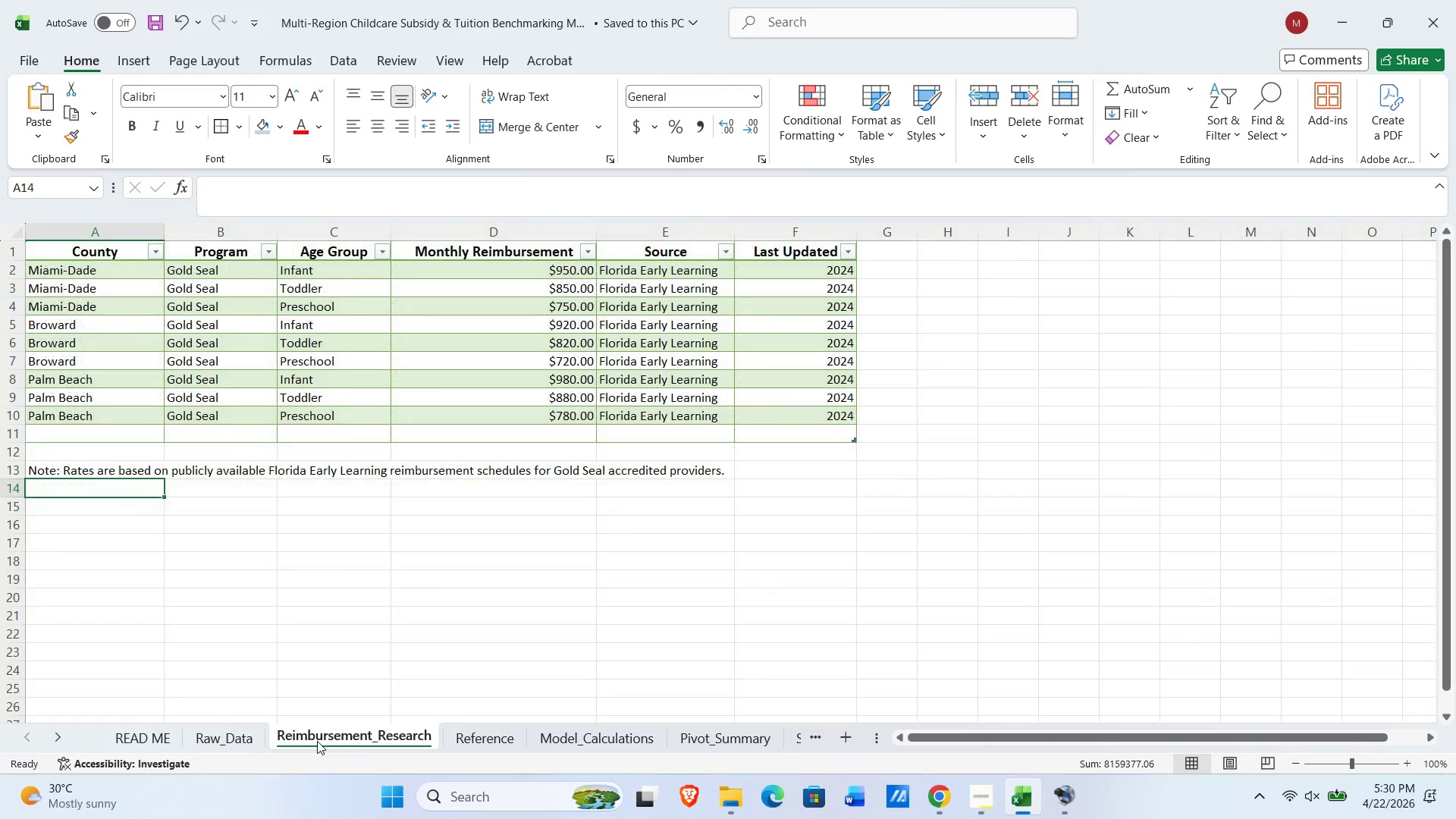 
left_click_drag(start_coordinate=[324, 736], to_coordinate=[681, 742])
 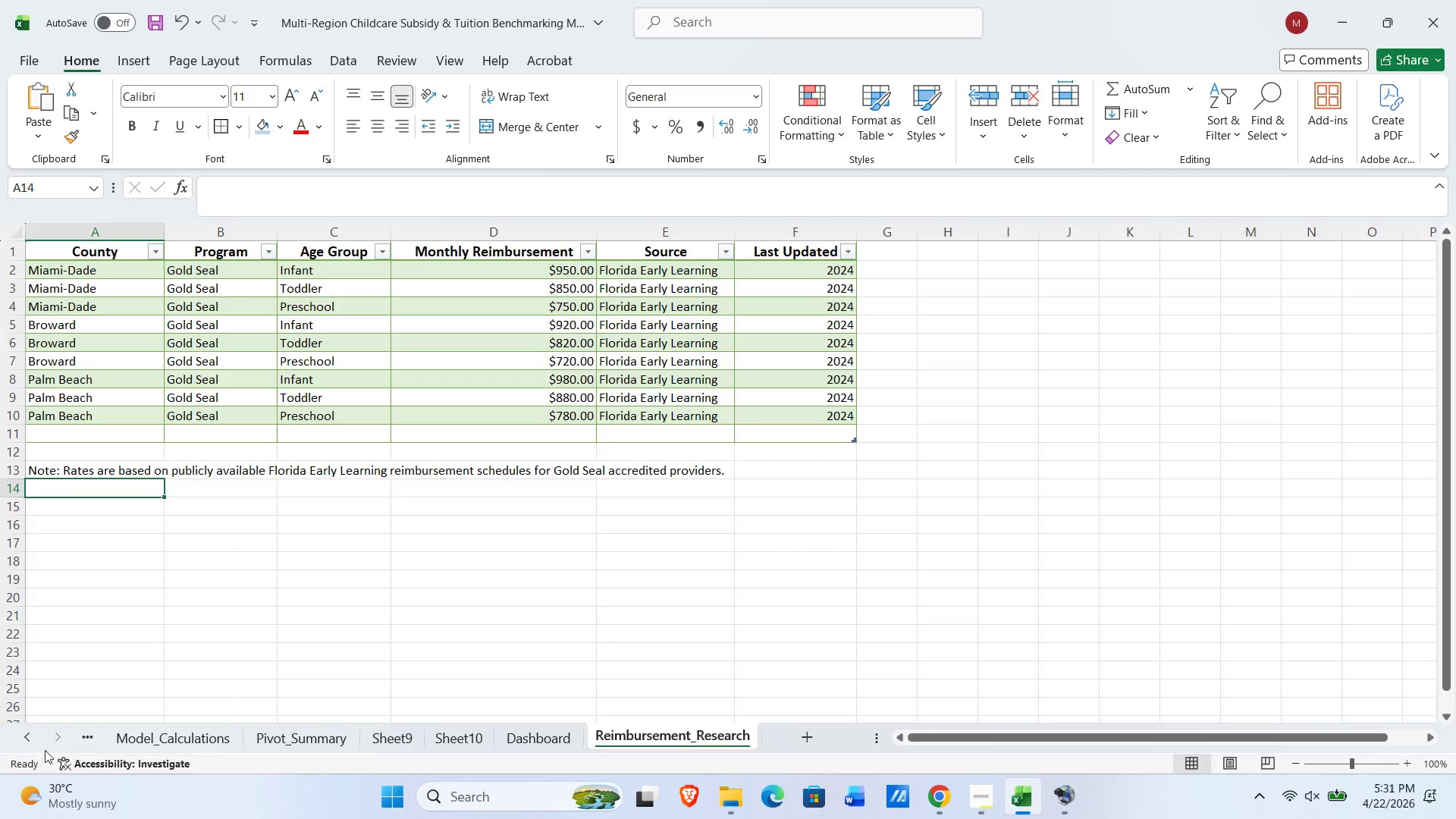 
double_click([30, 748])
 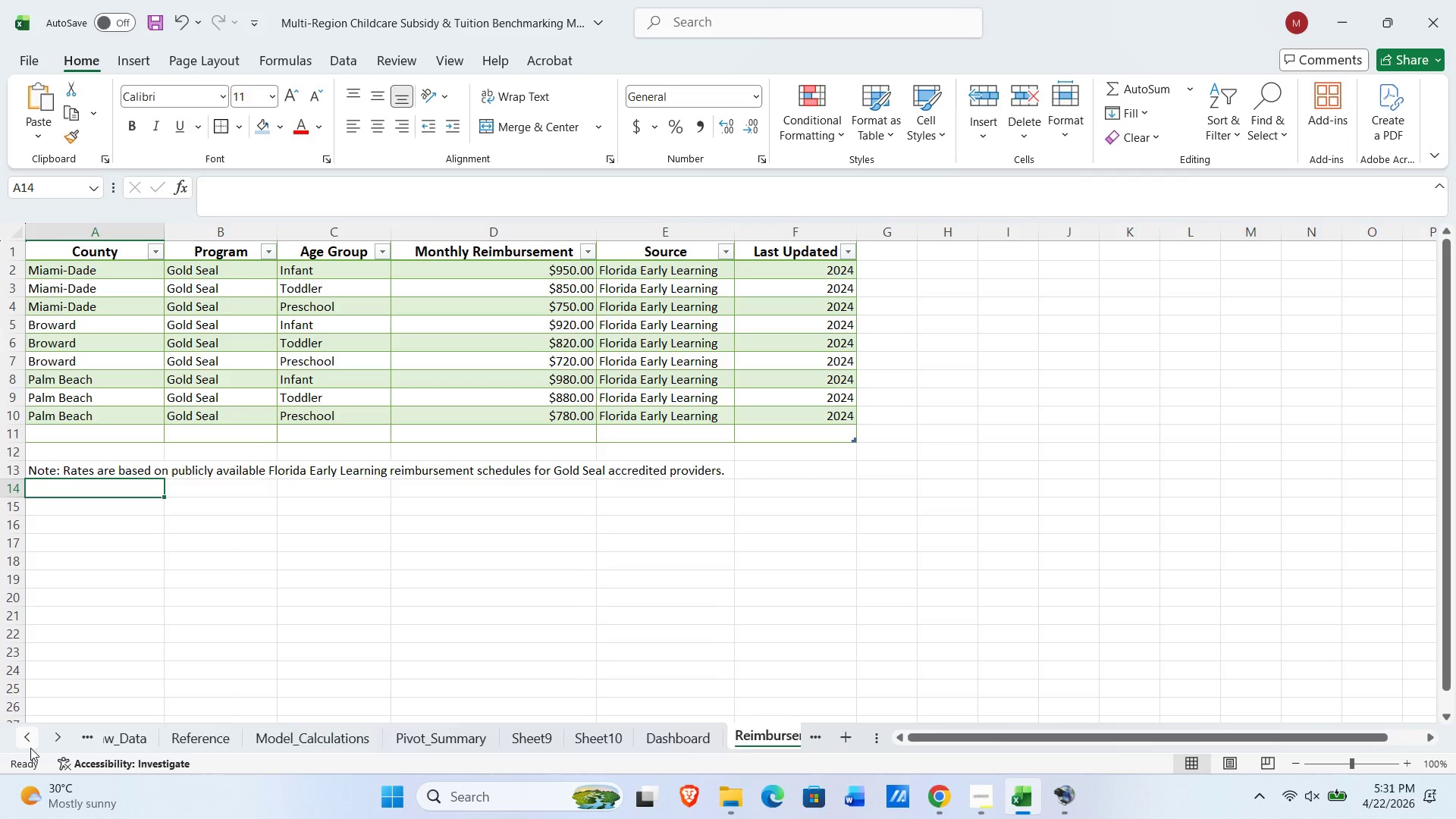 
triple_click([30, 748])
 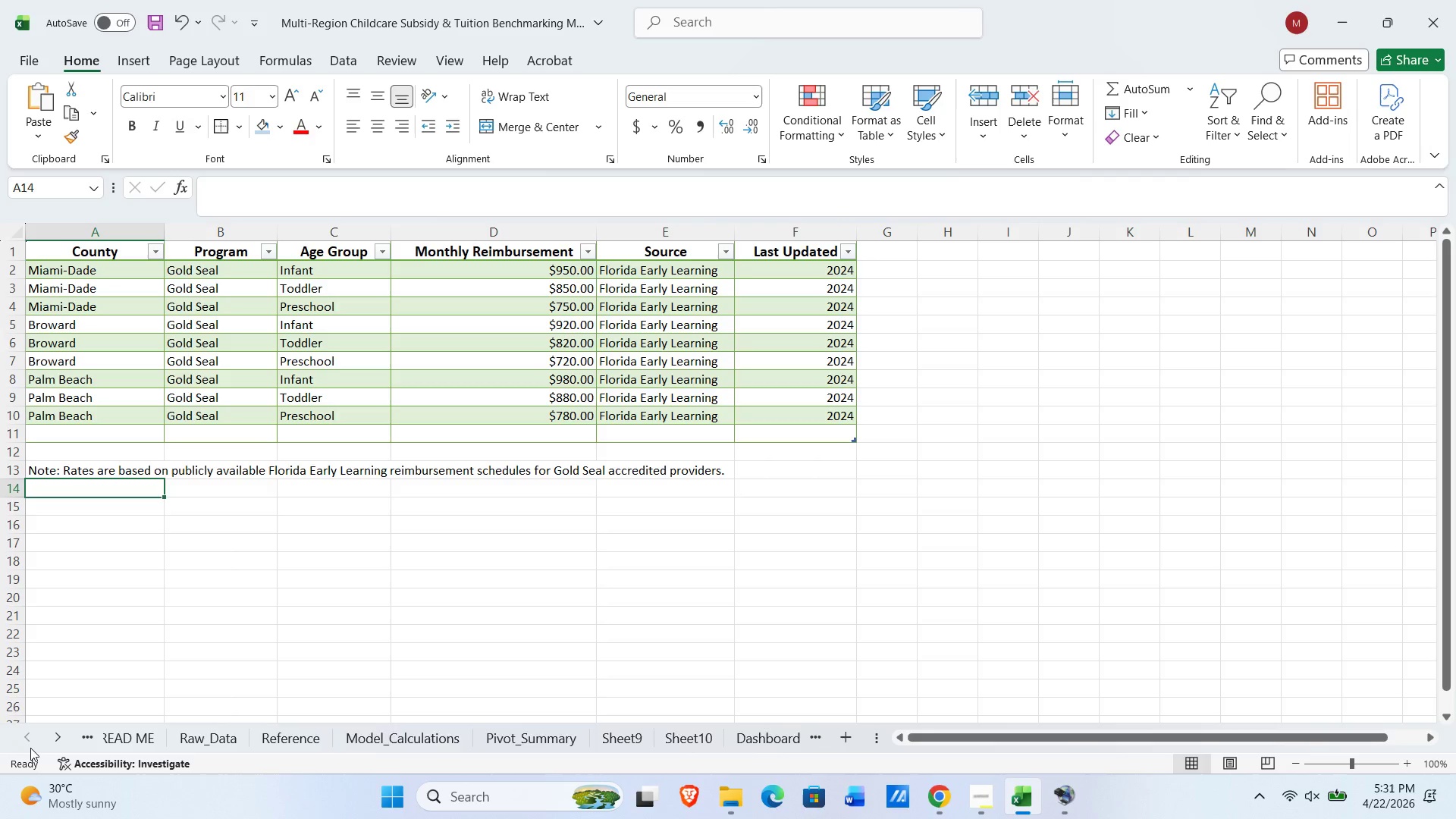 
triple_click([30, 748])
 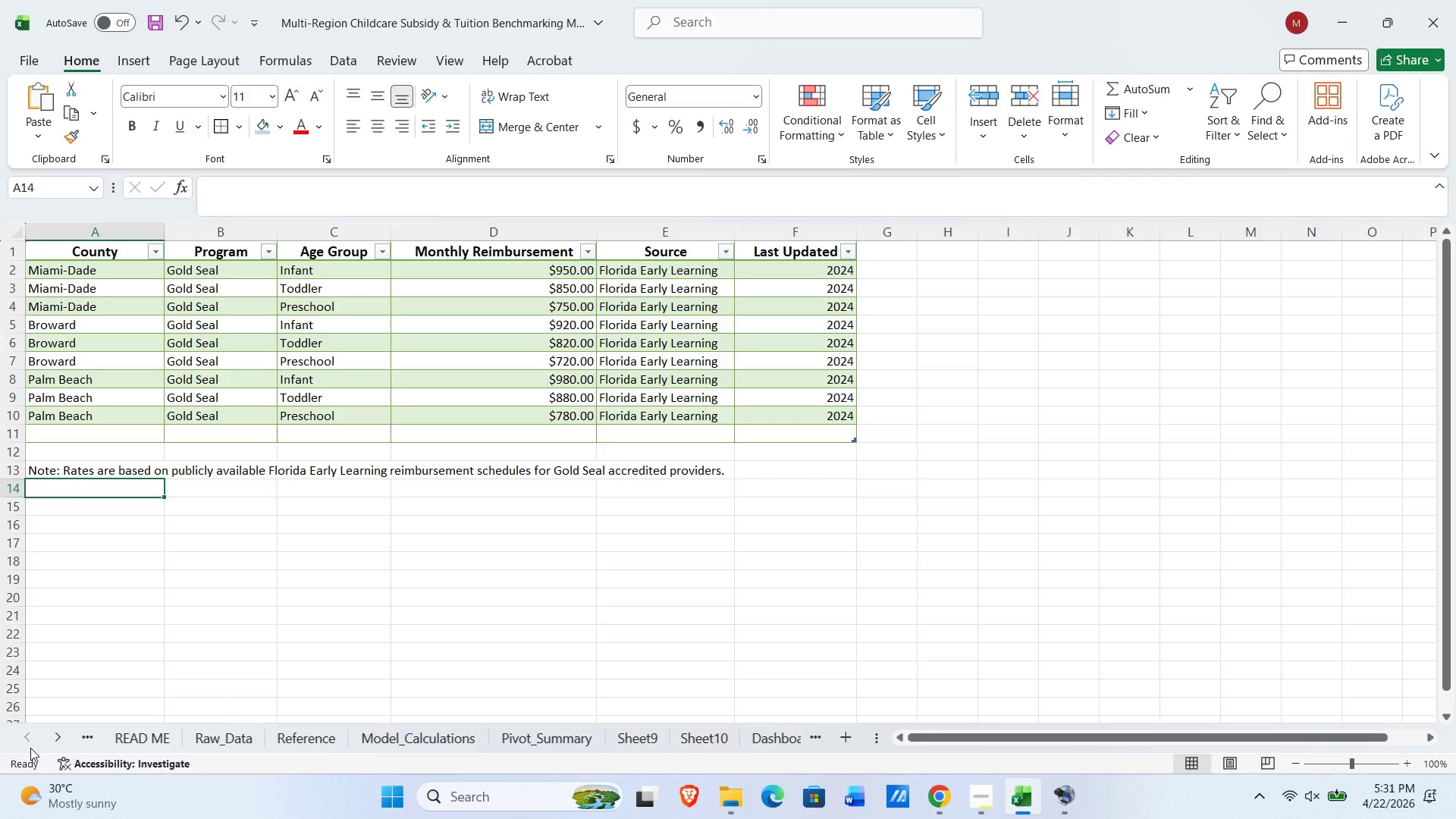 
triple_click([30, 748])
 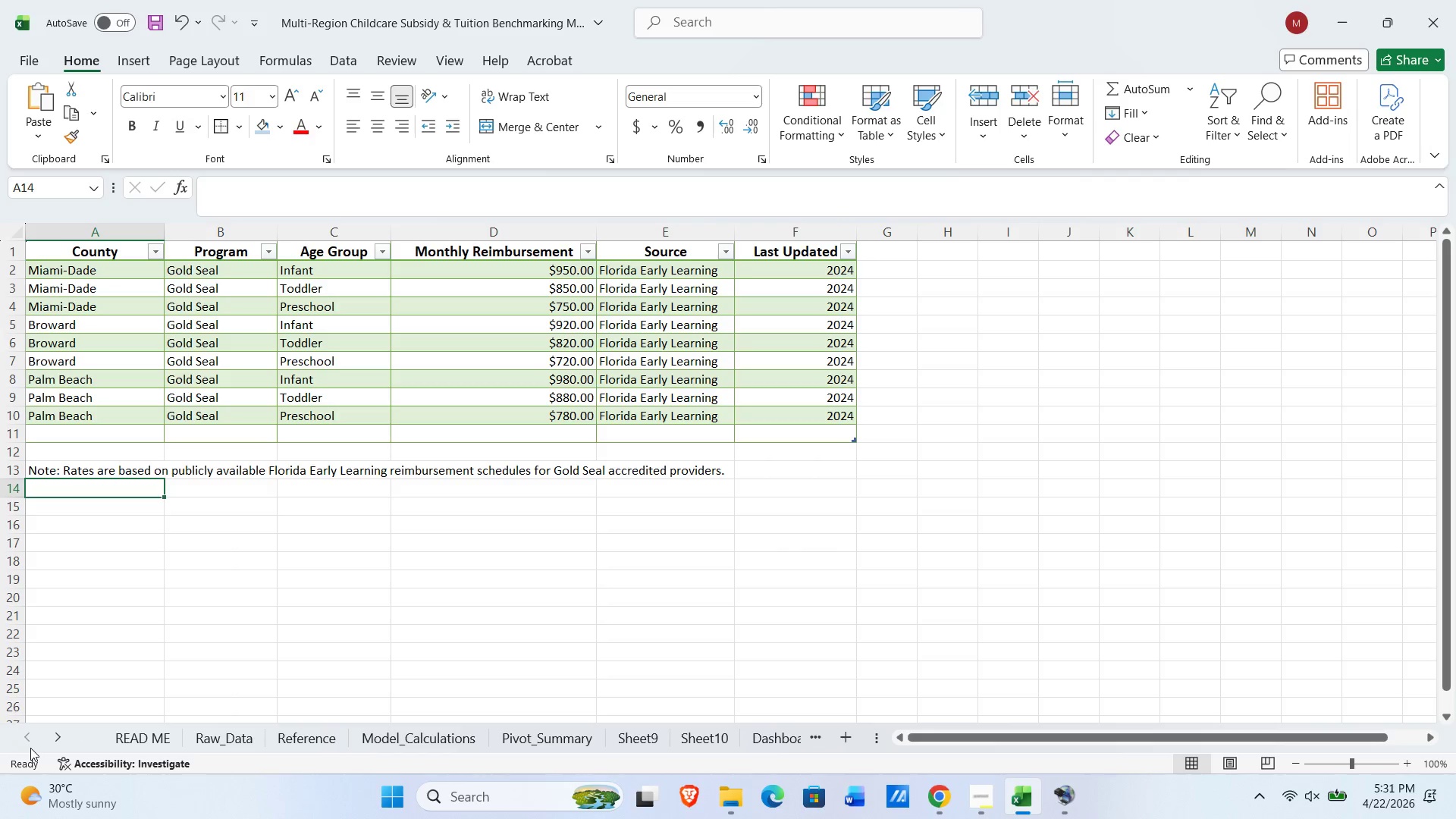 
triple_click([30, 748])
 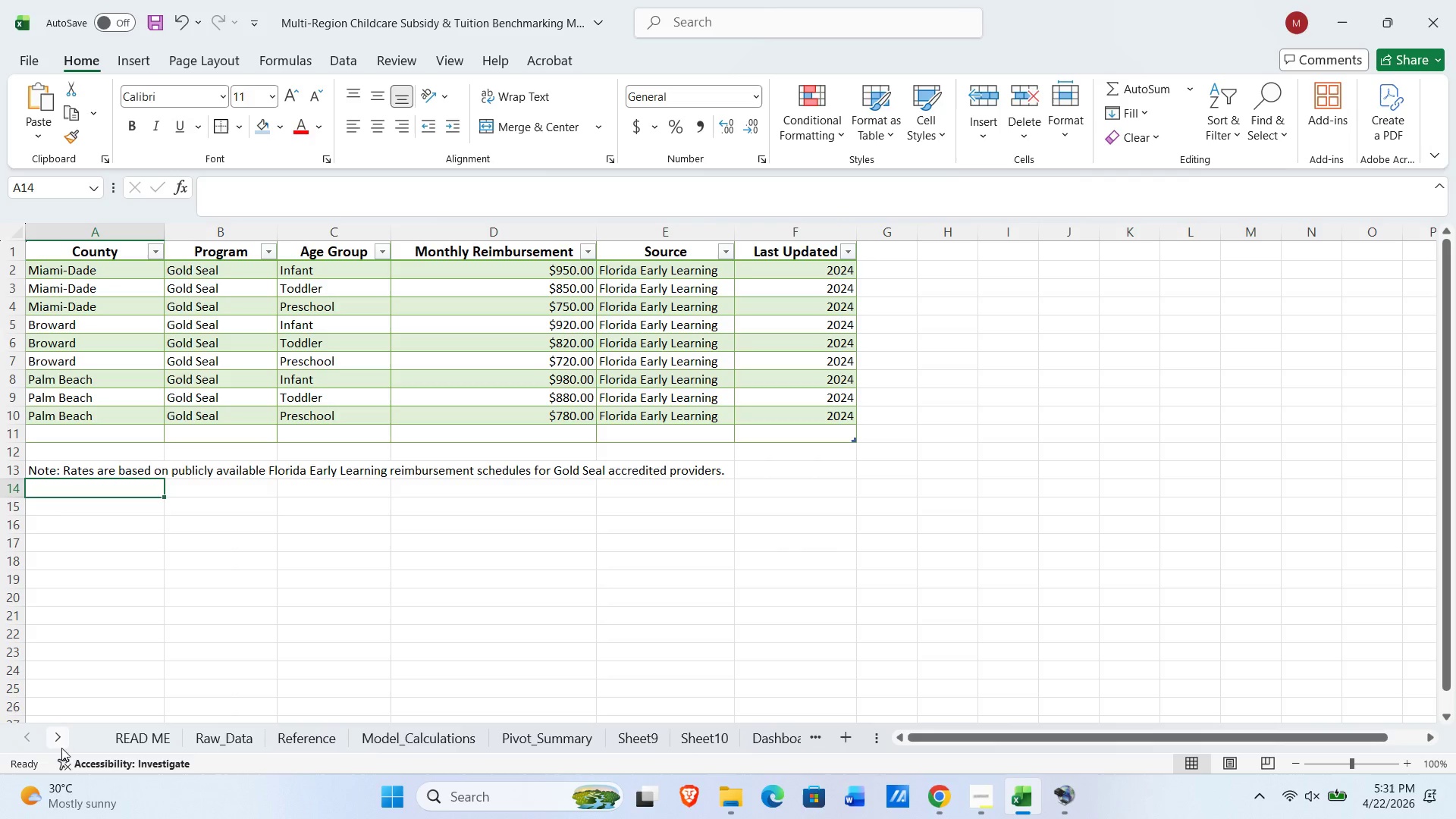 
hold_key(key=ControlLeft, duration=0.75)
 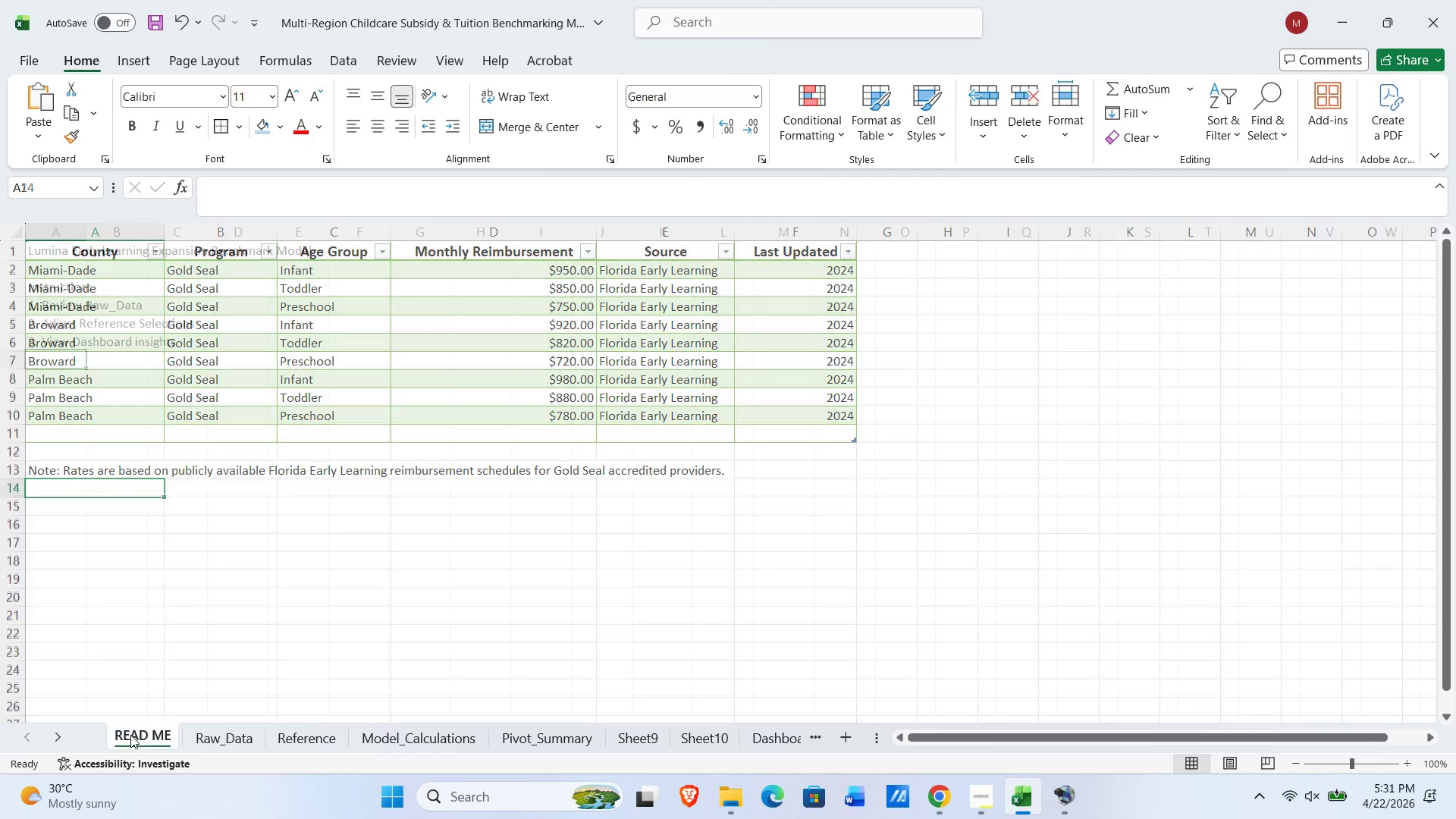 
left_click([130, 735])
 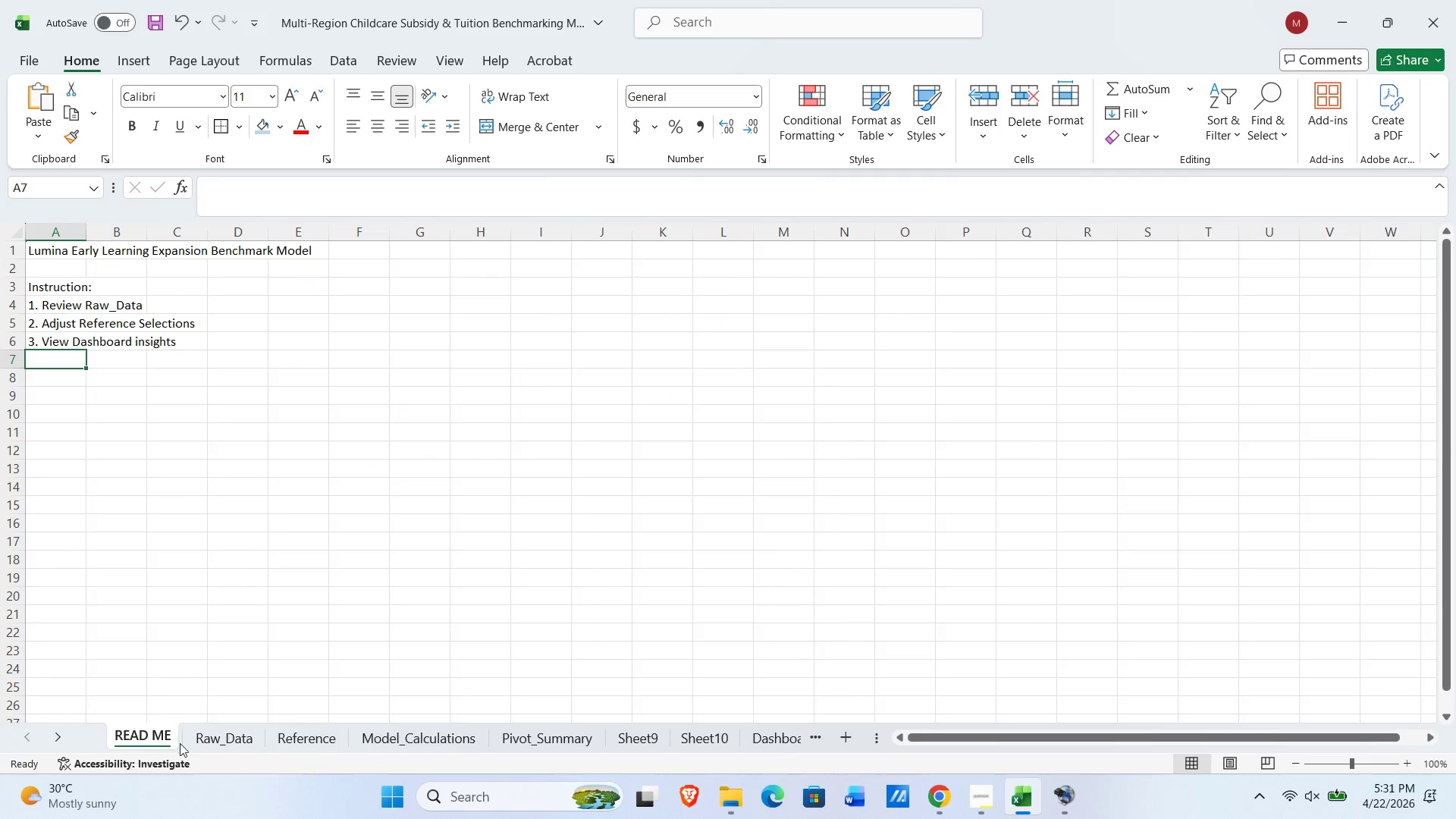 
hold_key(key=ControlLeft, duration=4.31)
left_click([239, 742])
 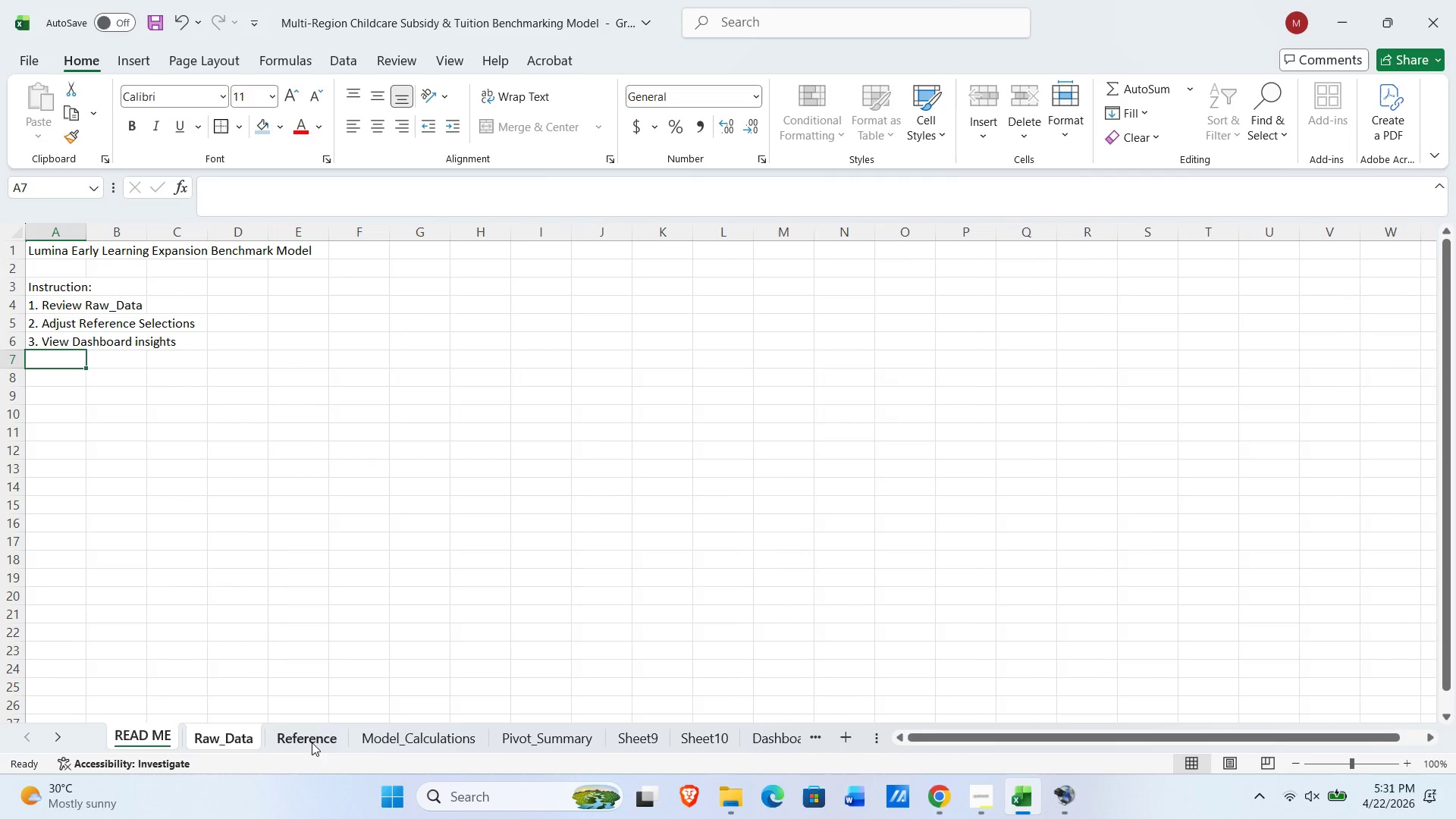 
left_click([316, 742])
 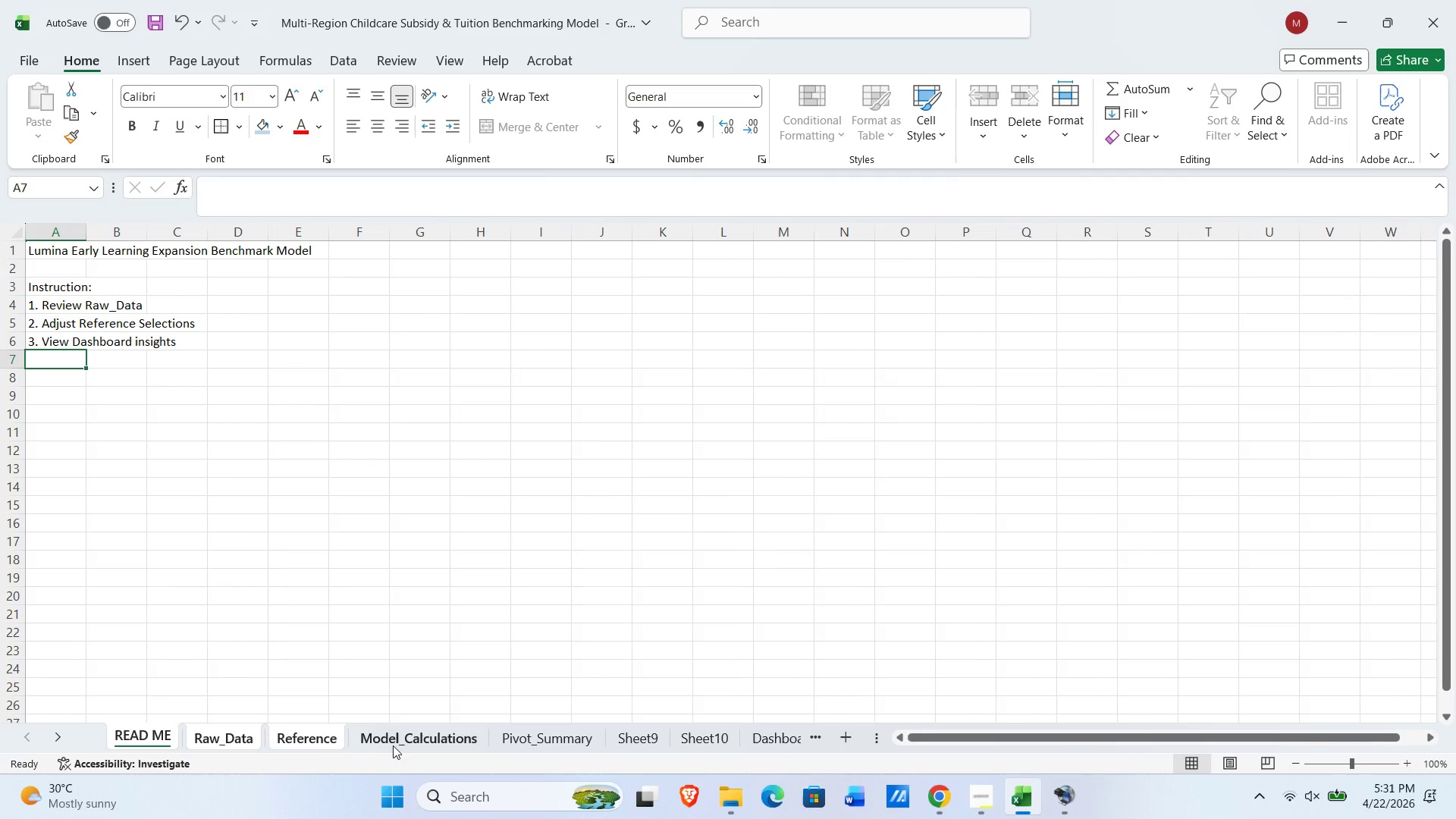 
left_click([394, 745])
 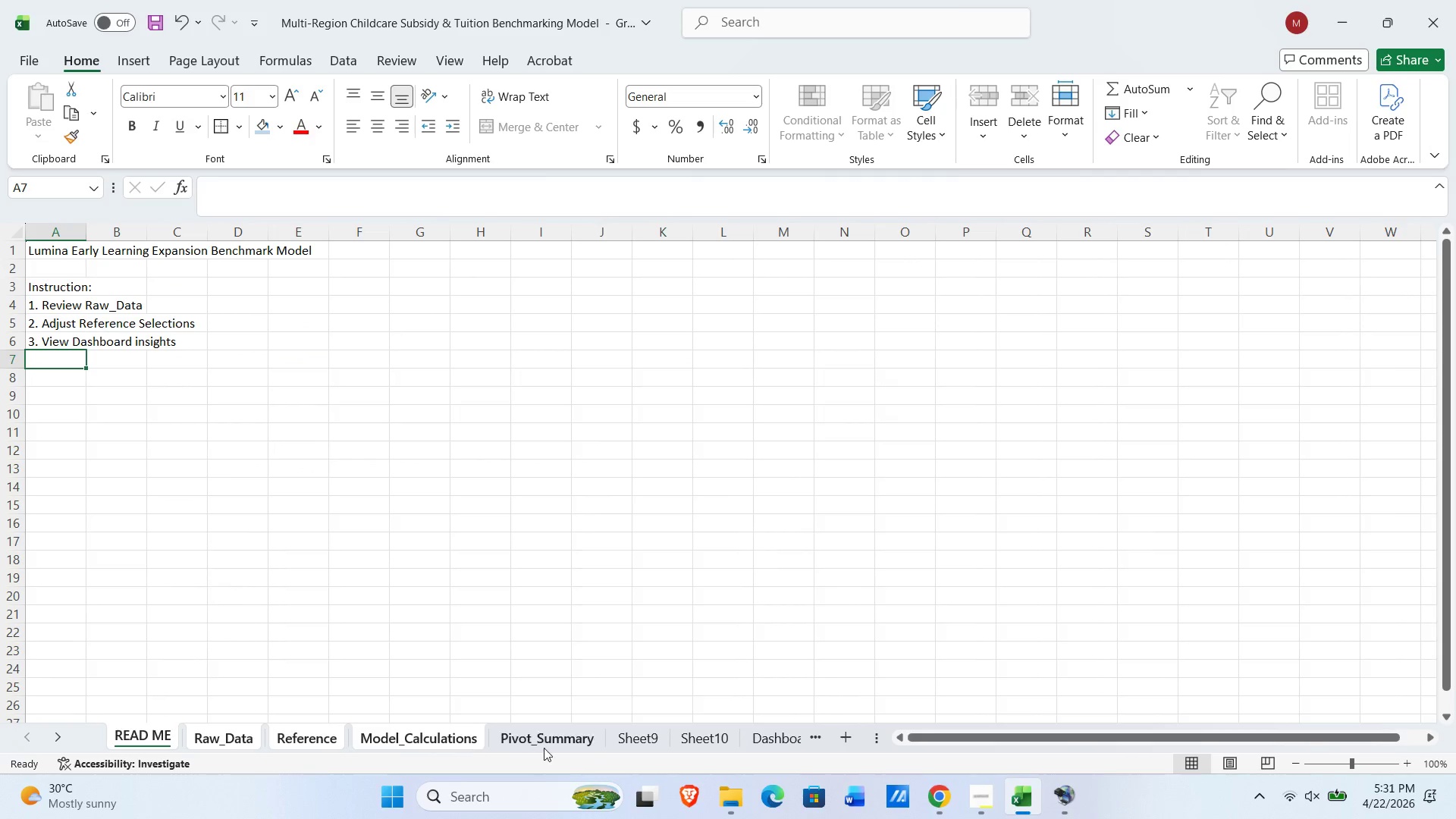 
left_click([547, 745])
 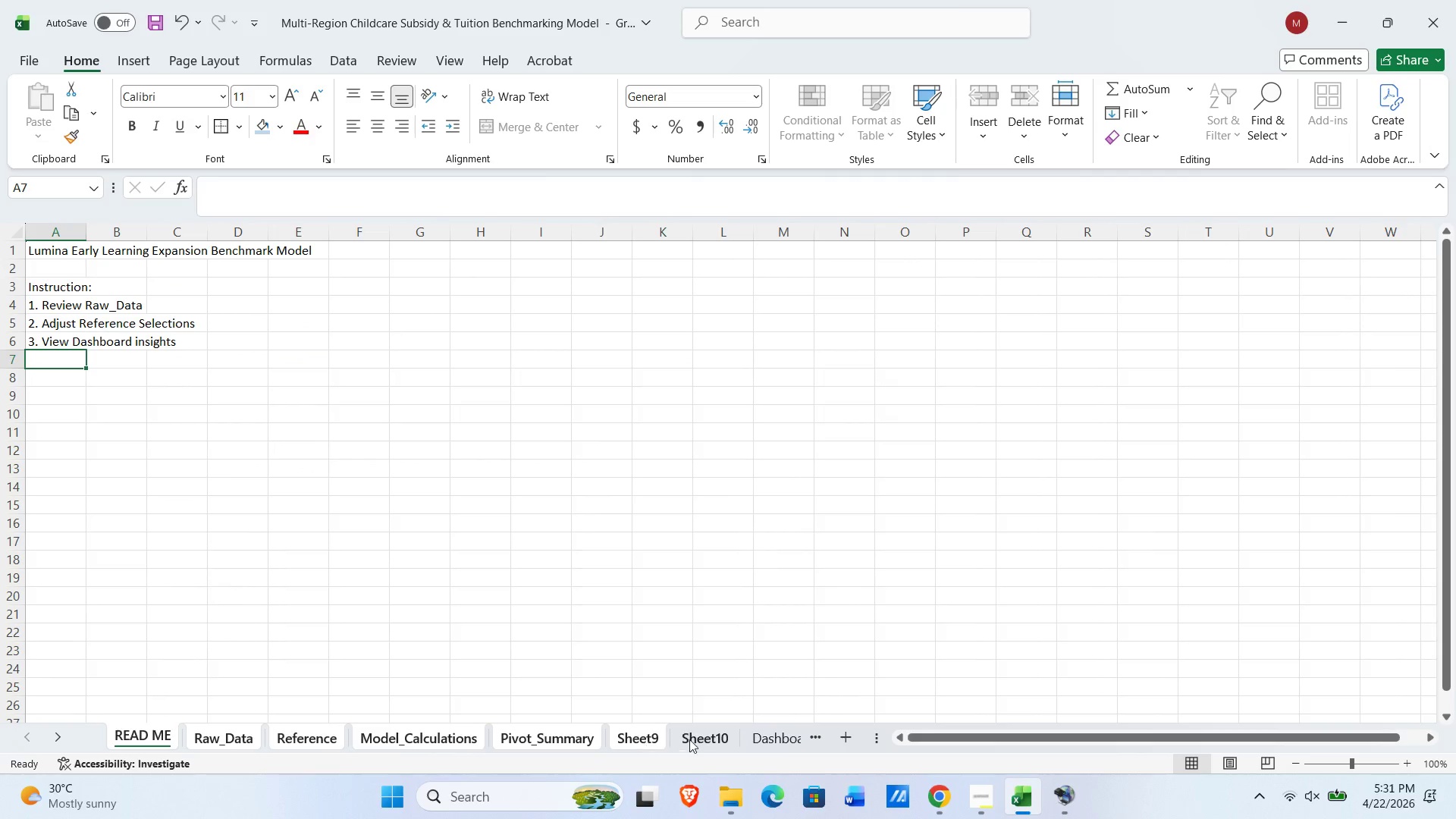 
double_click([695, 737])
 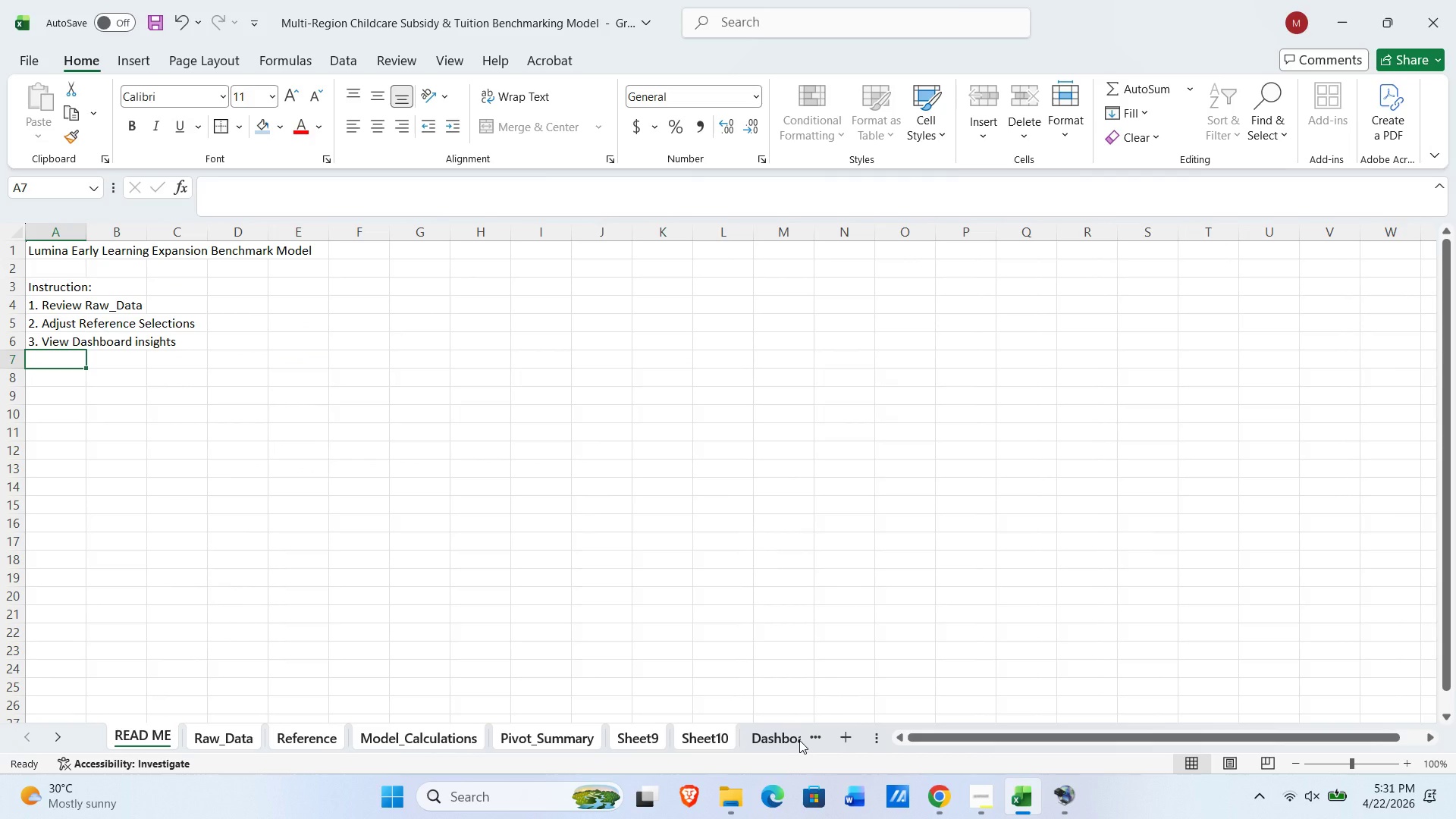 
hold_key(key=ControlLeft, duration=0.7)
left_click([795, 740])
 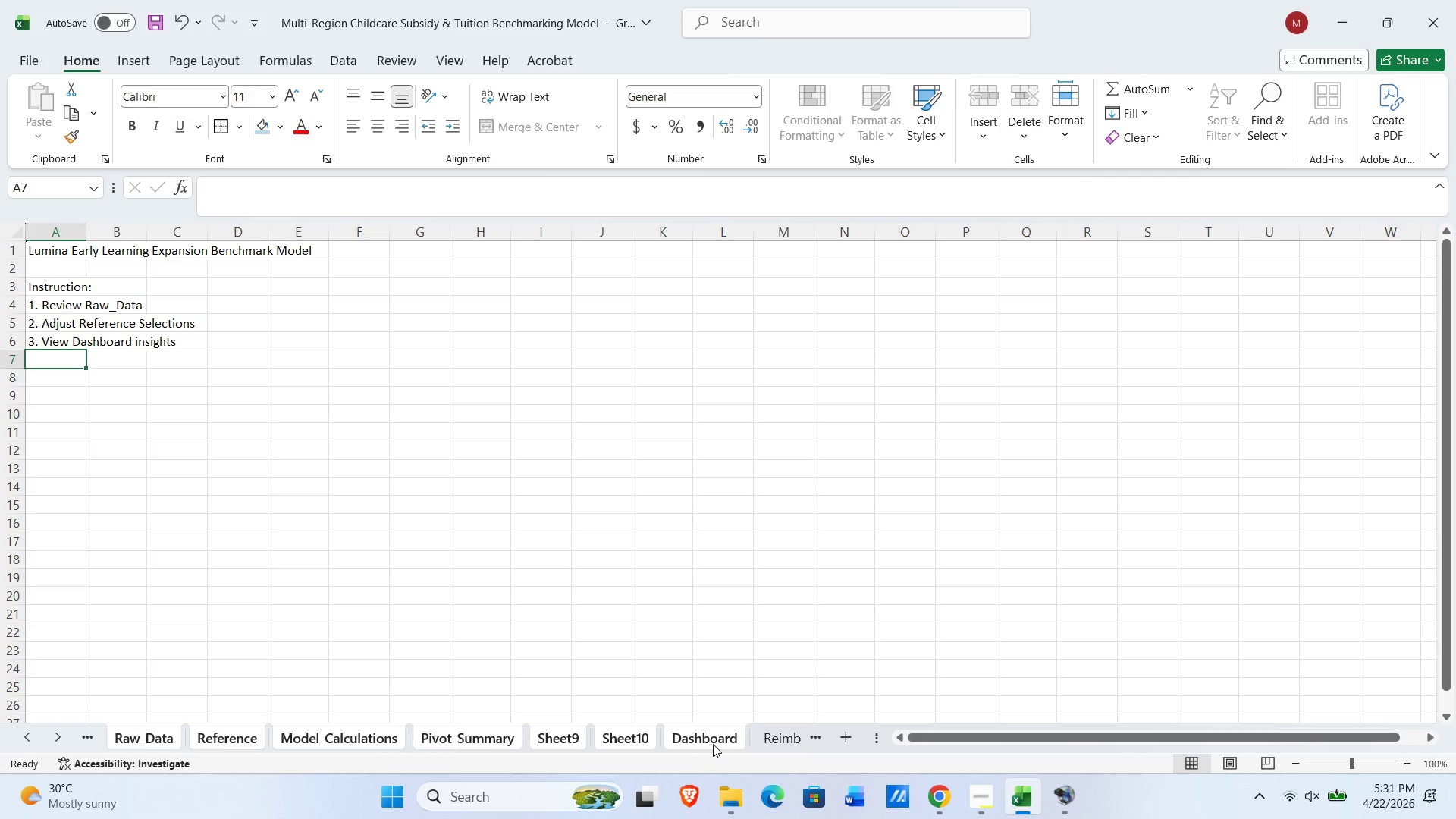 
hold_key(key=ControlLeft, duration=0.45)
left_click([765, 745])
 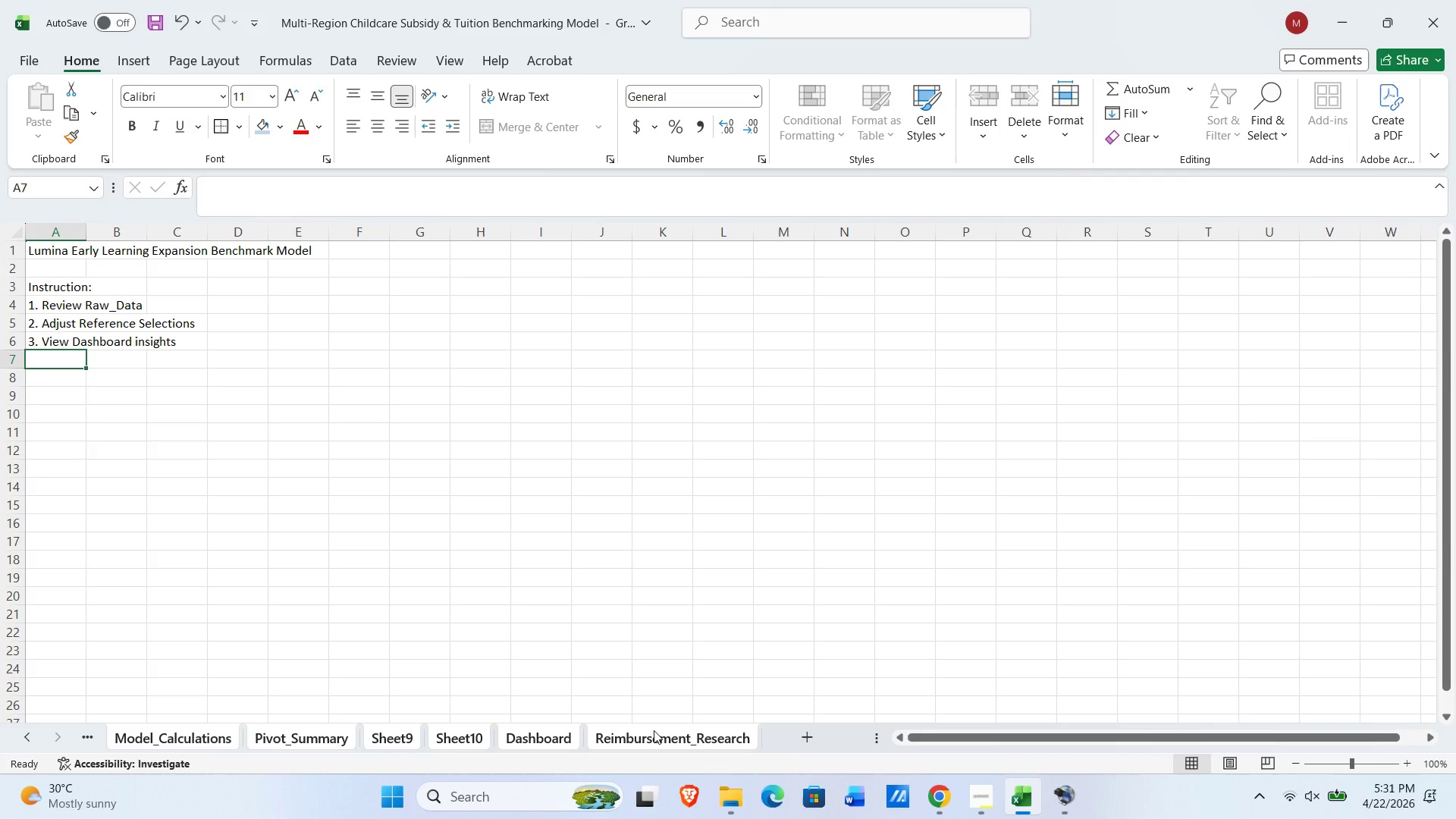 
left_click([30, 61])
 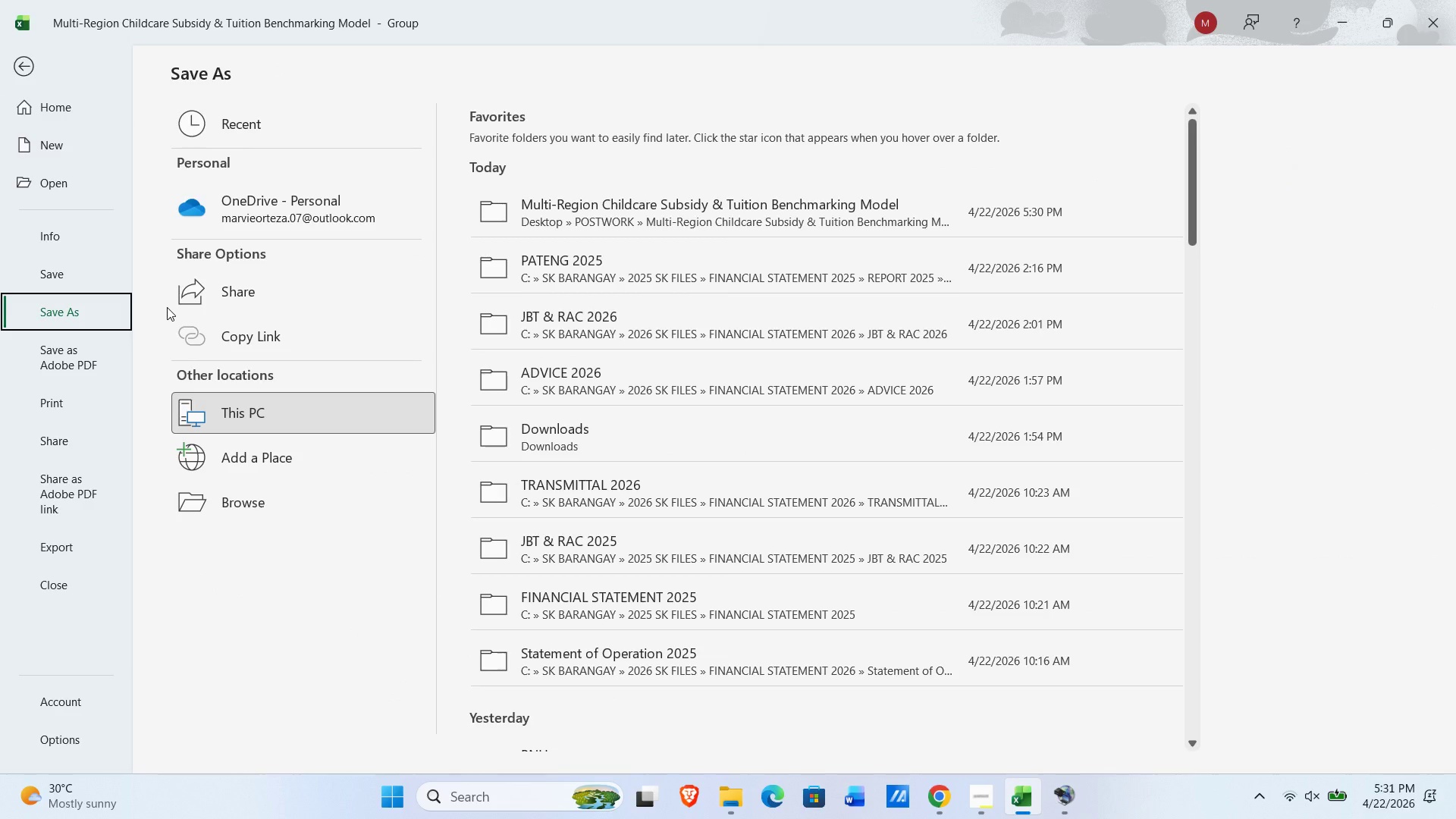 
wait(21.69)
 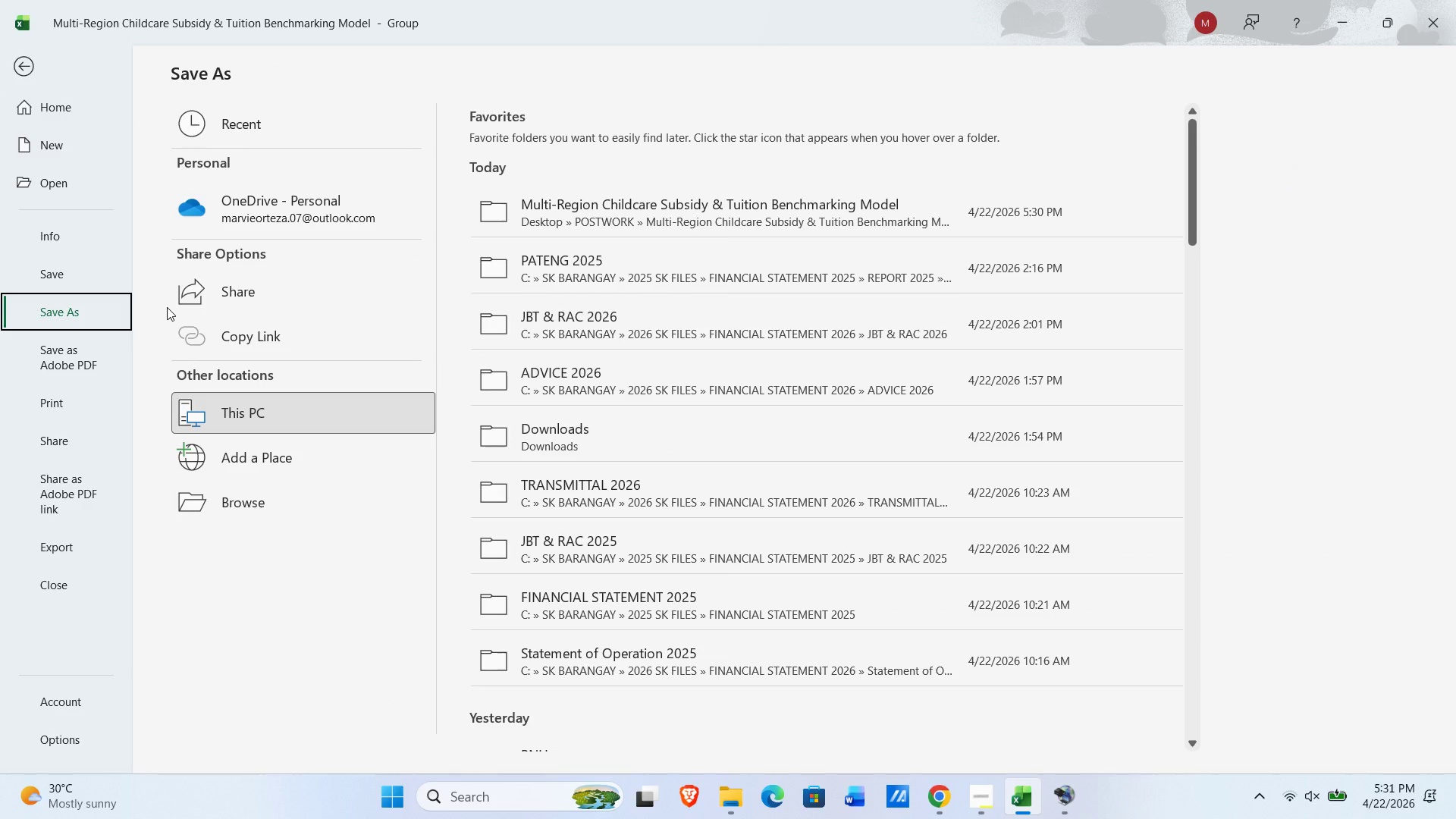 
left_click([244, 503])
 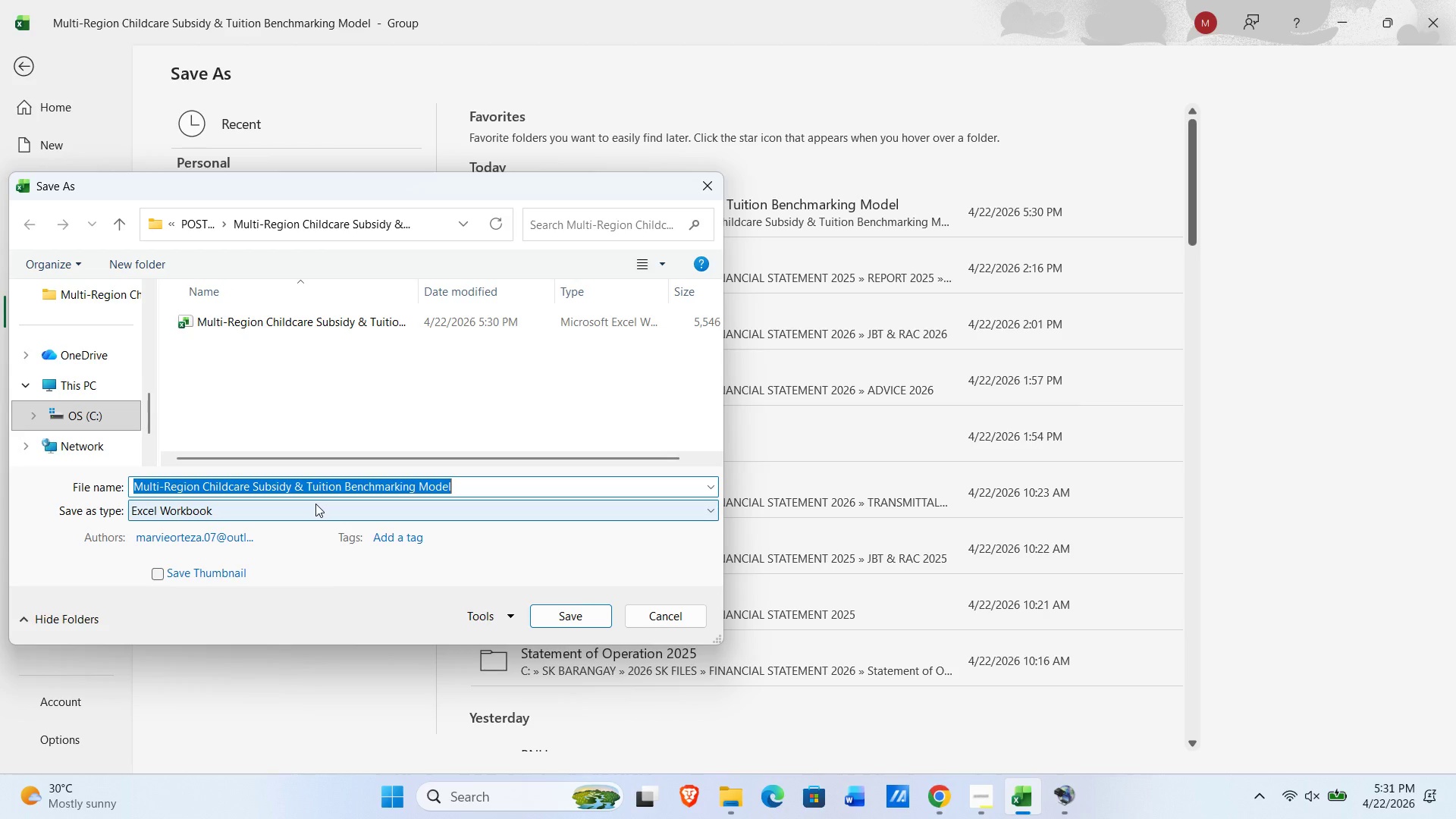 
wait(6.64)
 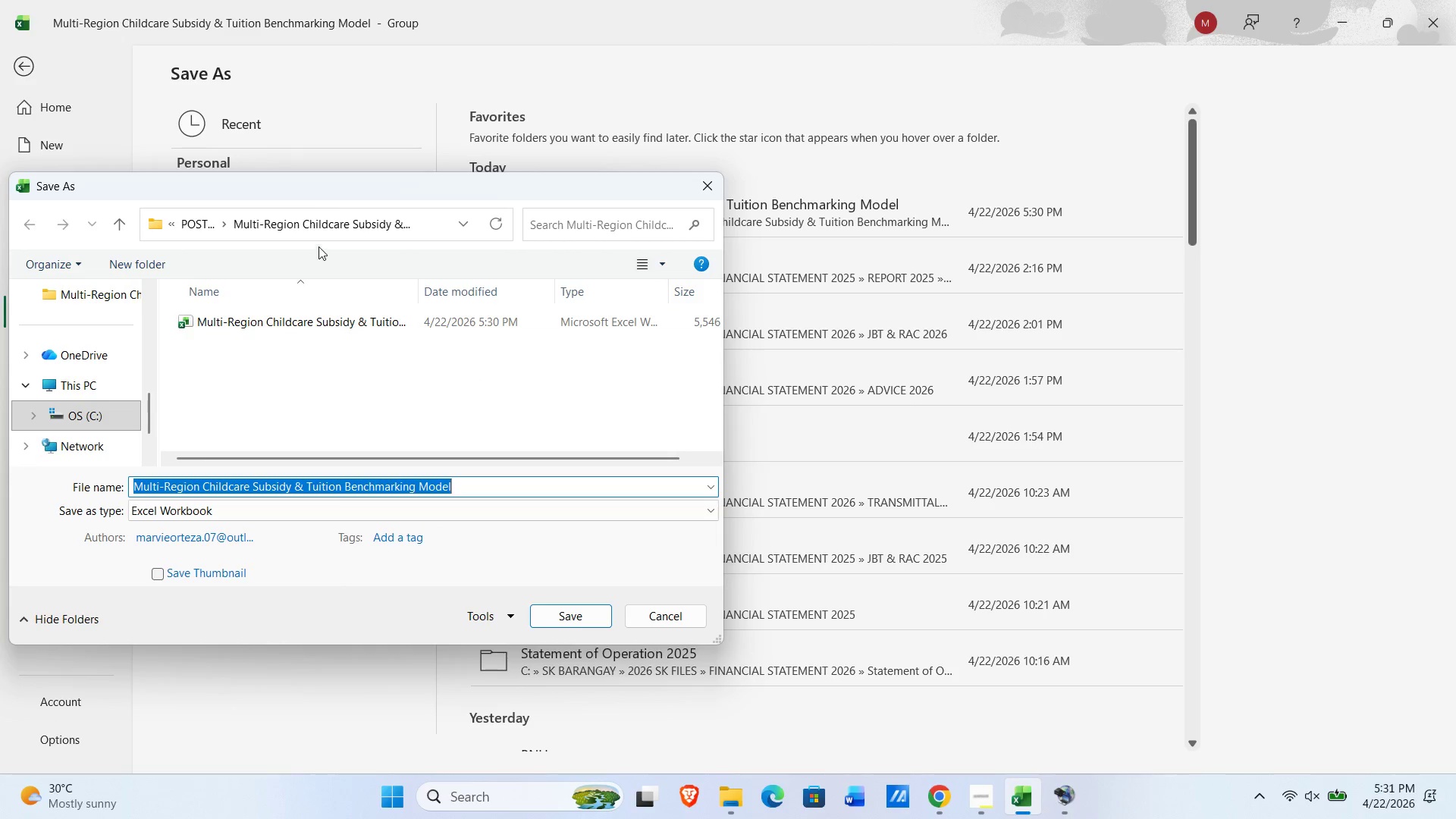 
left_click([353, 509])
 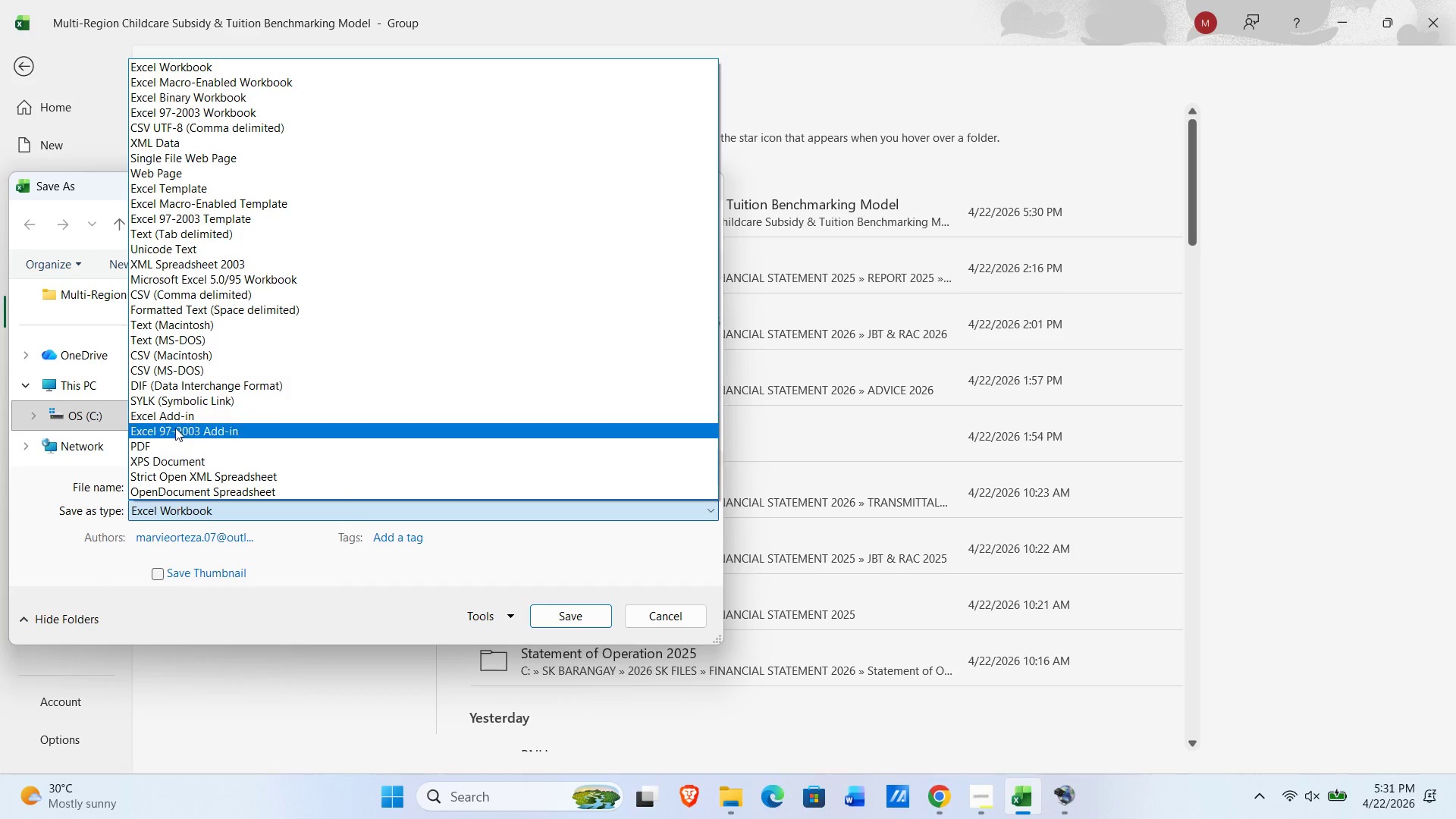 
wait(5.84)
 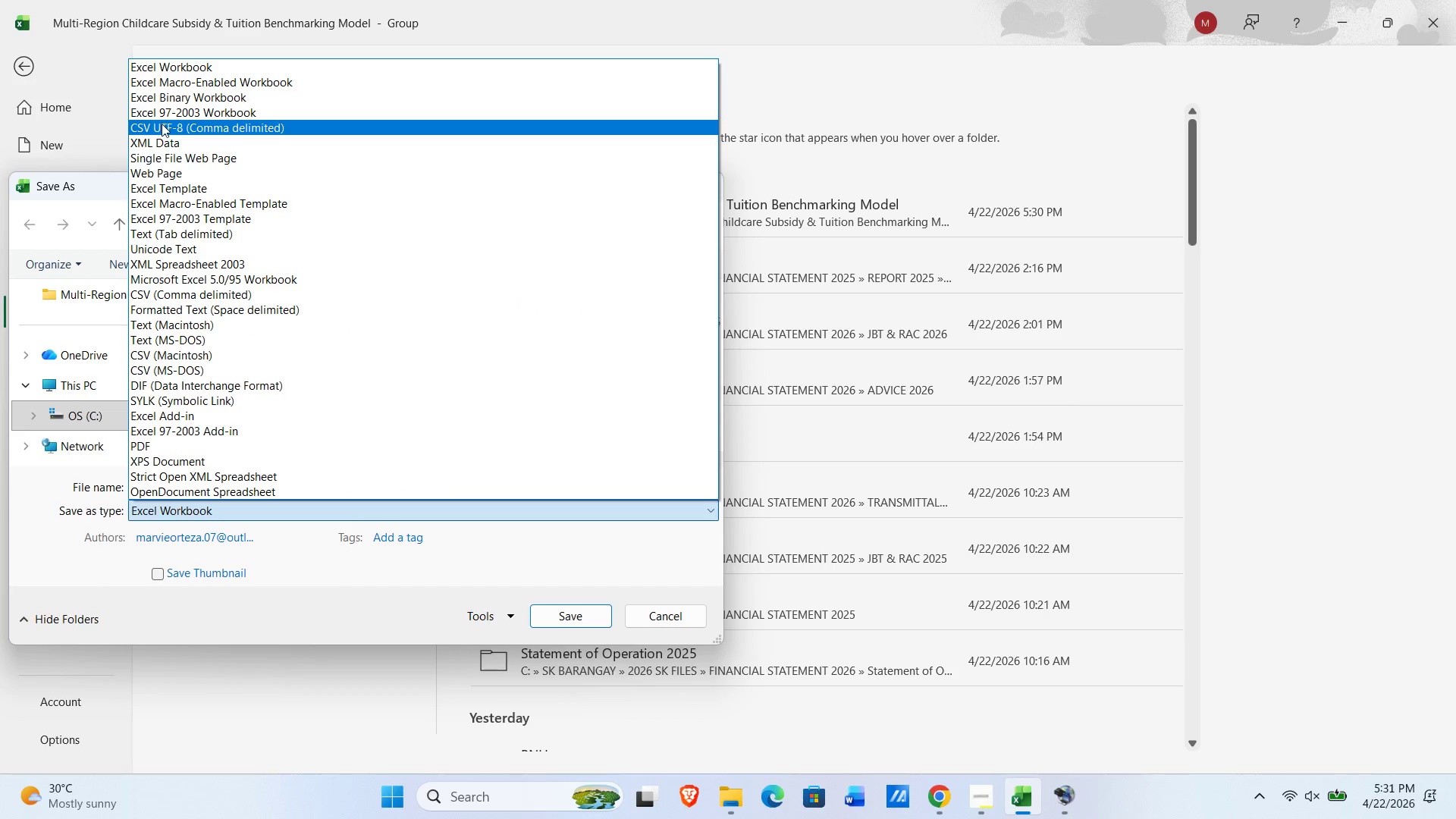 
left_click([170, 450])
 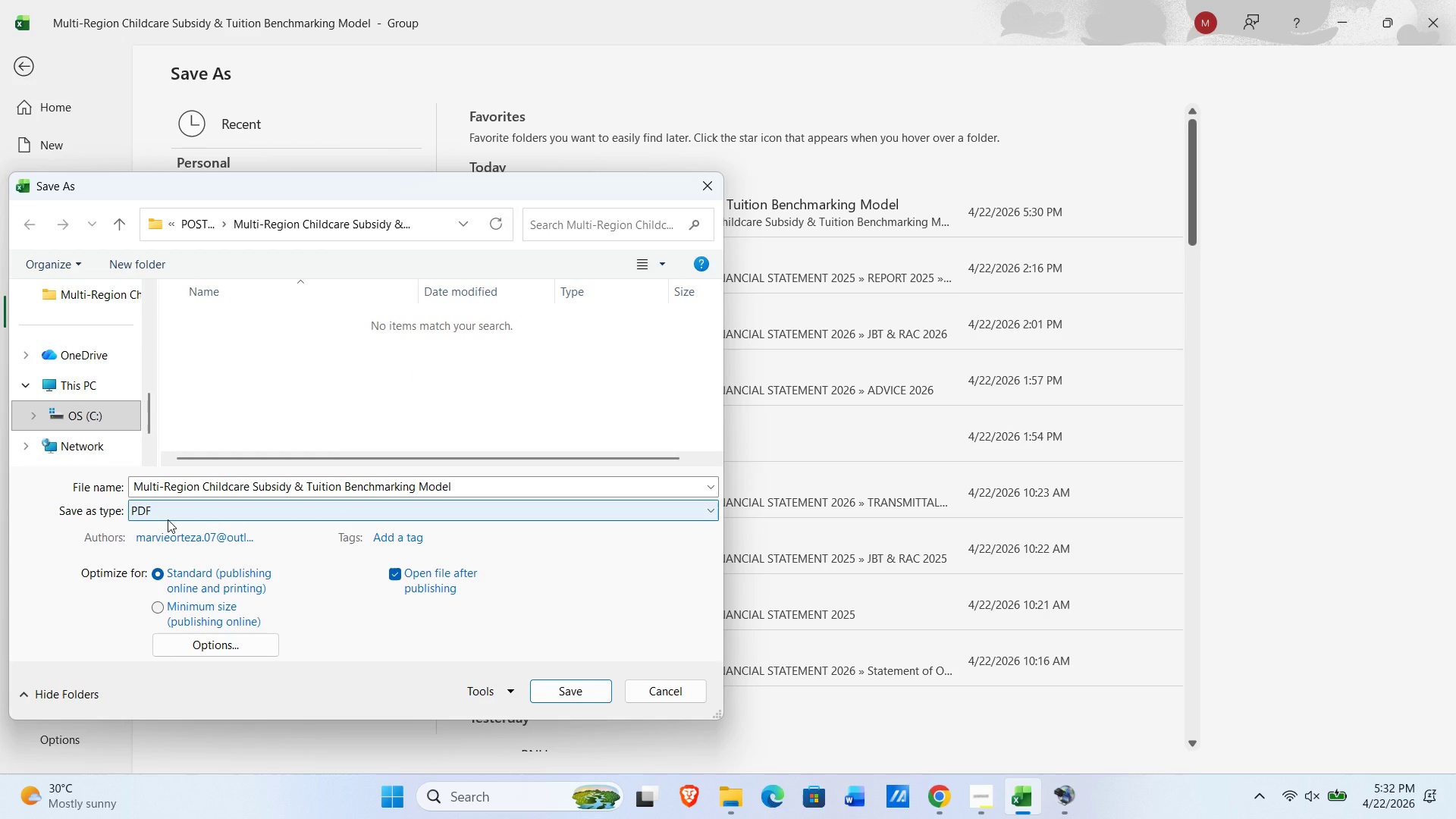 
wait(24.05)
 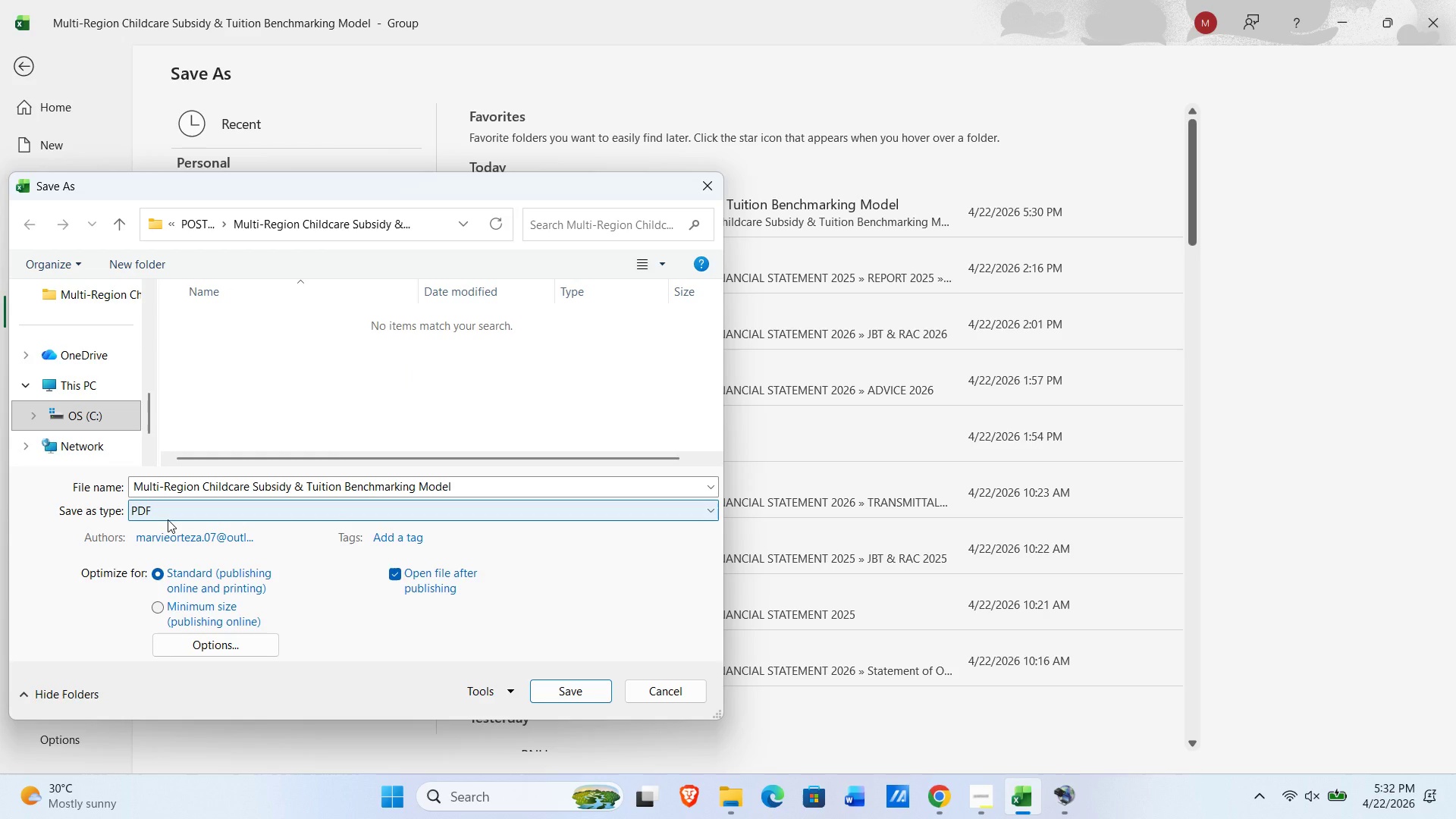 
left_click([232, 647])
 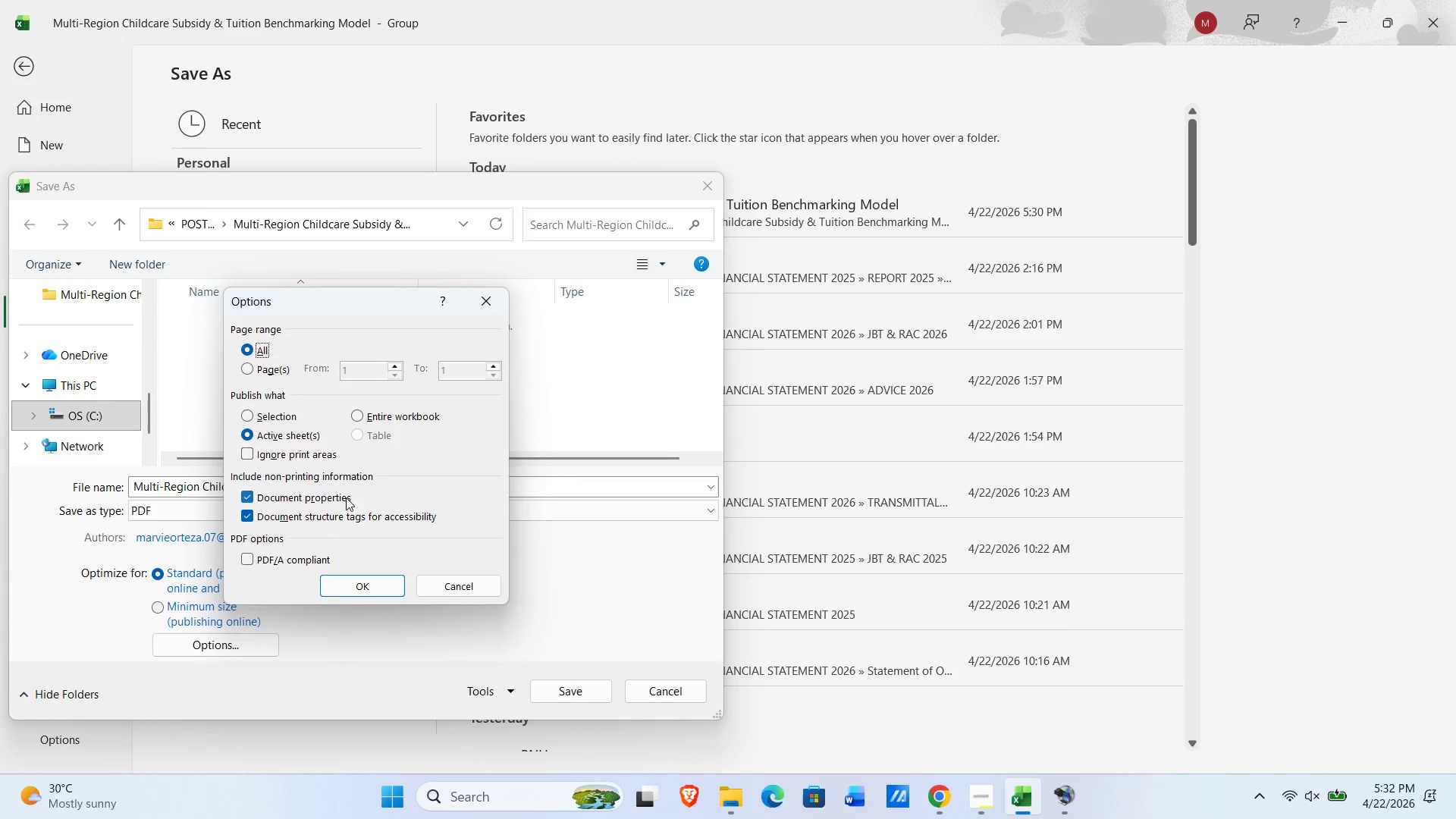 
wait(5.66)
 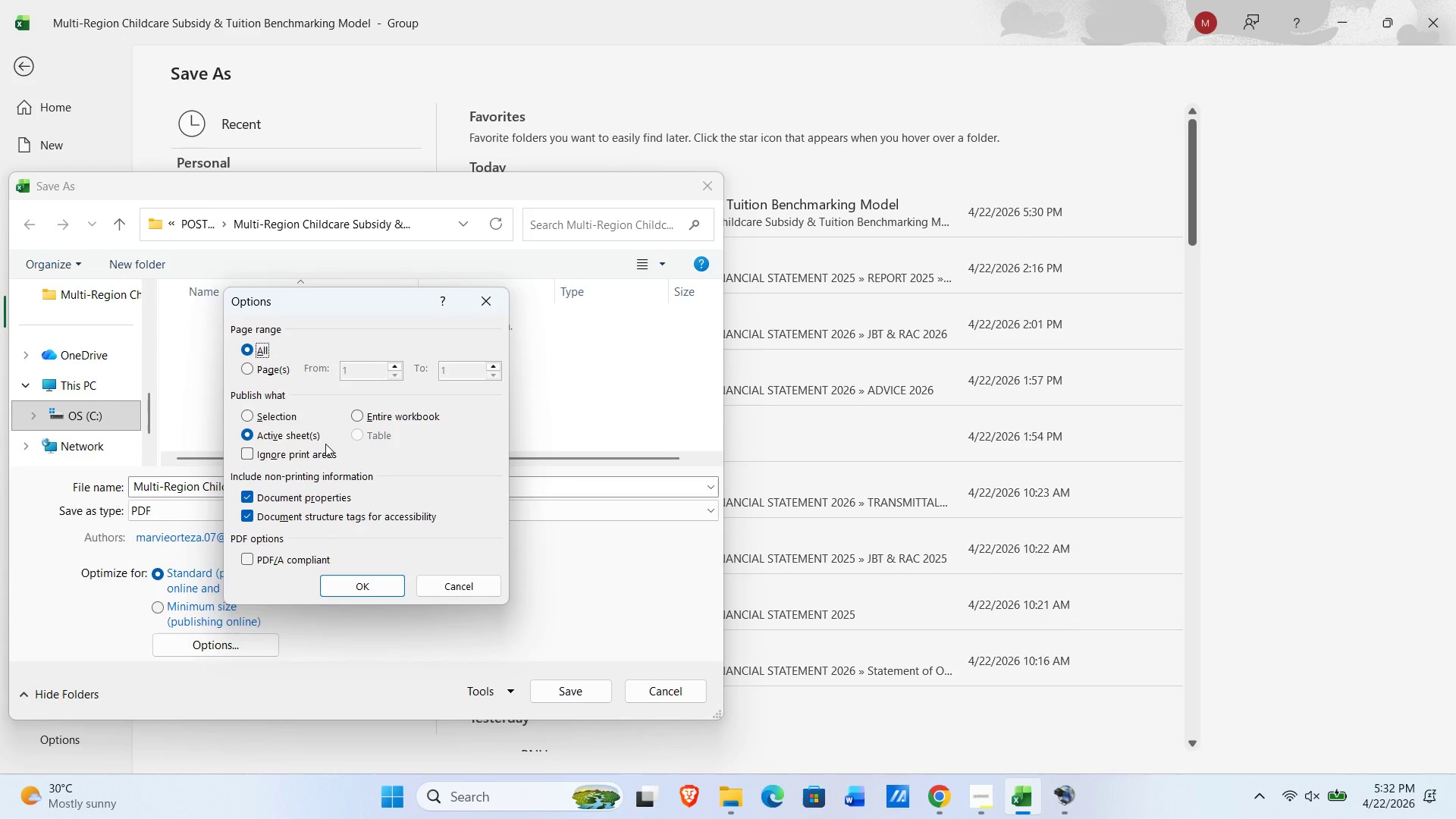 
left_click([365, 589])
 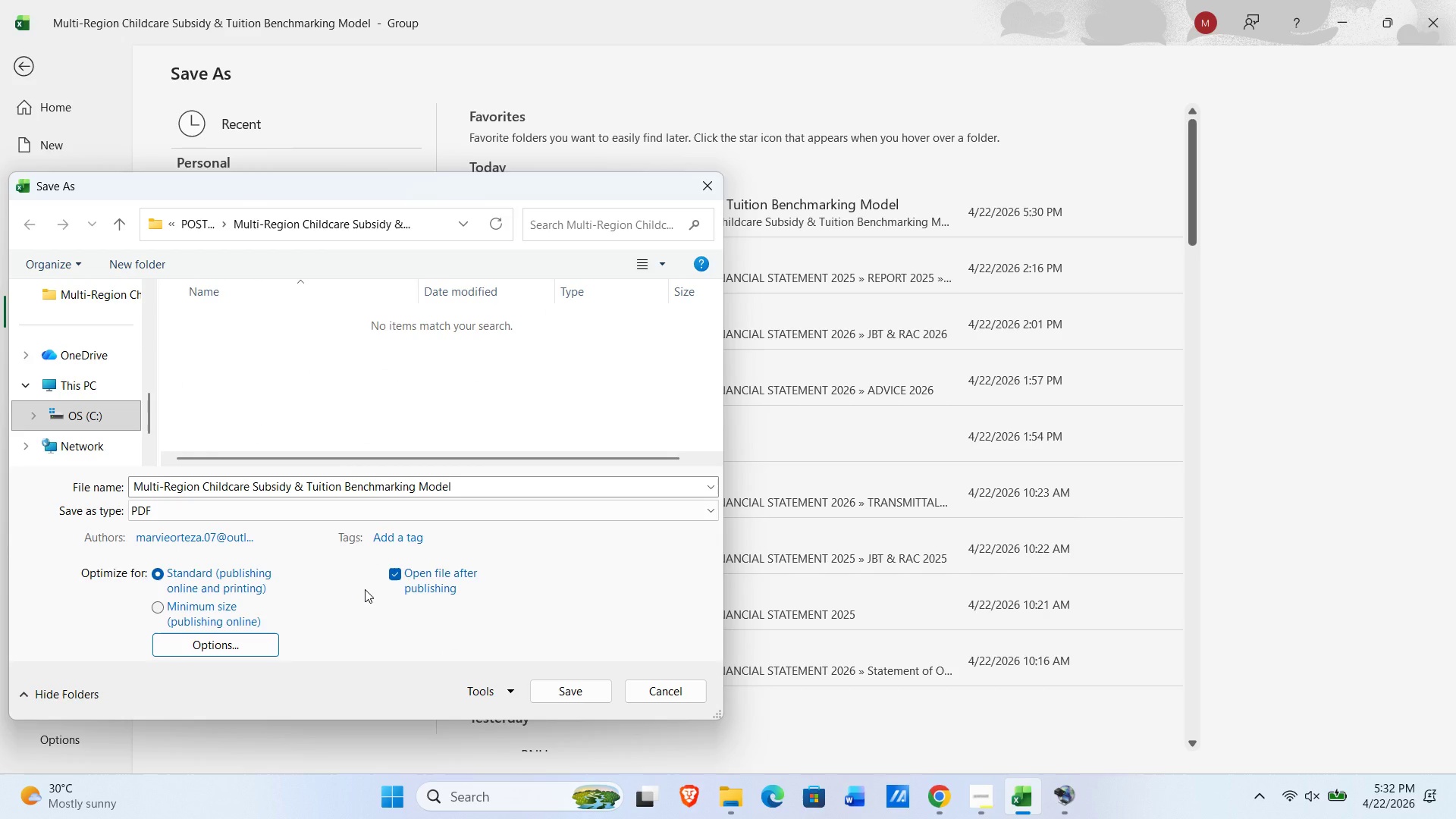 
wait(6.3)
 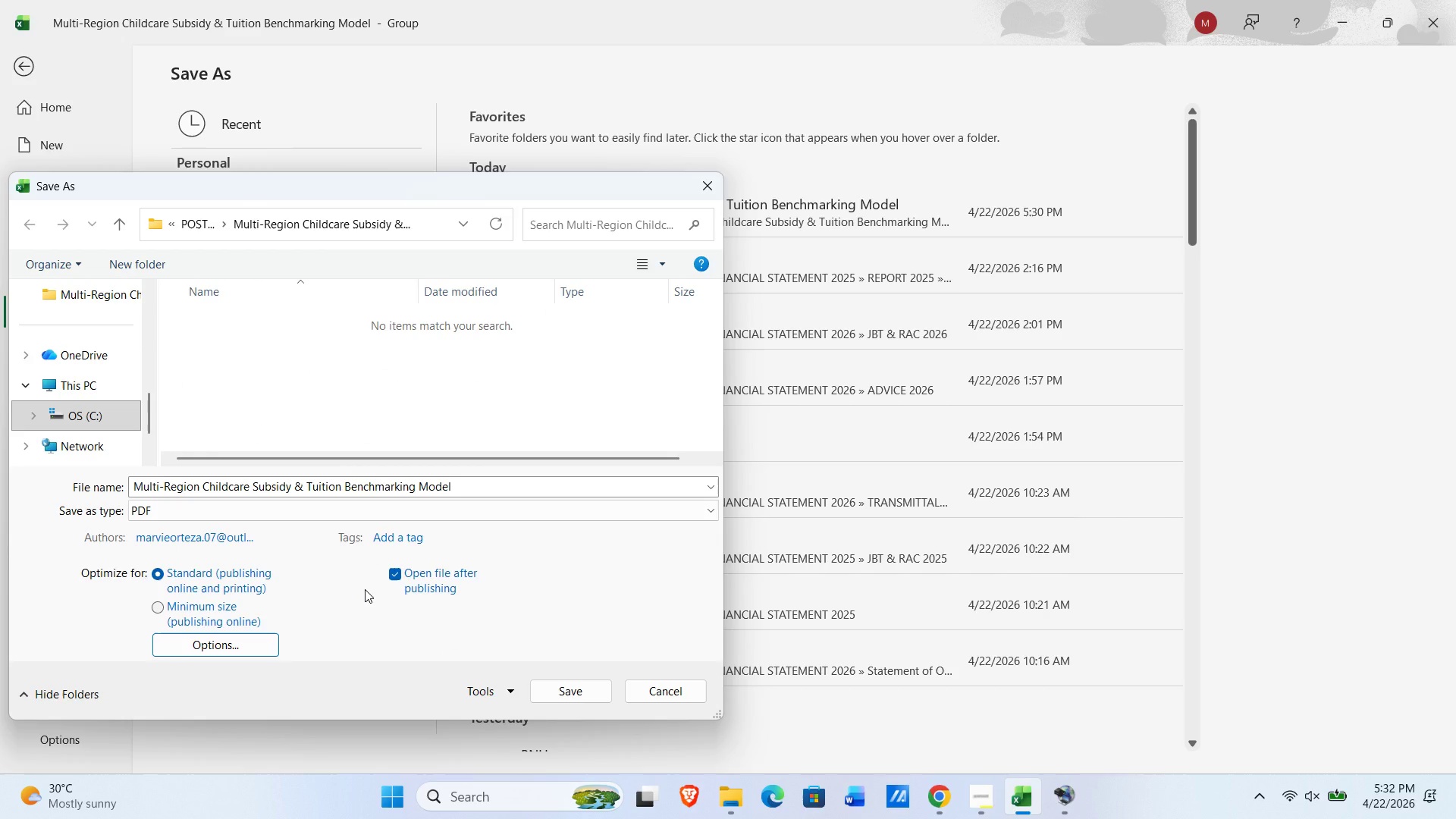 
left_click([553, 695])
 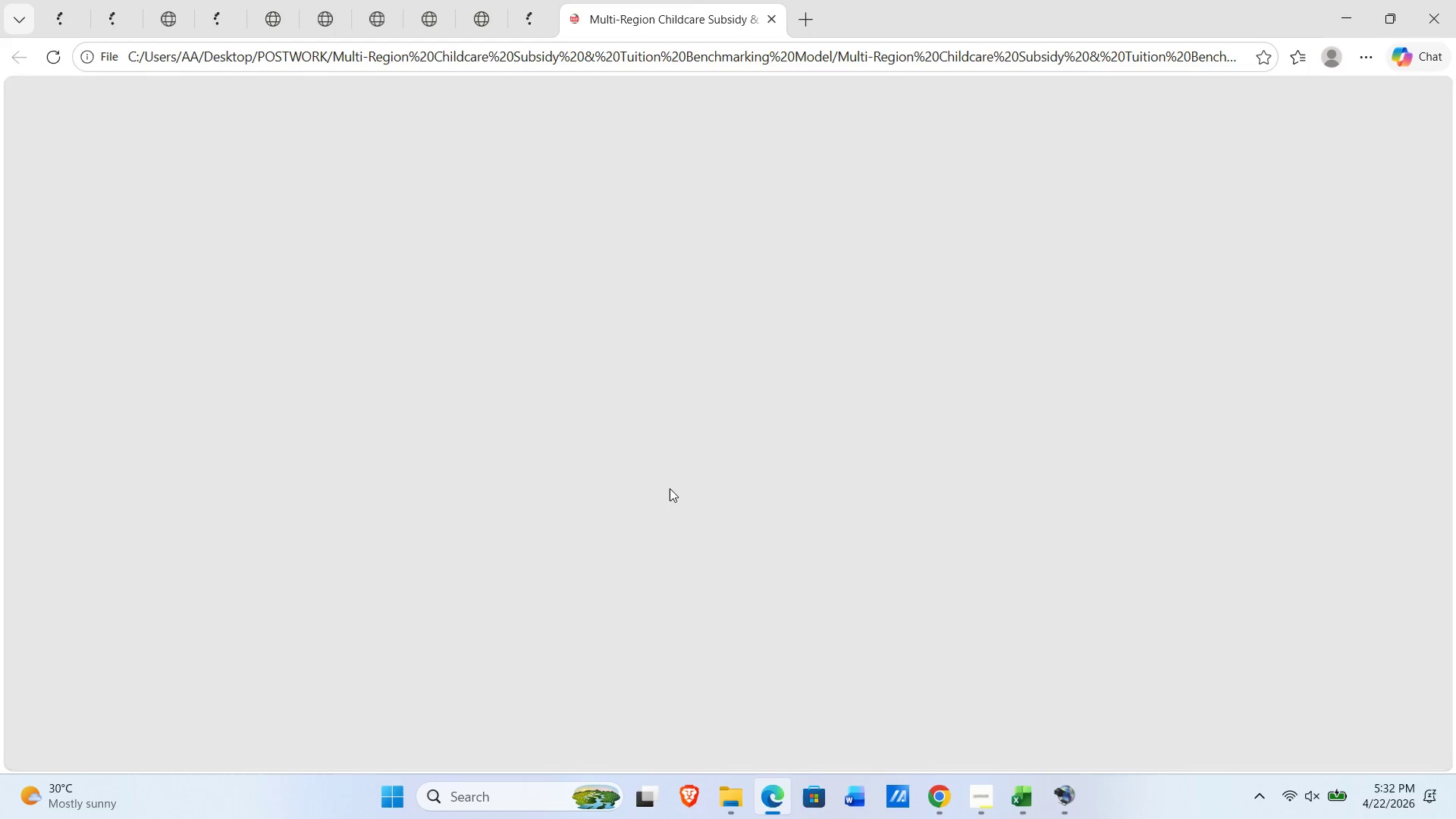 
wait(5.94)
 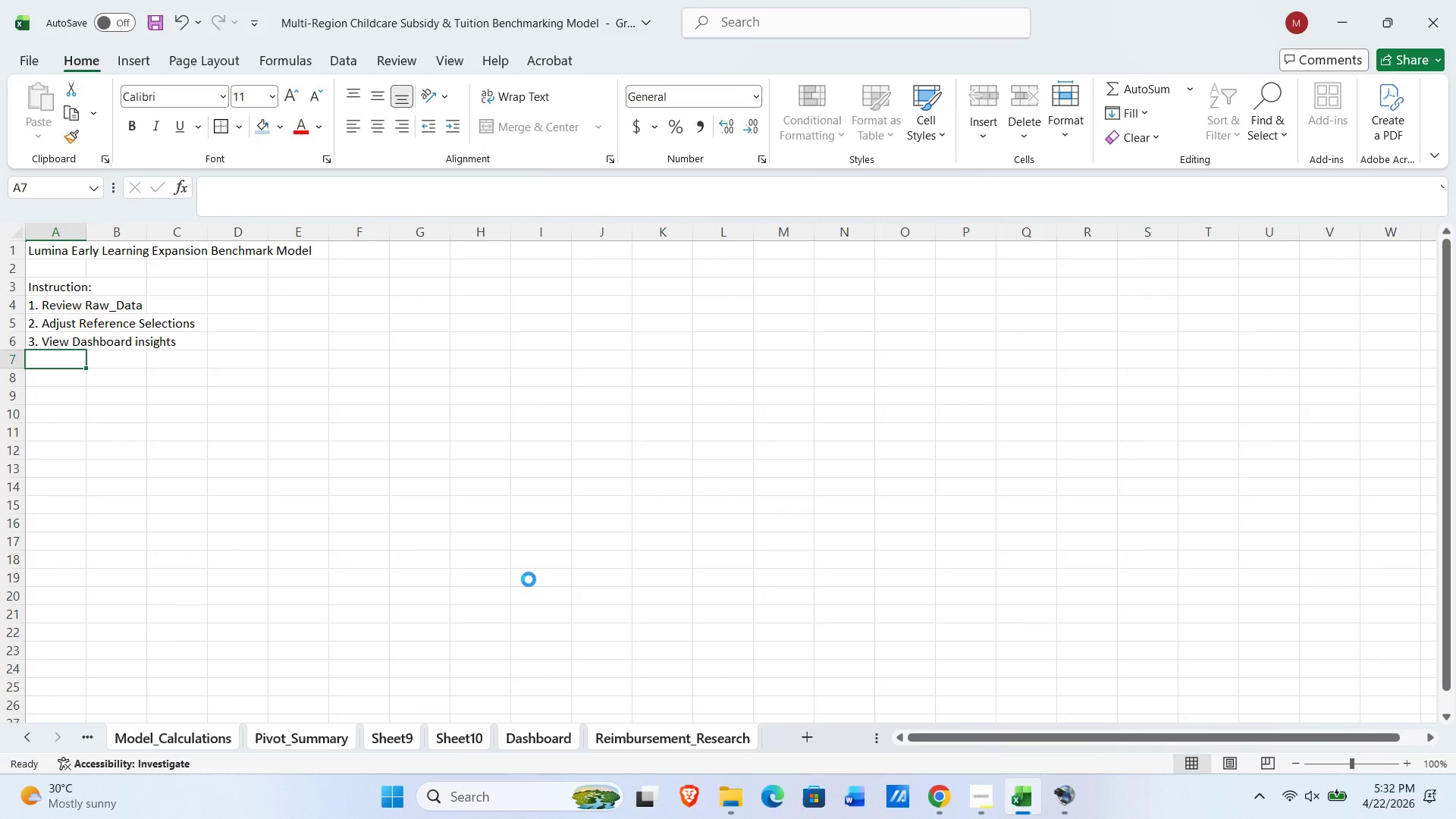 
scroll: coordinate [704, 406], scroll_direction: down, amount: 40.0
 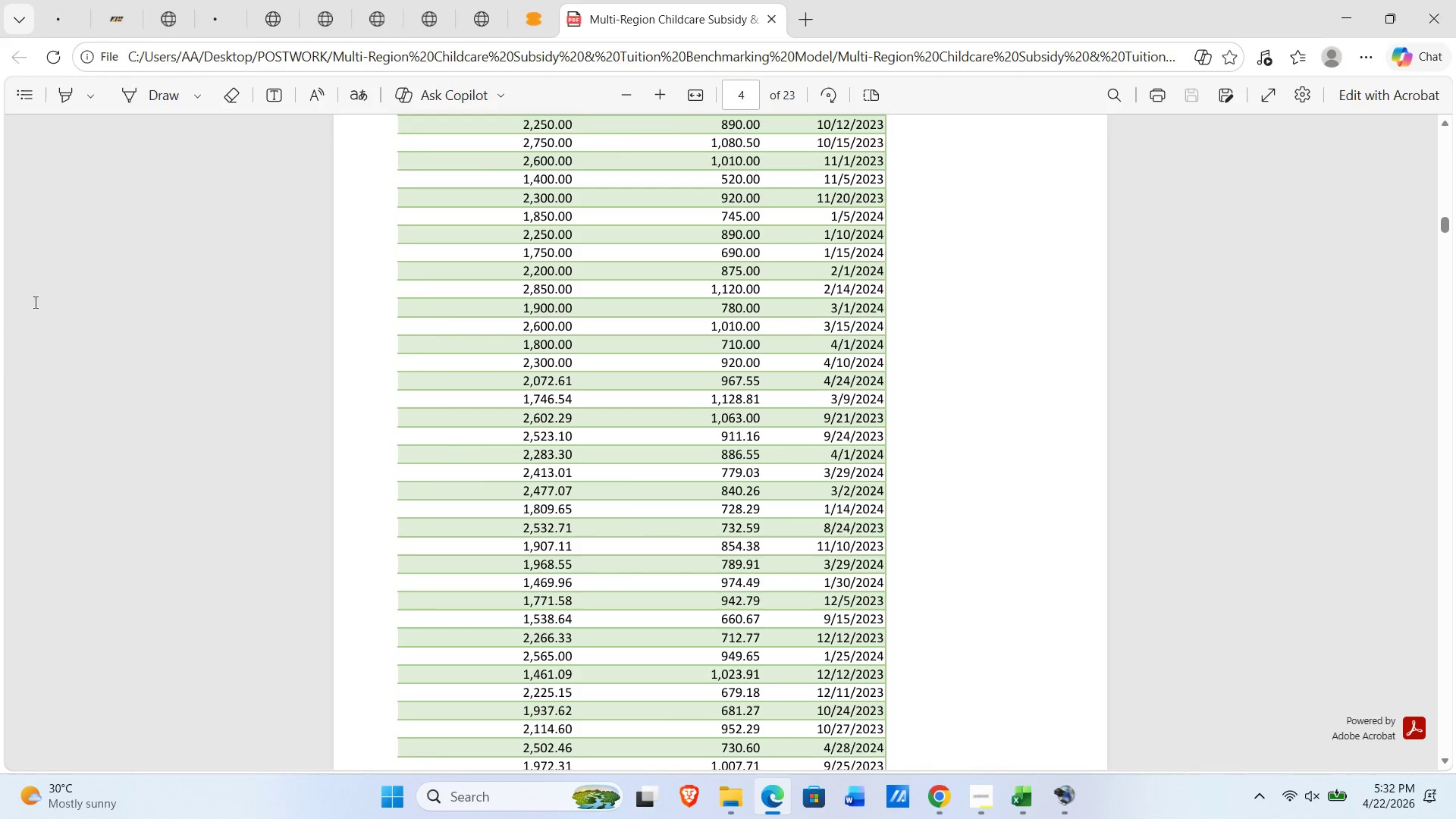 
key(Alt+Tab)
 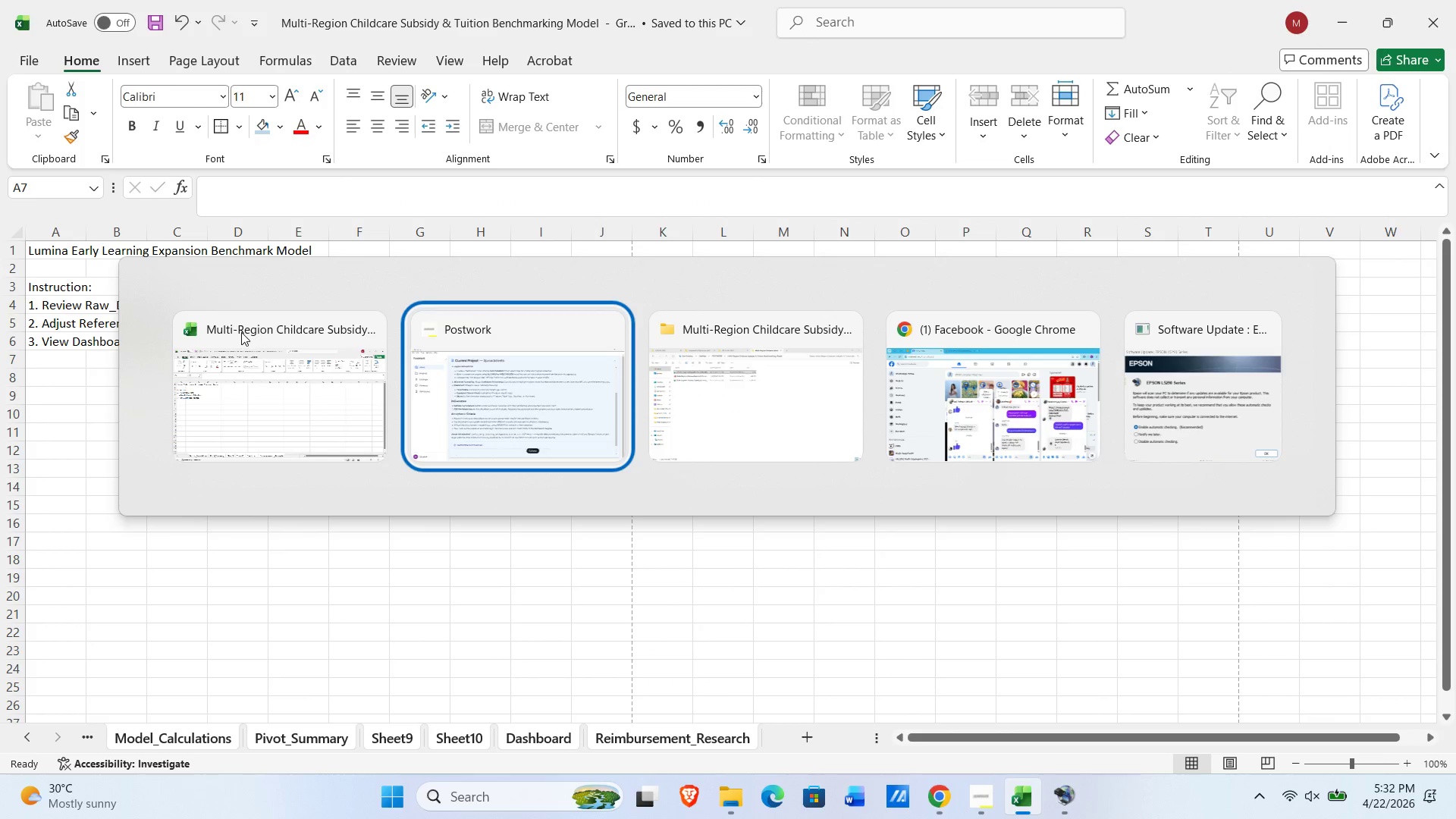 
key(Alt+Tab)
 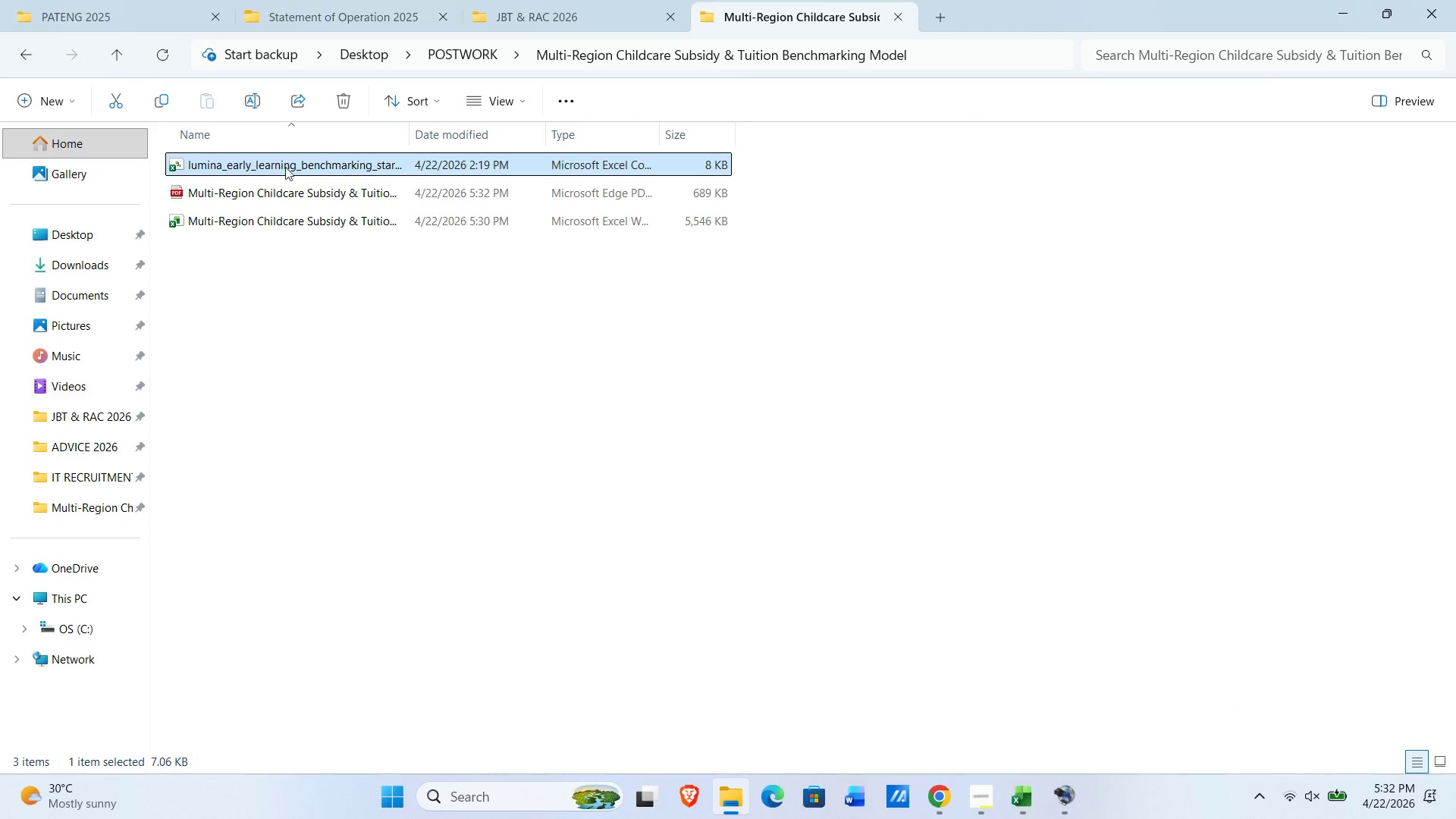 
left_click([240, 196])
 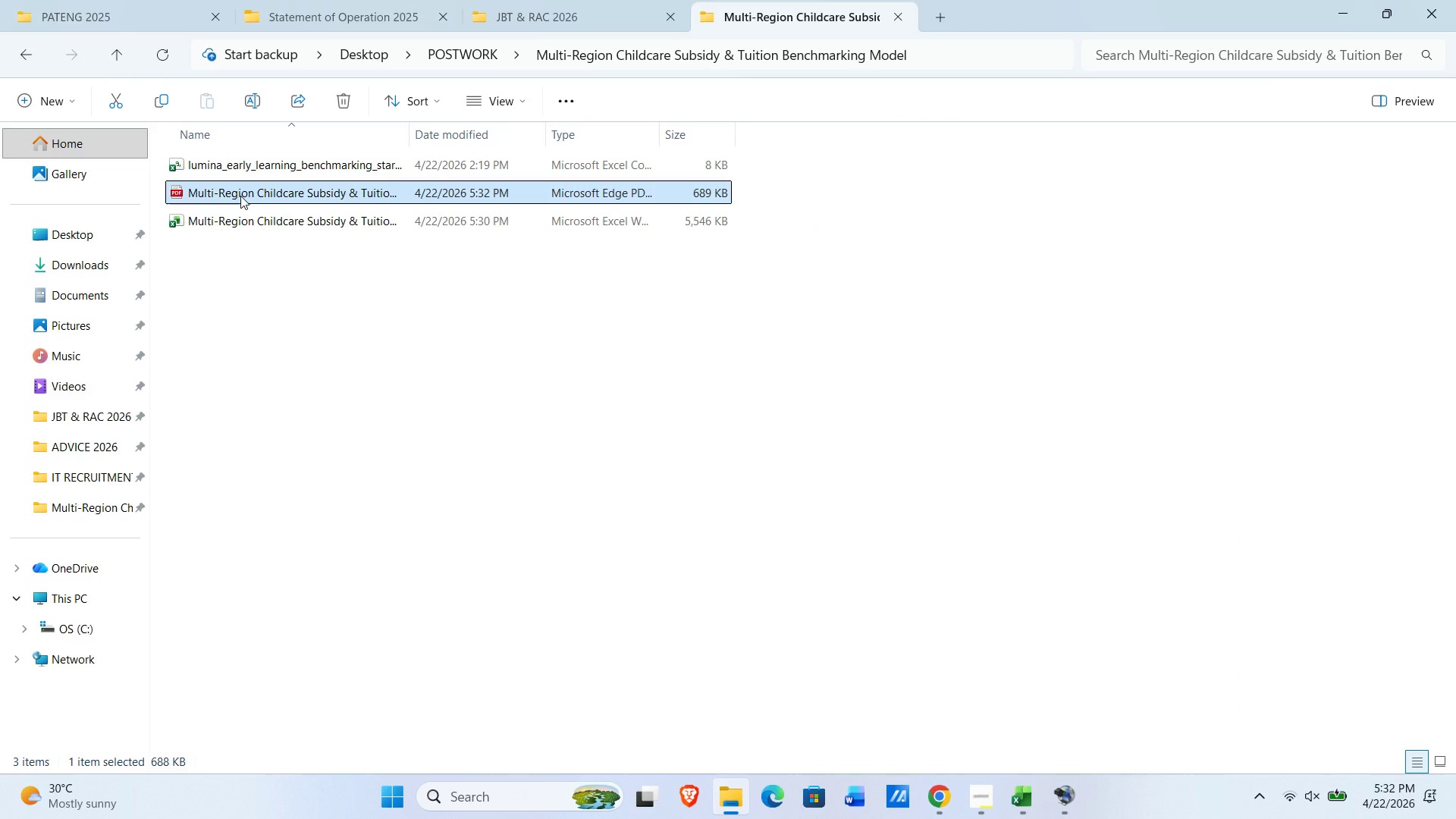 
key(Delete)
 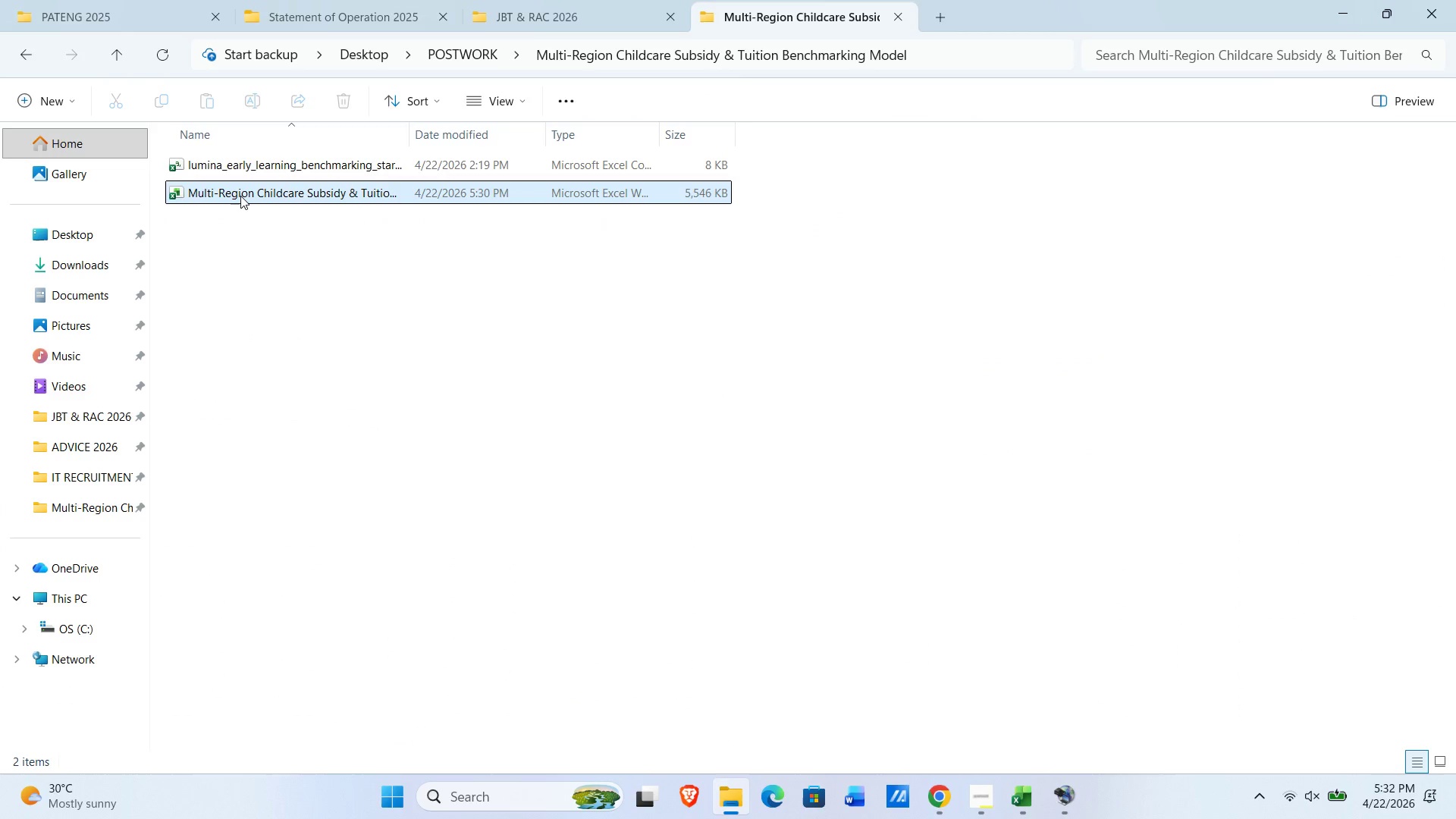 
hold_key(key=AltLeft, duration=0.39)
 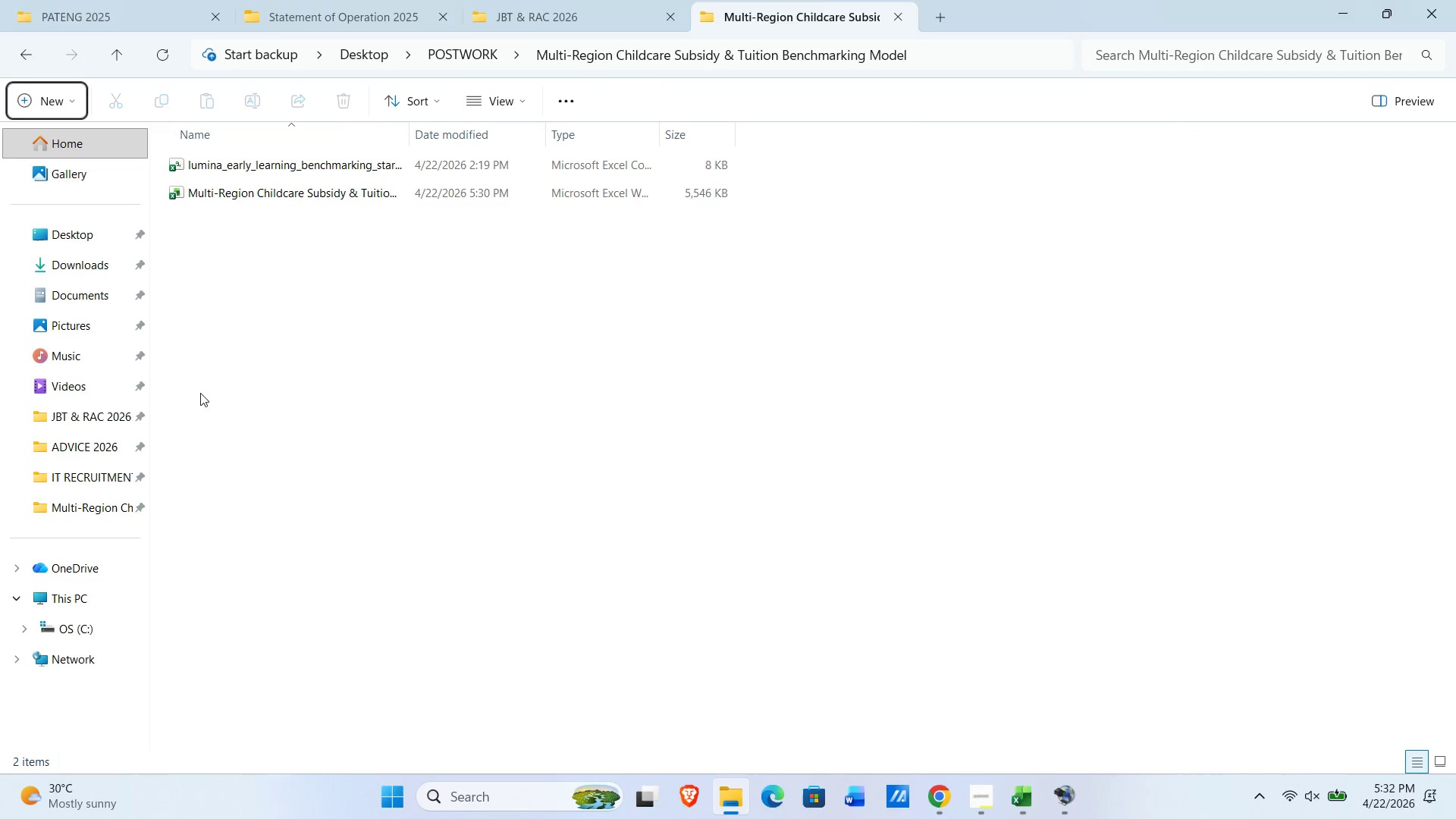 
key(Alt+AltLeft)
 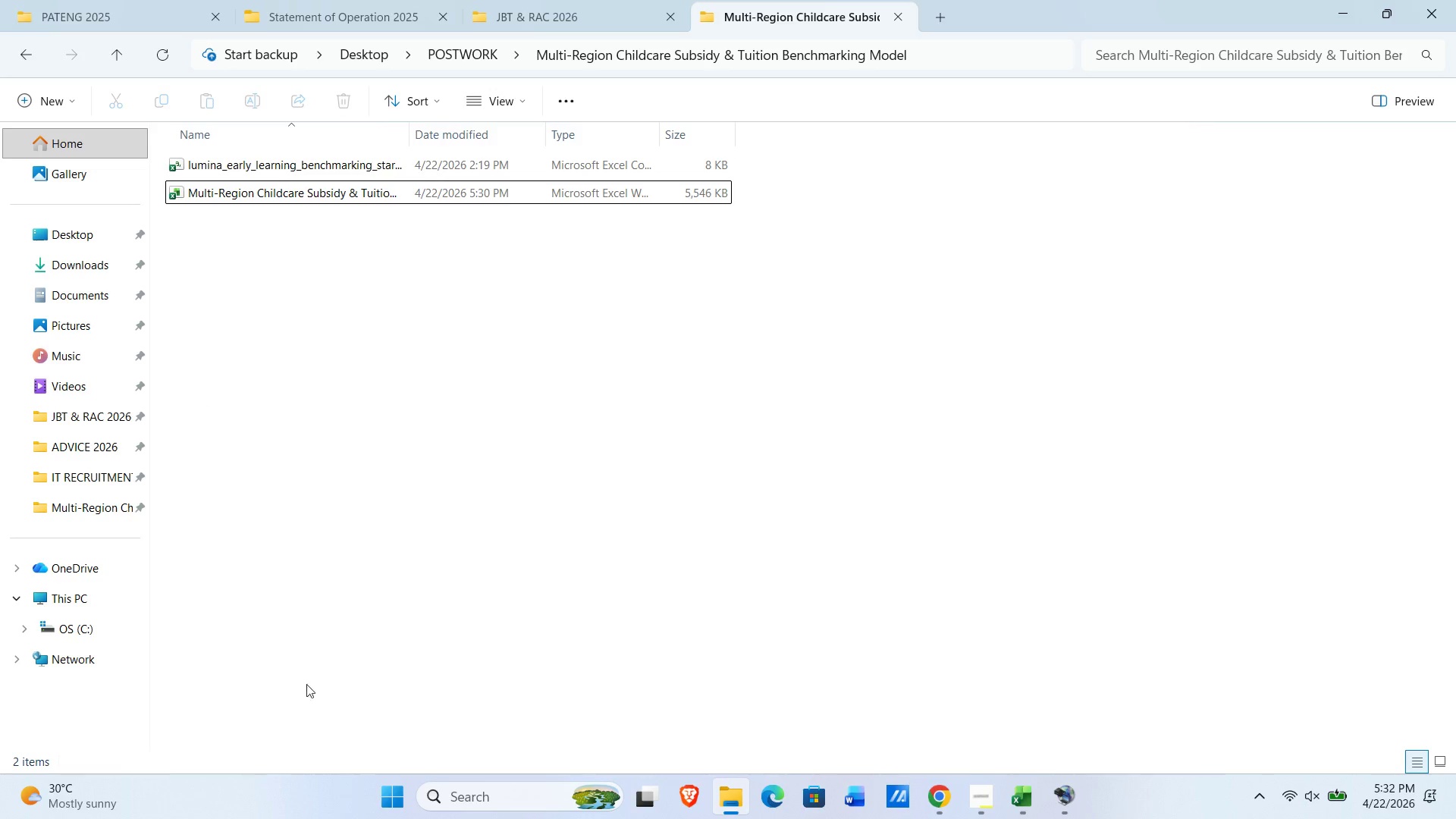 
key(Alt+AltLeft)
 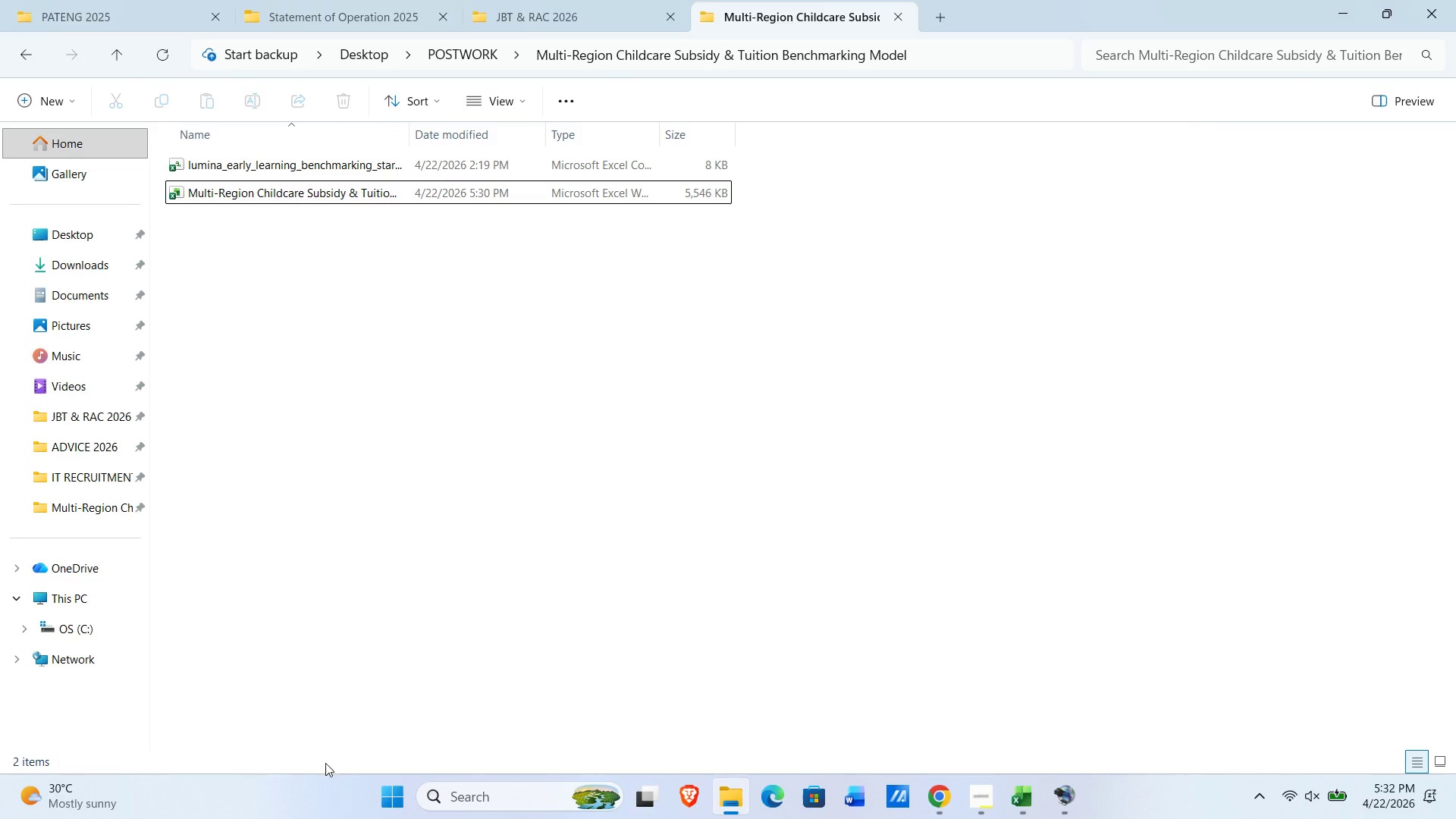 
key(Alt+Tab)
 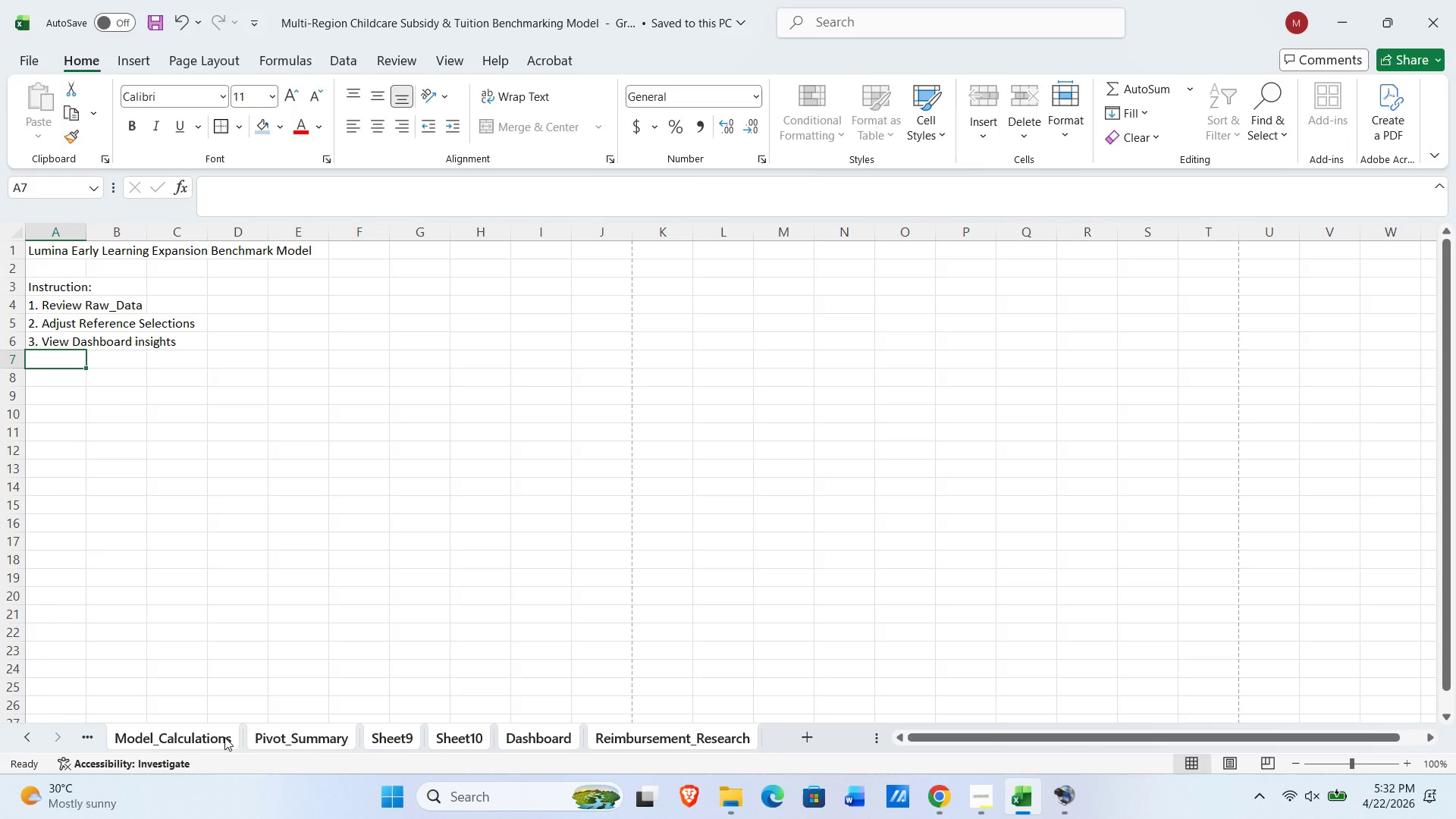 
left_click([174, 738])
 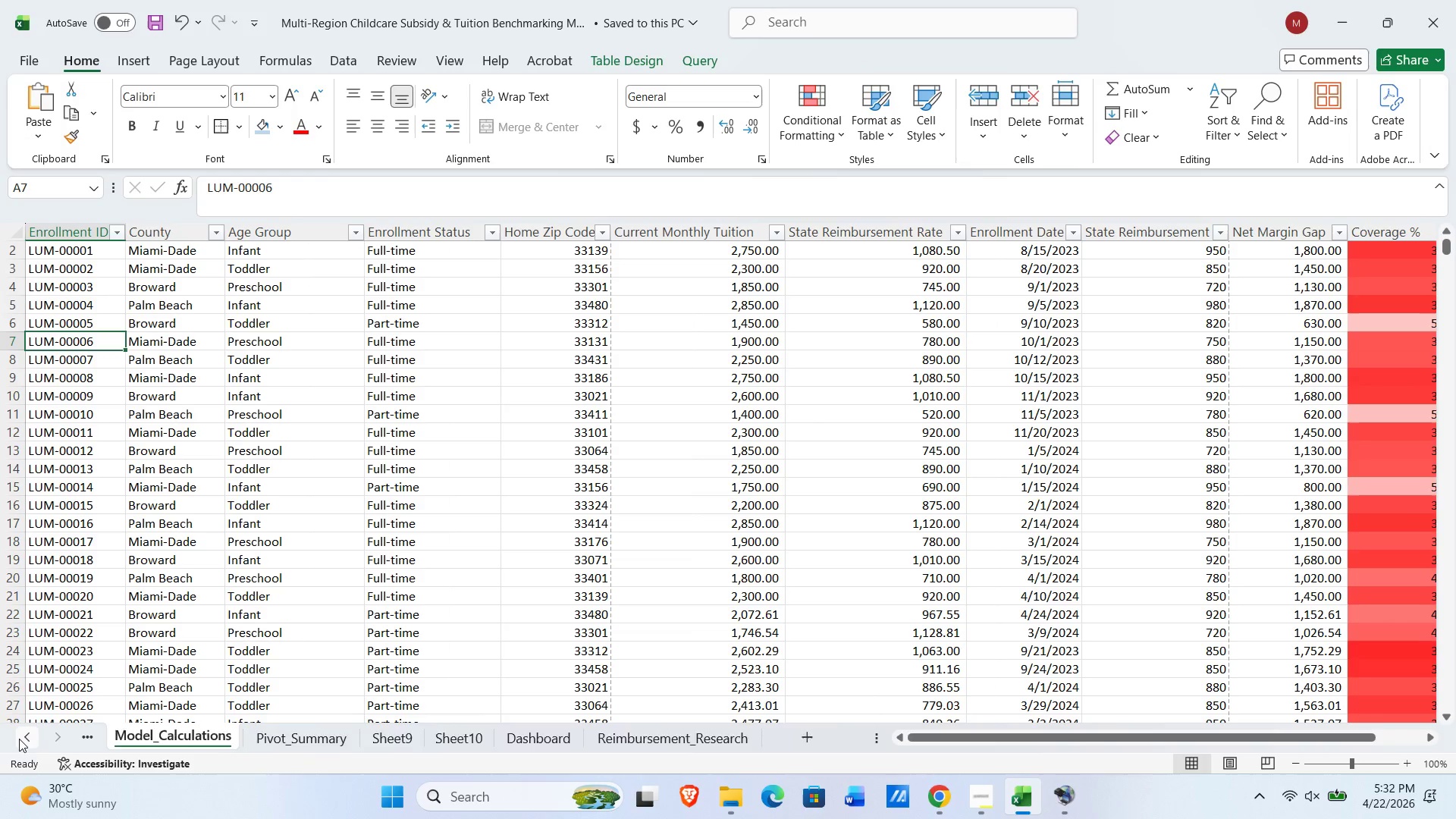 
double_click([18, 739])
 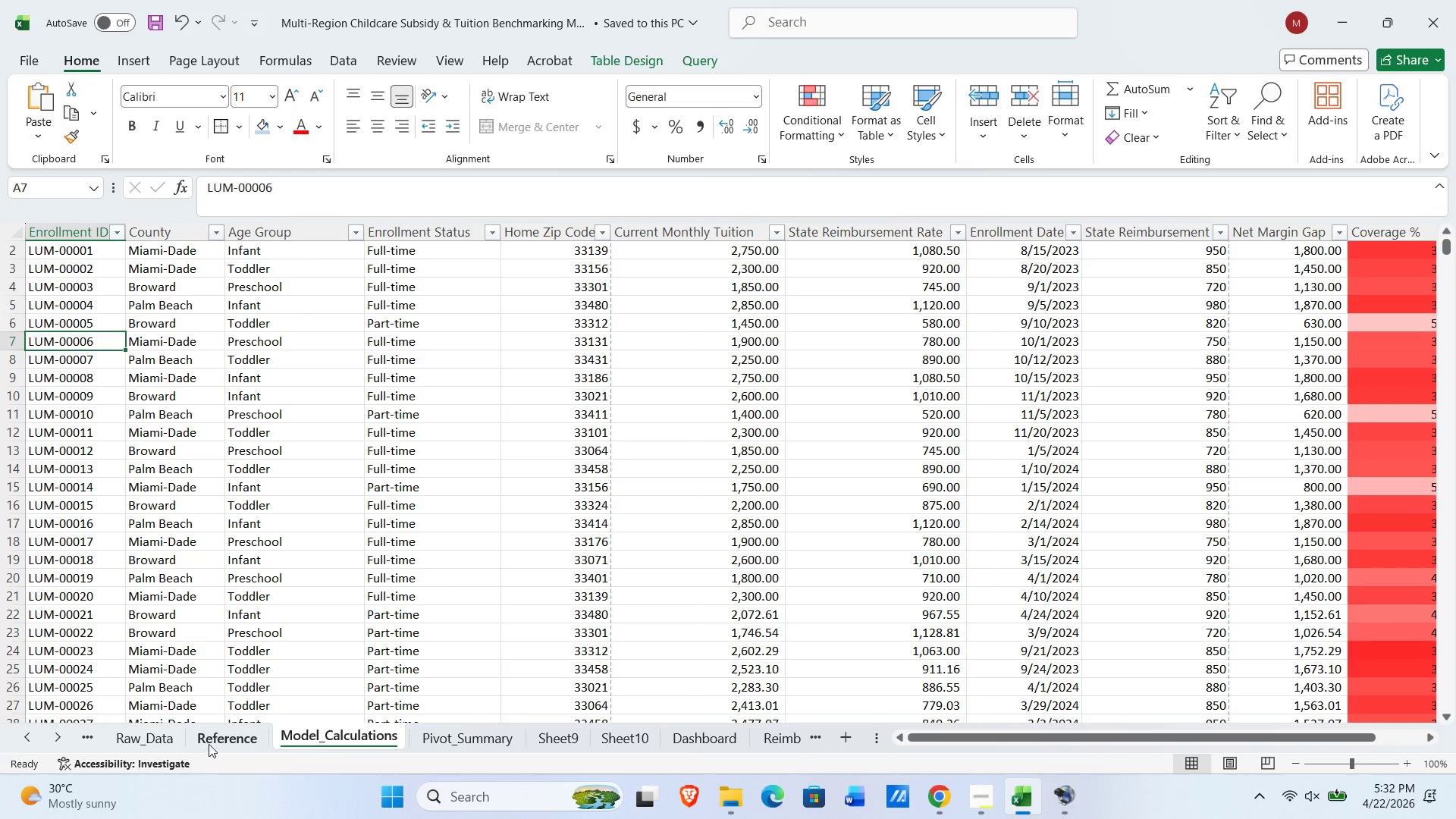 
left_click([210, 736])
 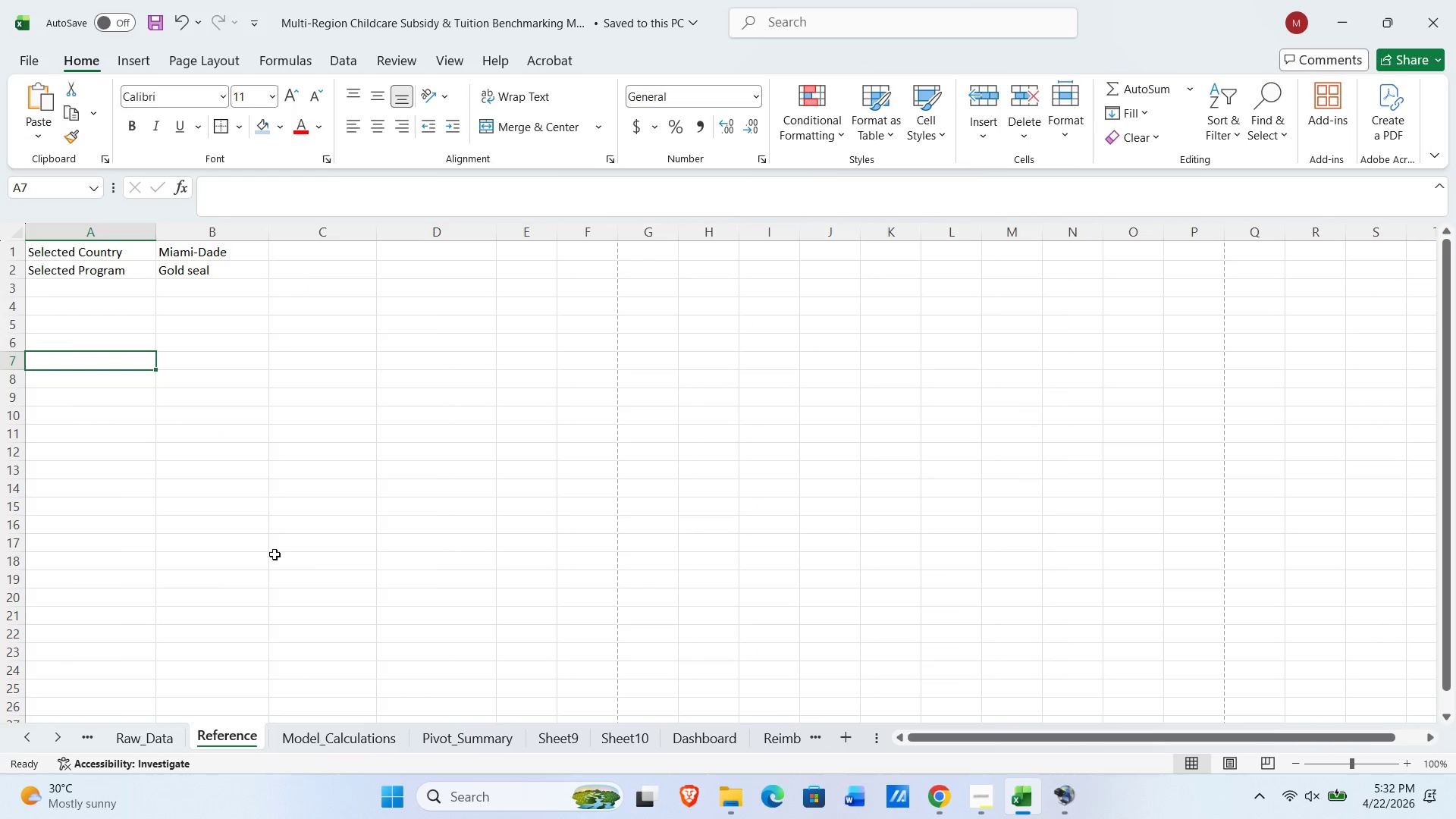 
scroll: coordinate [267, 604], scroll_direction: up, amount: 15.0
 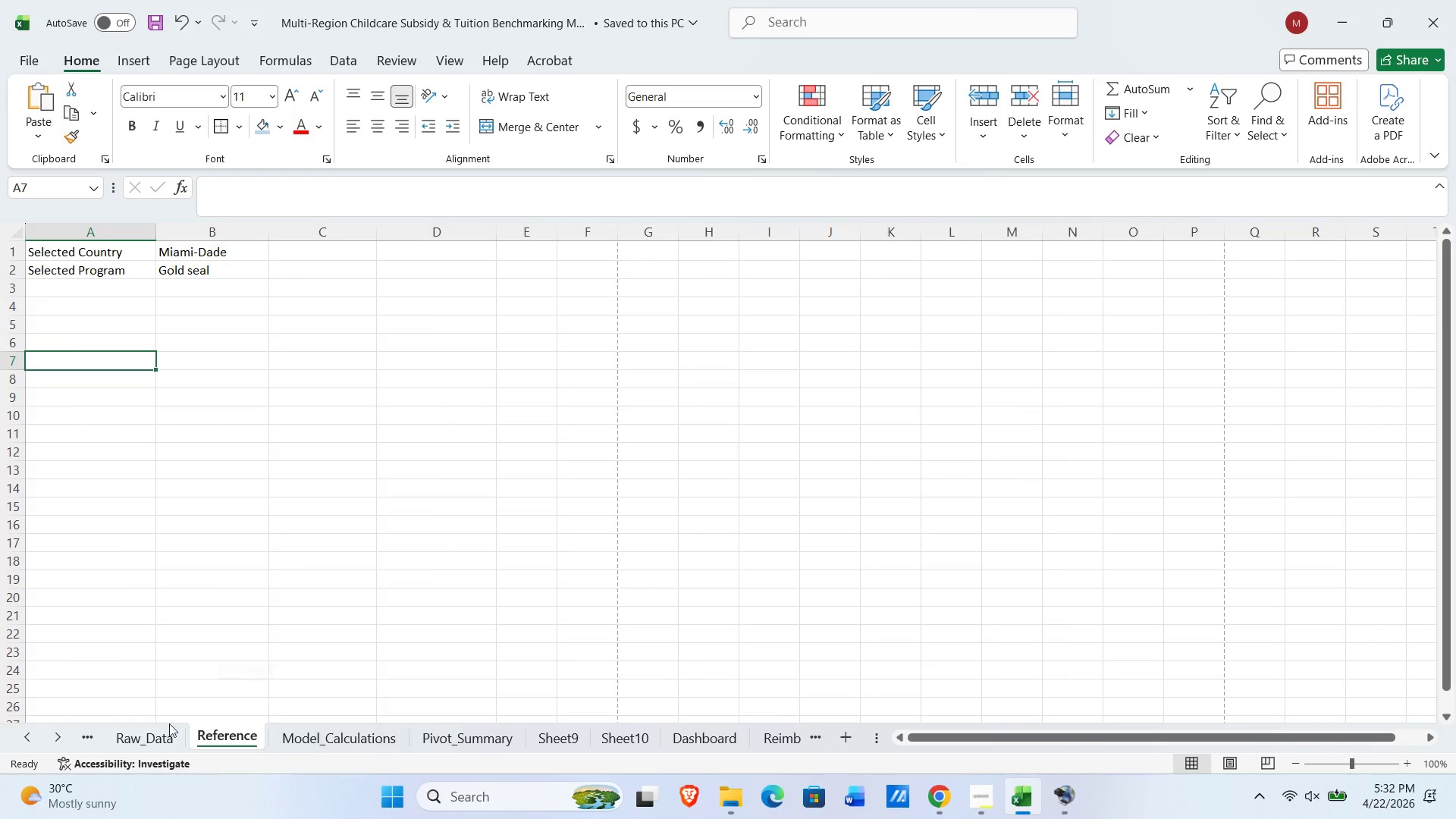 
left_click([161, 737])
 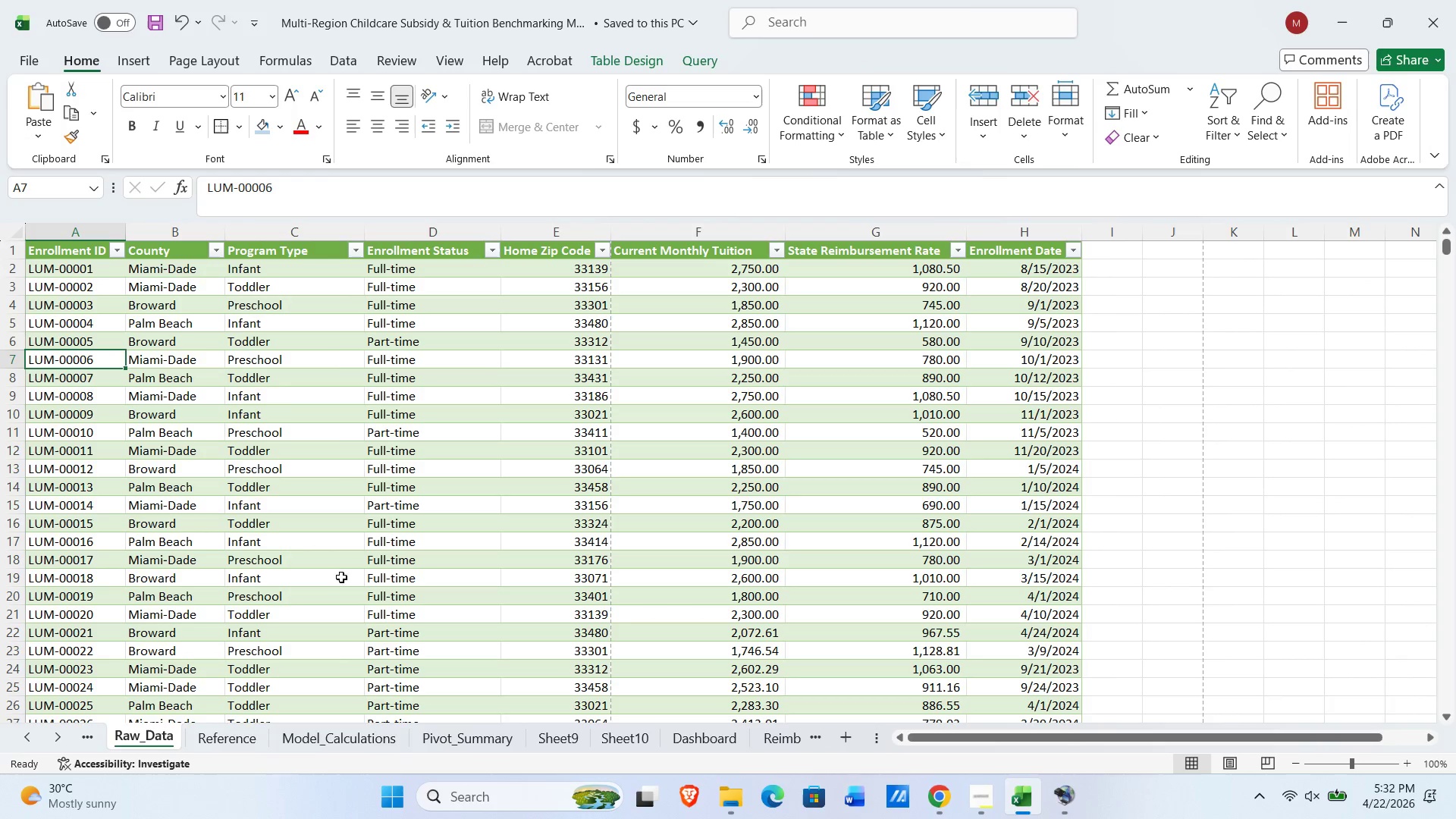 
scroll: coordinate [571, 522], scroll_direction: up, amount: 8.0
 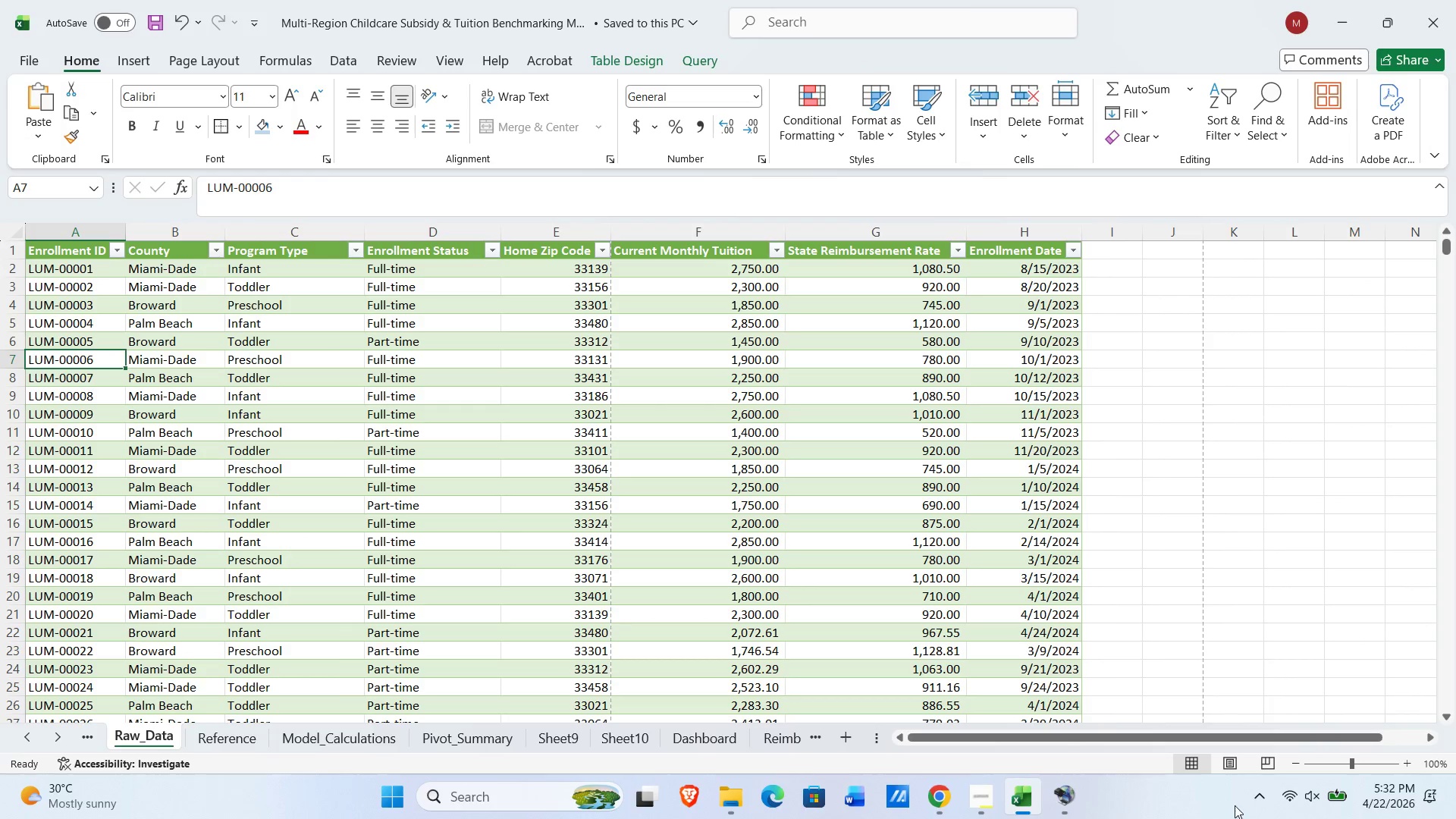 
left_click([1269, 762])
 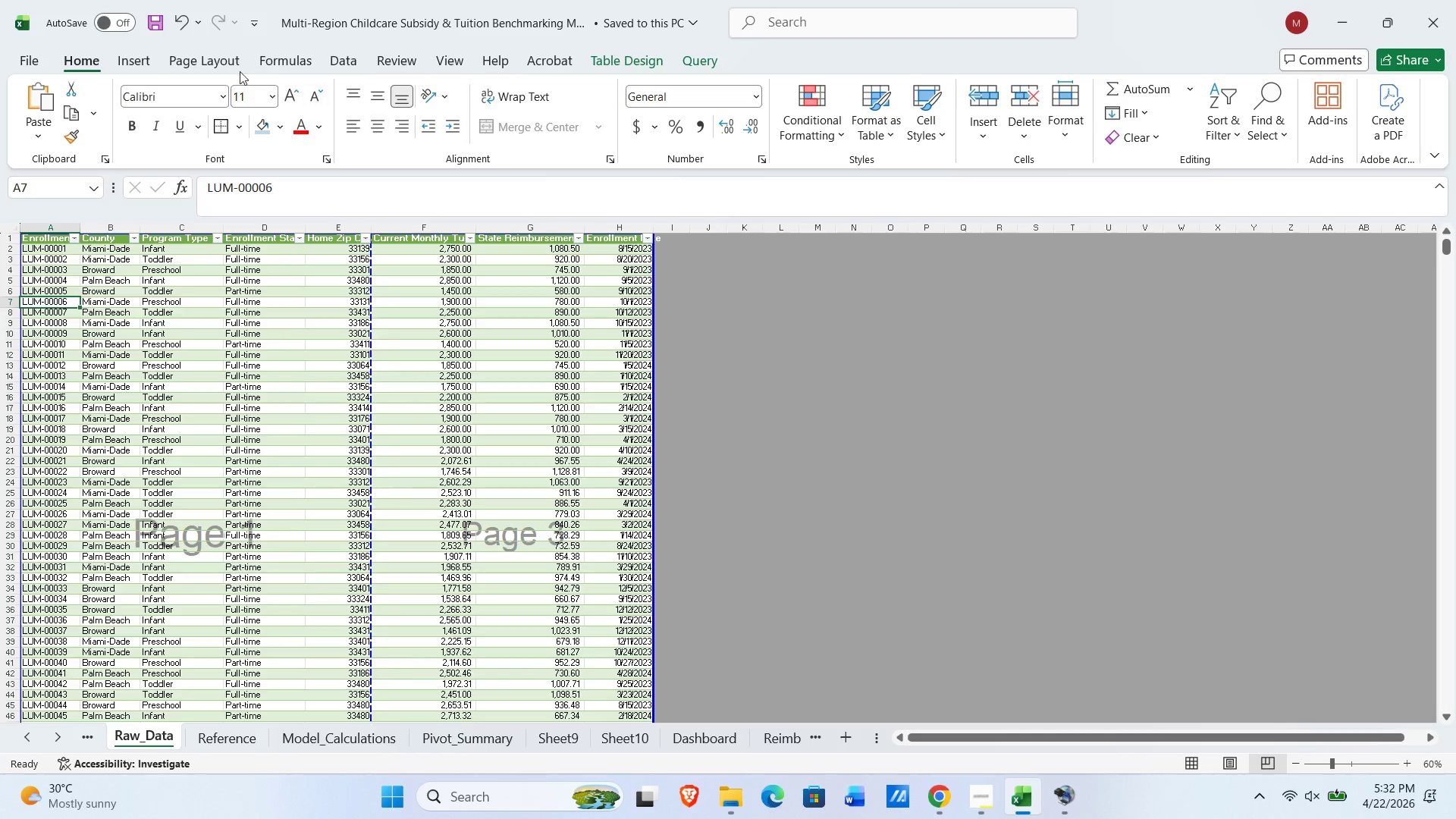 
left_click([202, 62])
 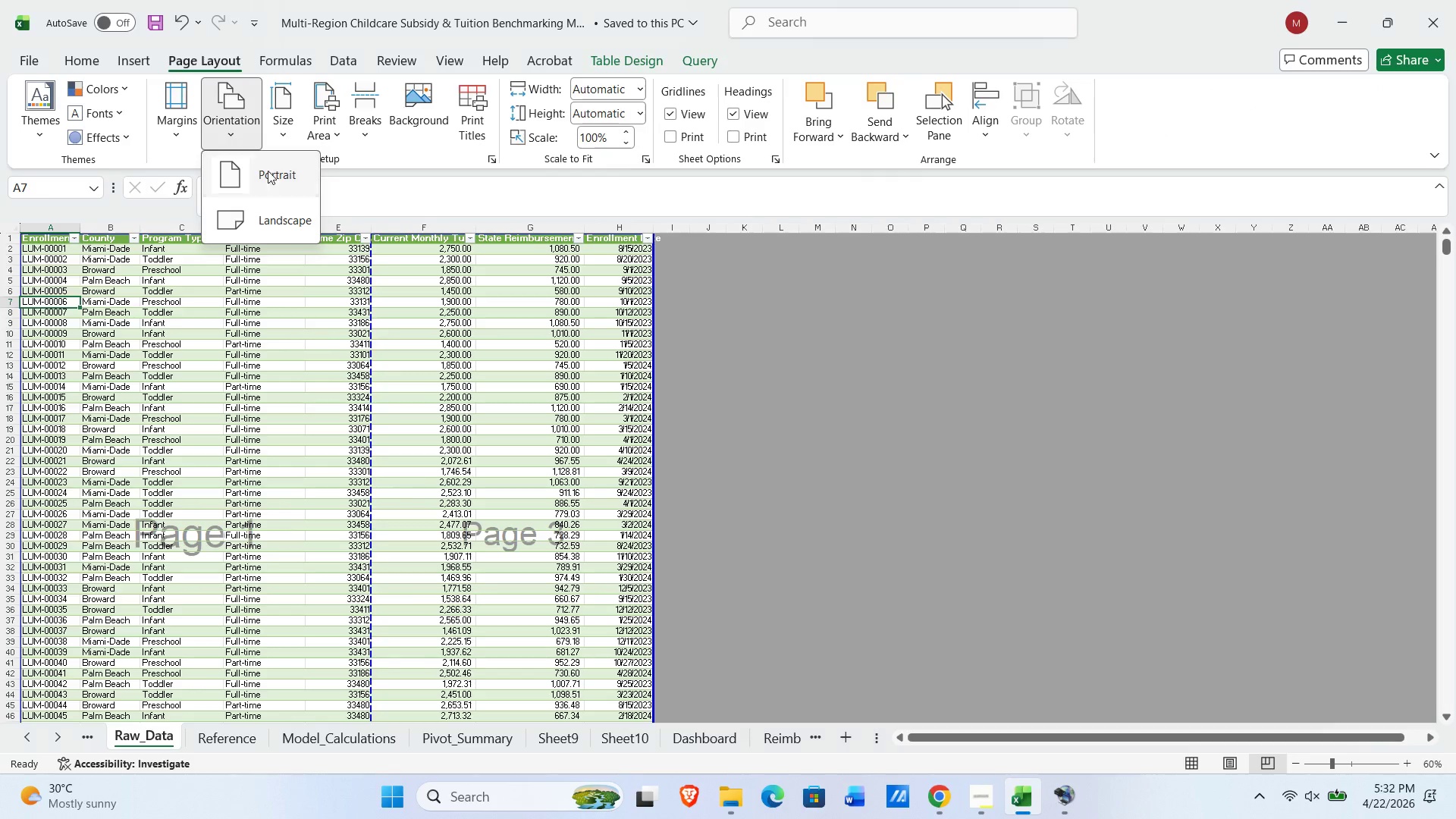 
left_click([244, 234])
 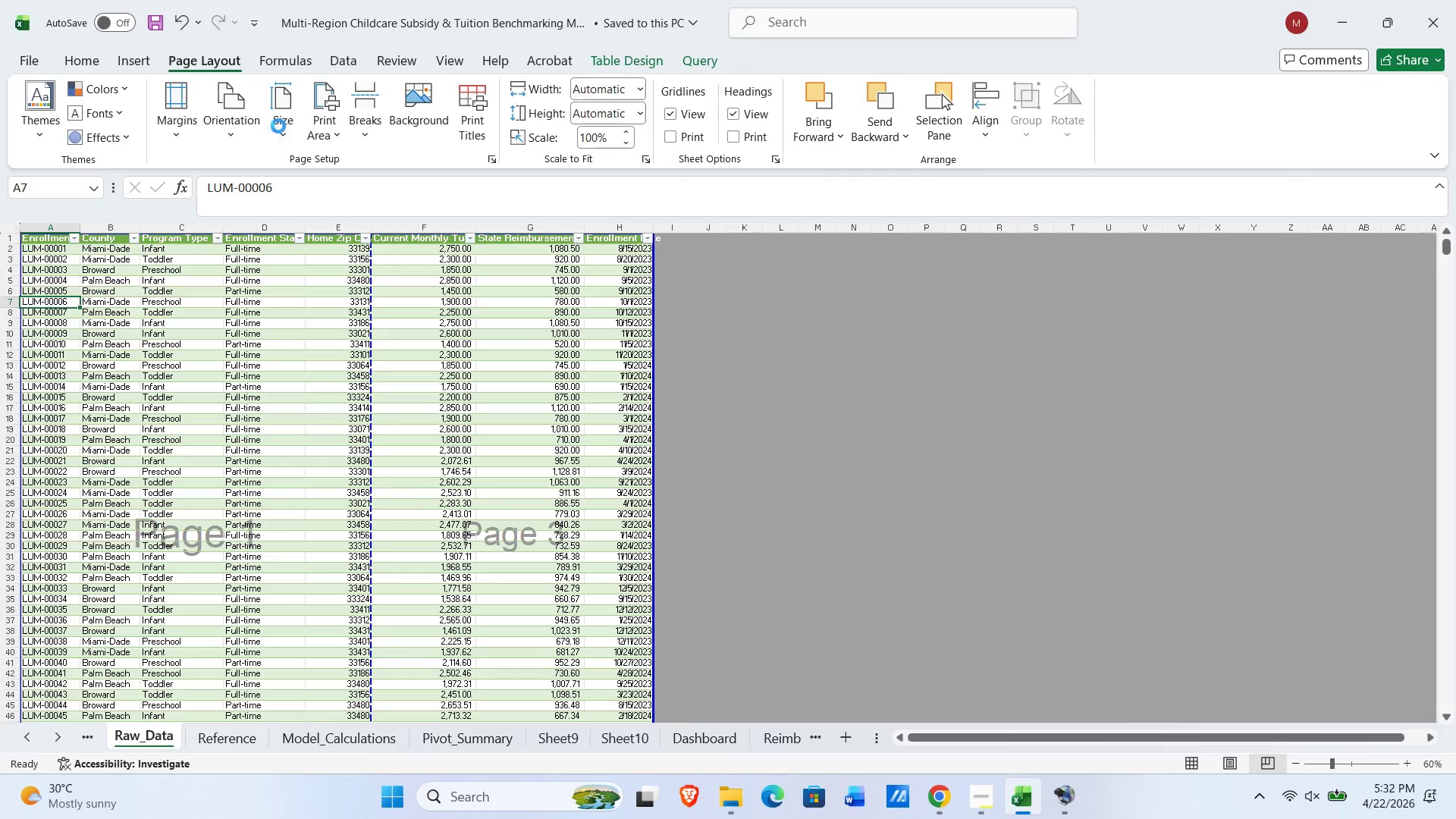 
left_click([289, 118])
 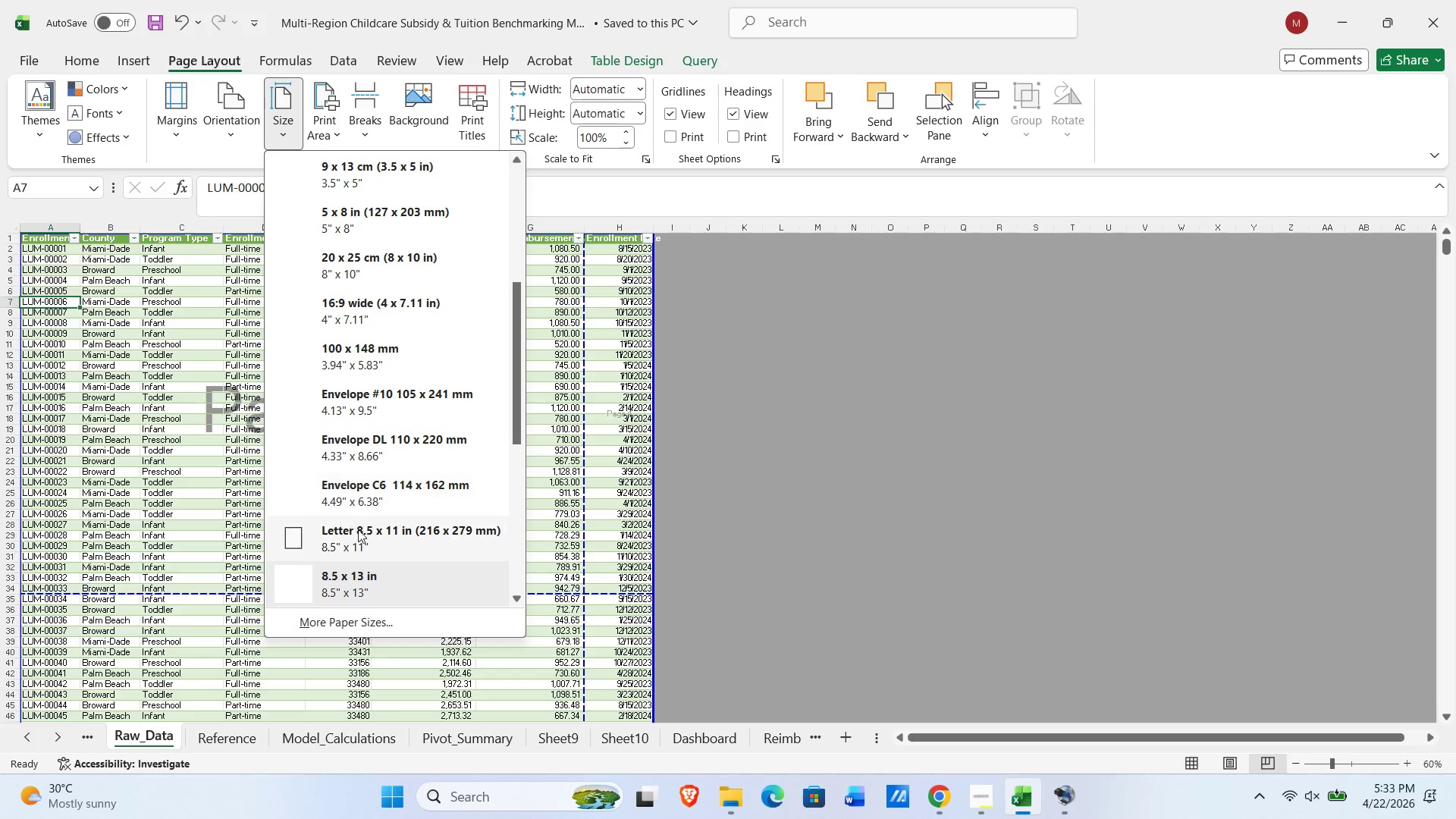 
left_click([361, 585])
 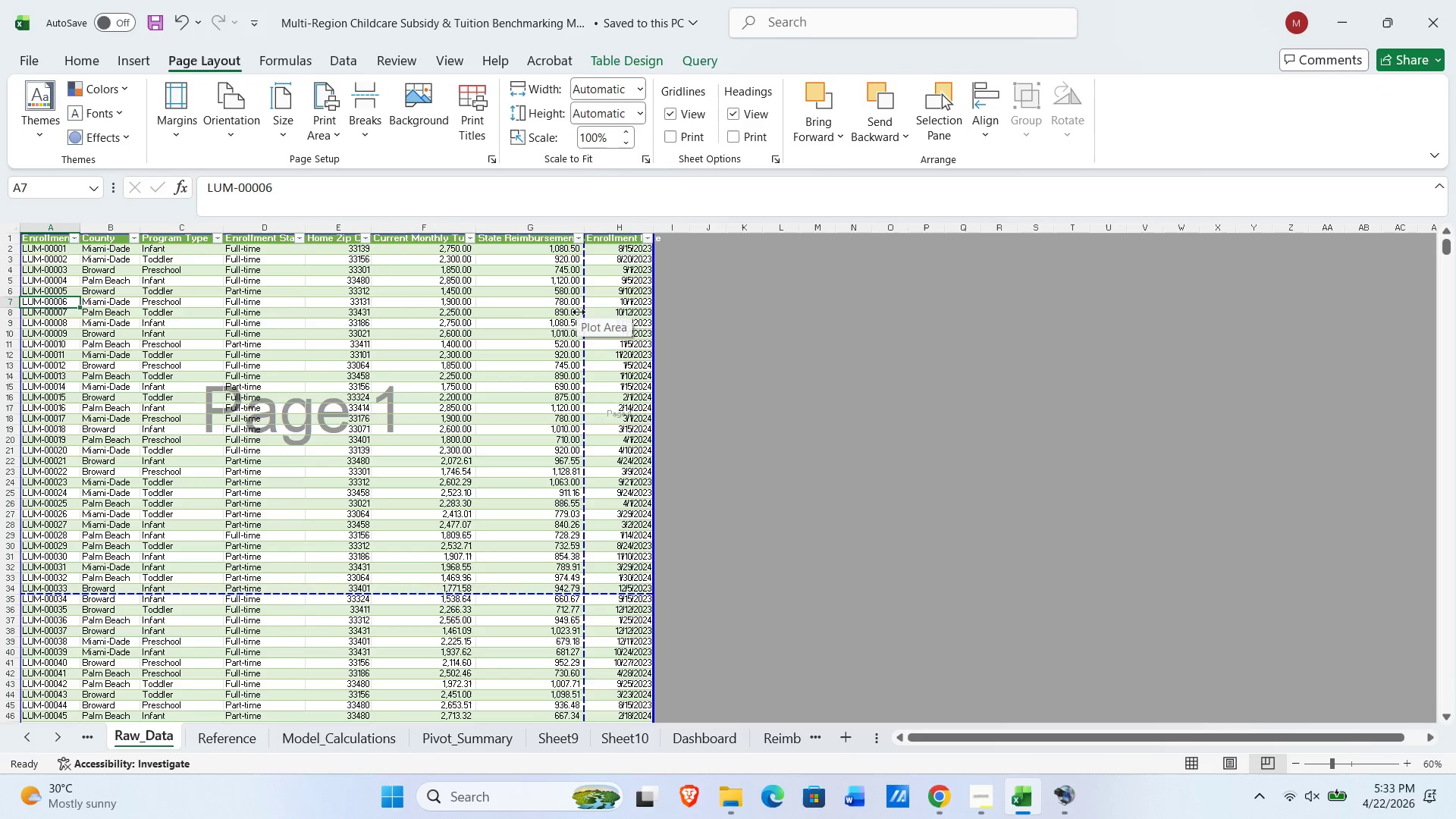 
left_click_drag(start_coordinate=[583, 312], to_coordinate=[669, 312])
 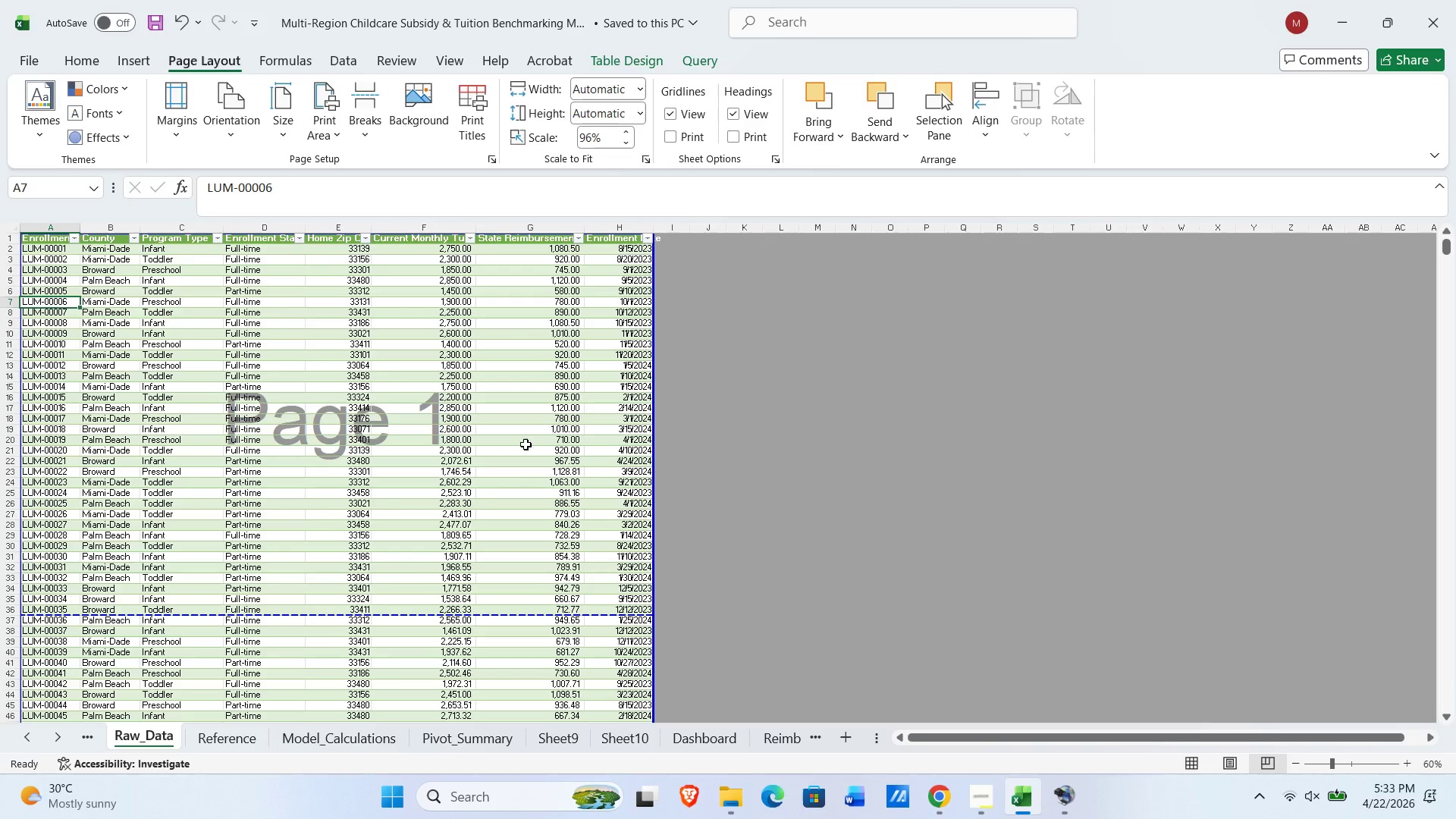 
scroll: coordinate [539, 504], scroll_direction: down, amount: 24.0
 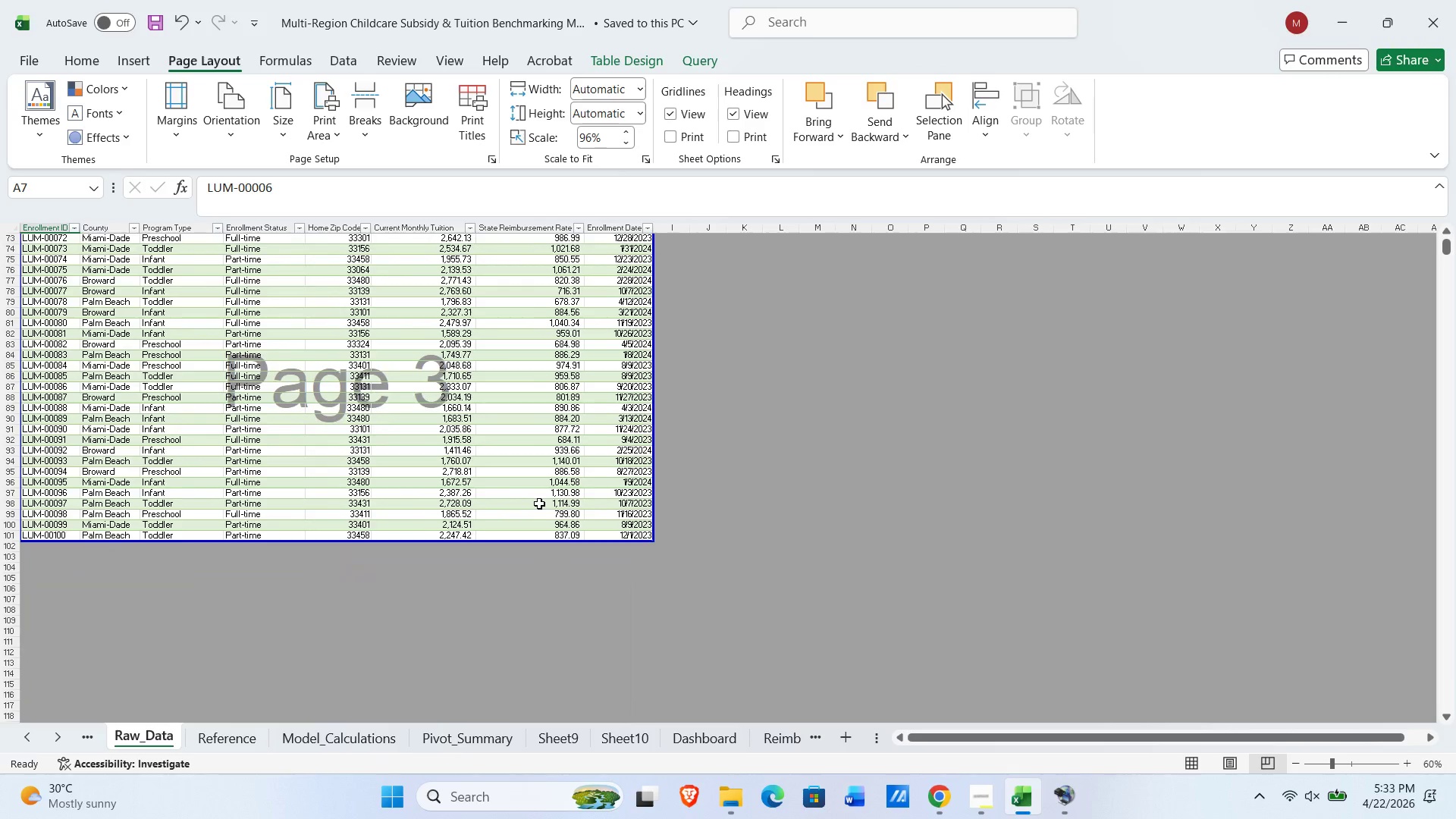 
scroll: coordinate [544, 504], scroll_direction: up, amount: 29.0
 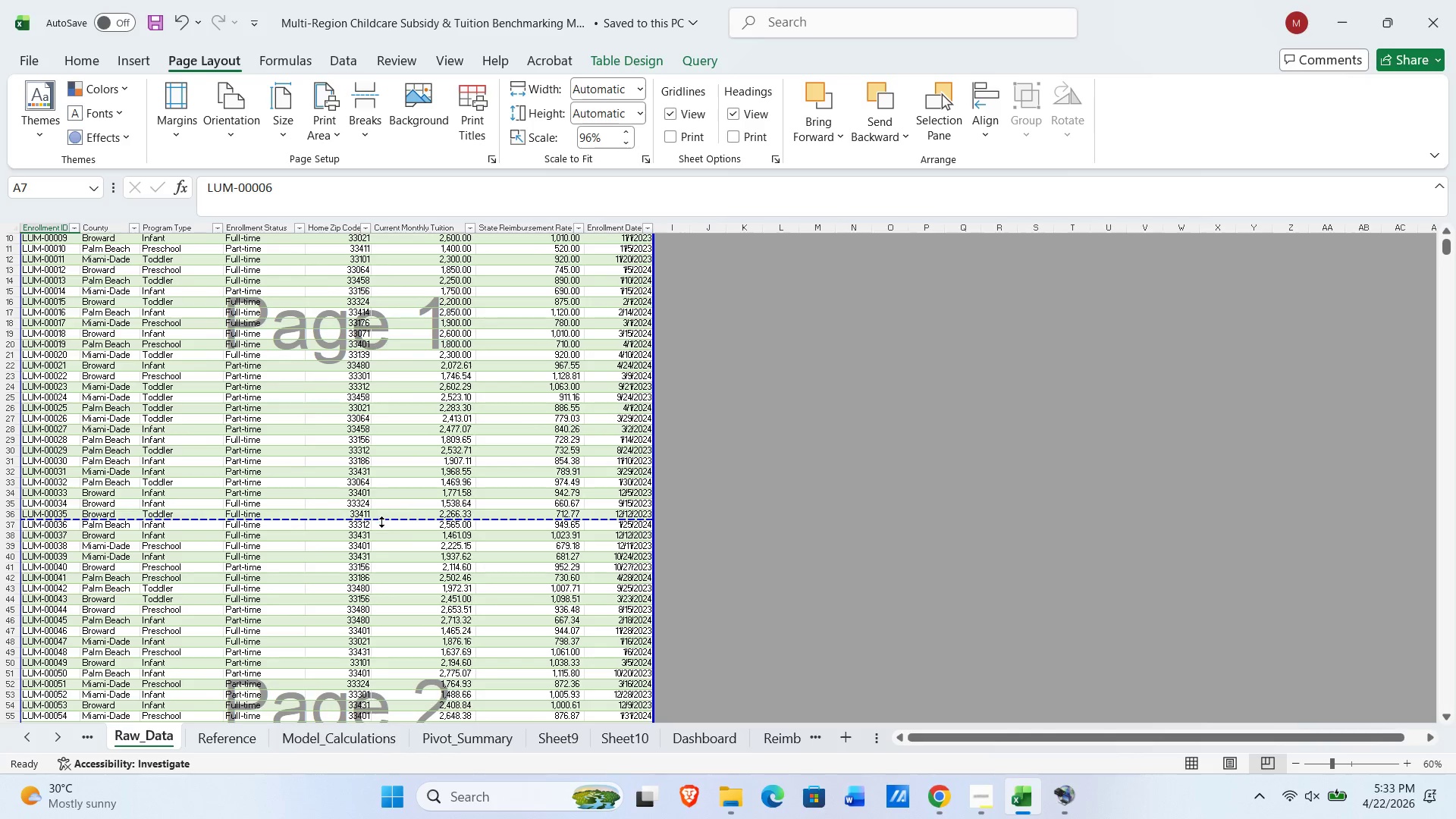 
left_click_drag(start_coordinate=[384, 522], to_coordinate=[384, 529])
 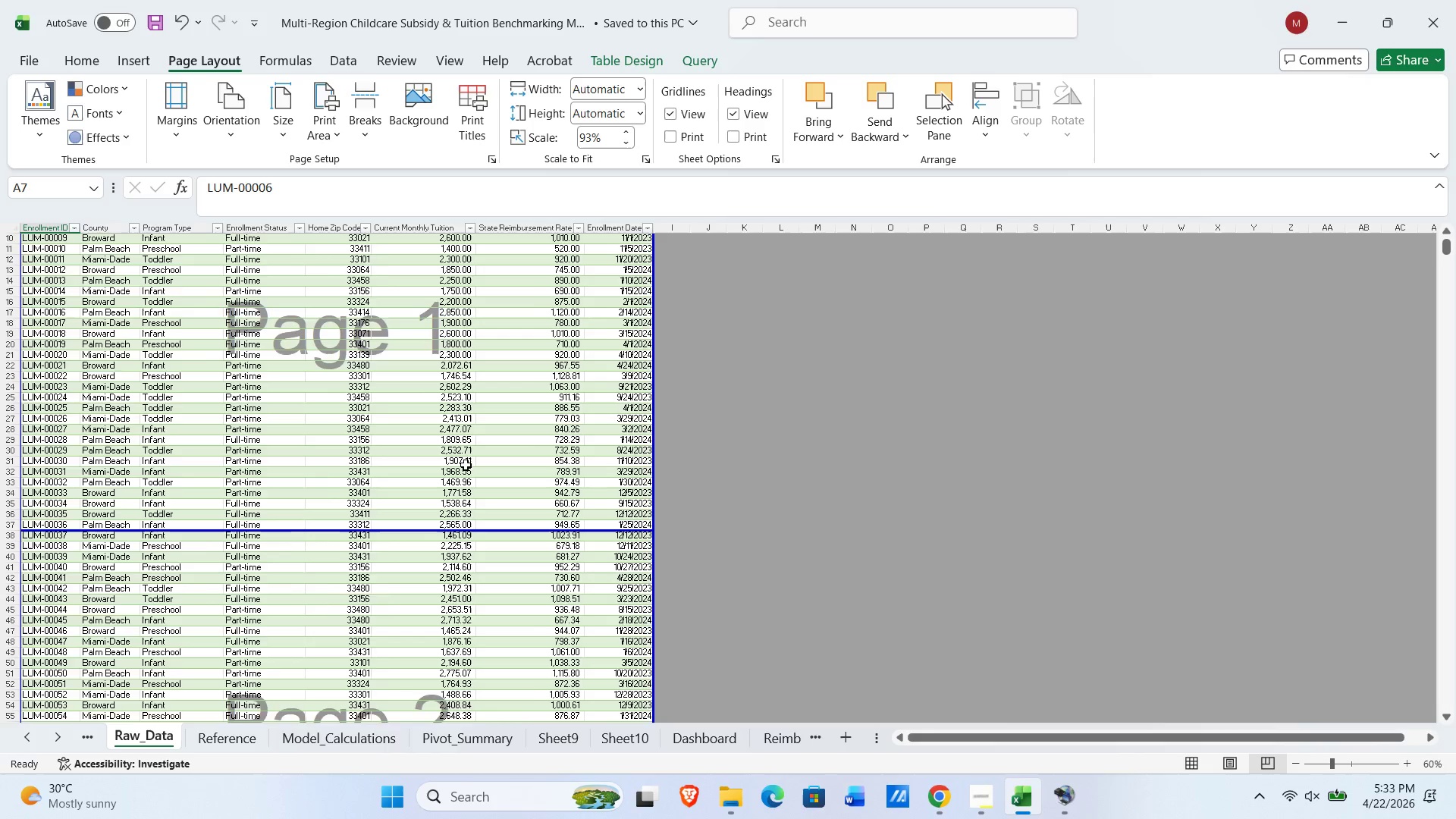 
scroll: coordinate [465, 500], scroll_direction: down, amount: 16.0
 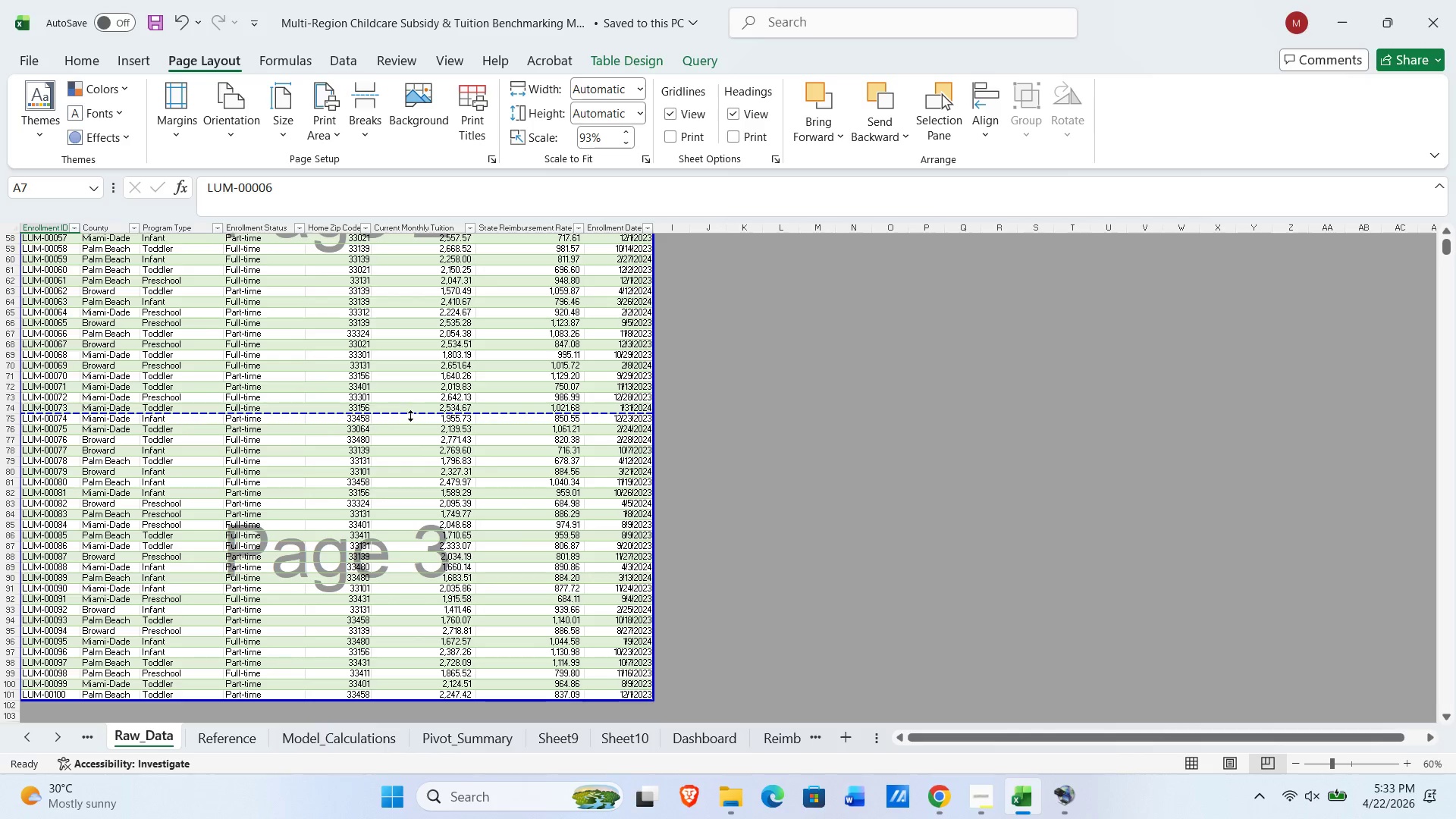 
left_click_drag(start_coordinate=[410, 412], to_coordinate=[410, 423])
 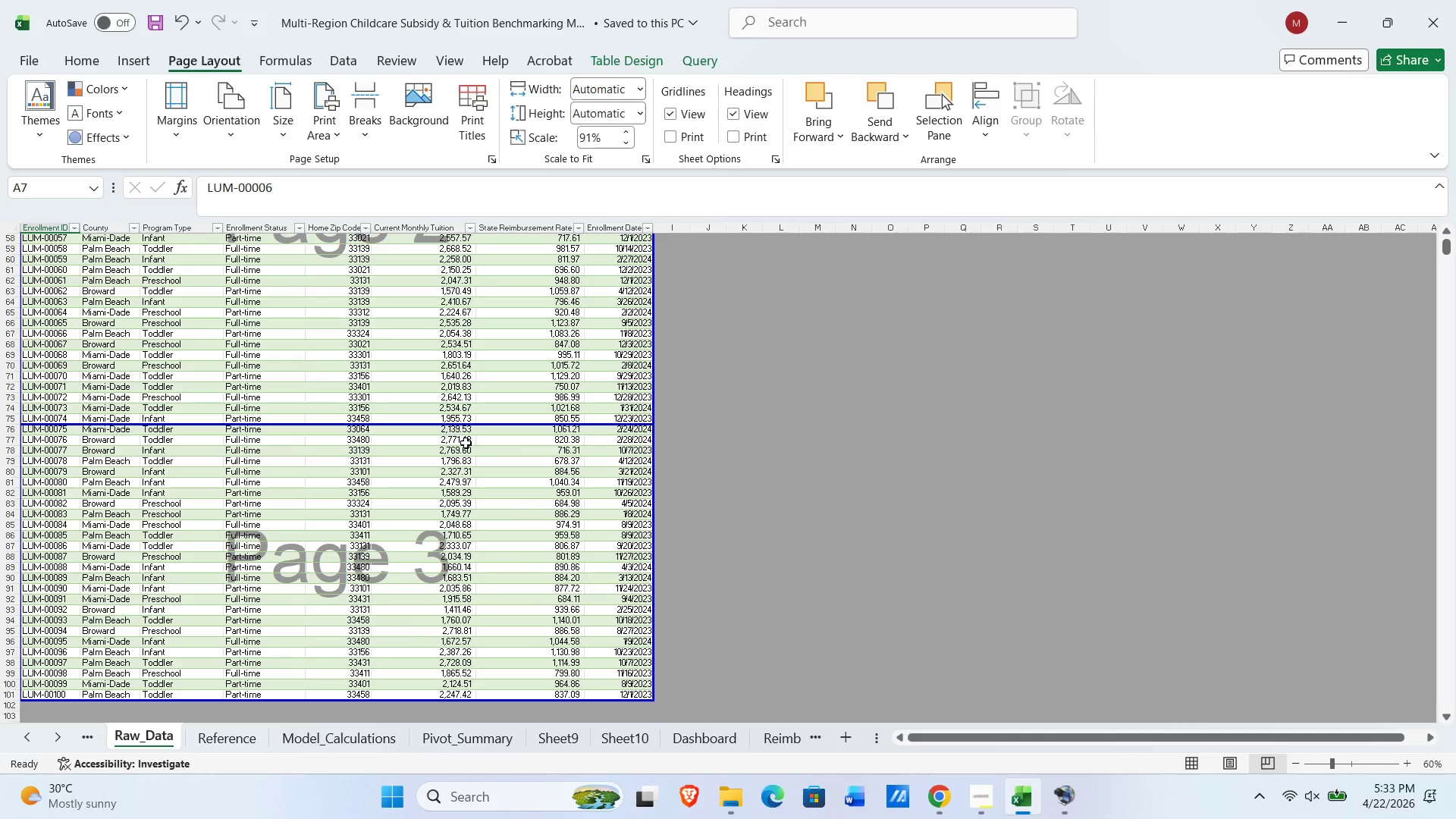 
scroll: coordinate [477, 480], scroll_direction: up, amount: 19.0
 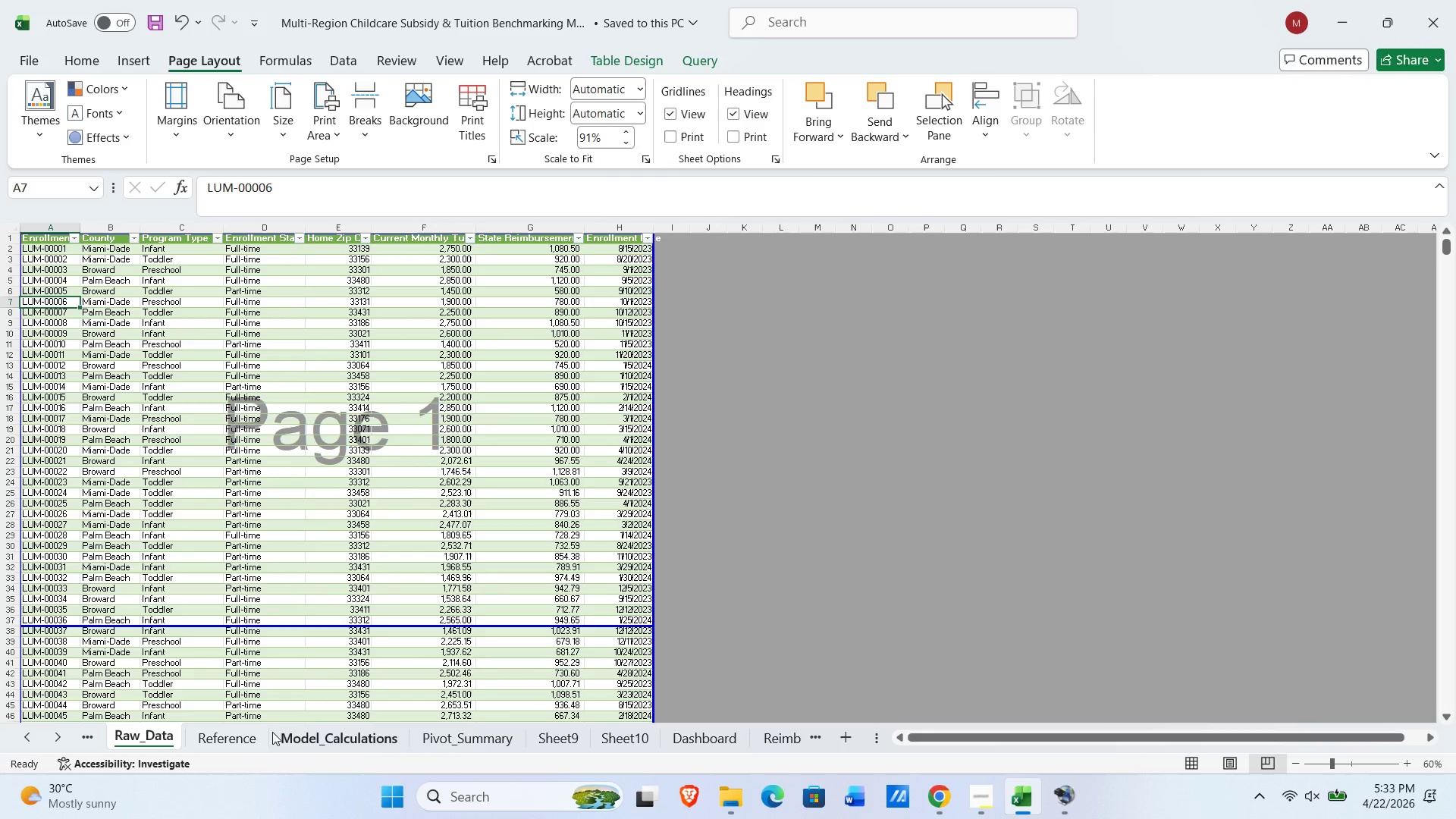 
left_click([234, 740])
 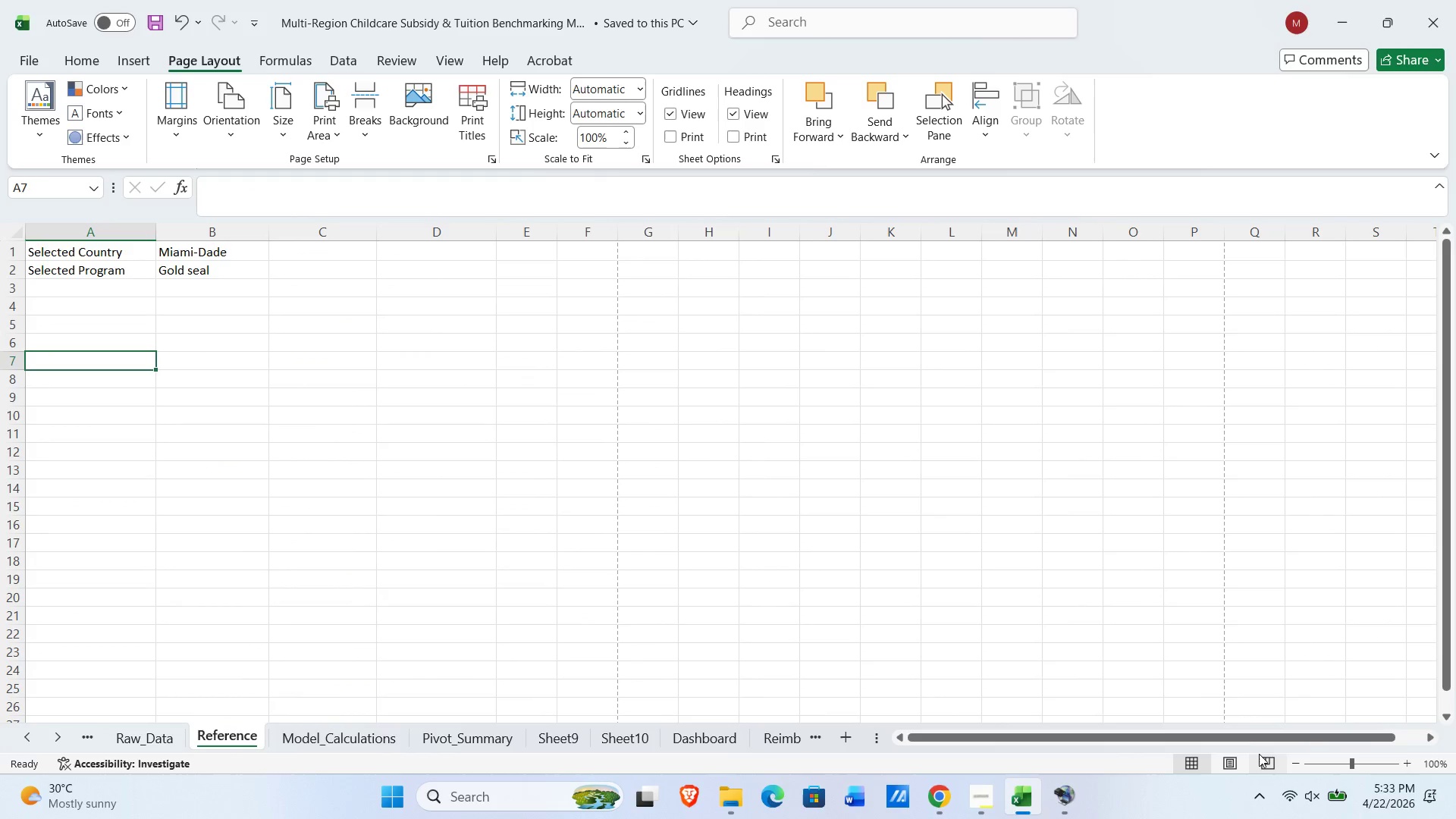 
left_click([1260, 760])
 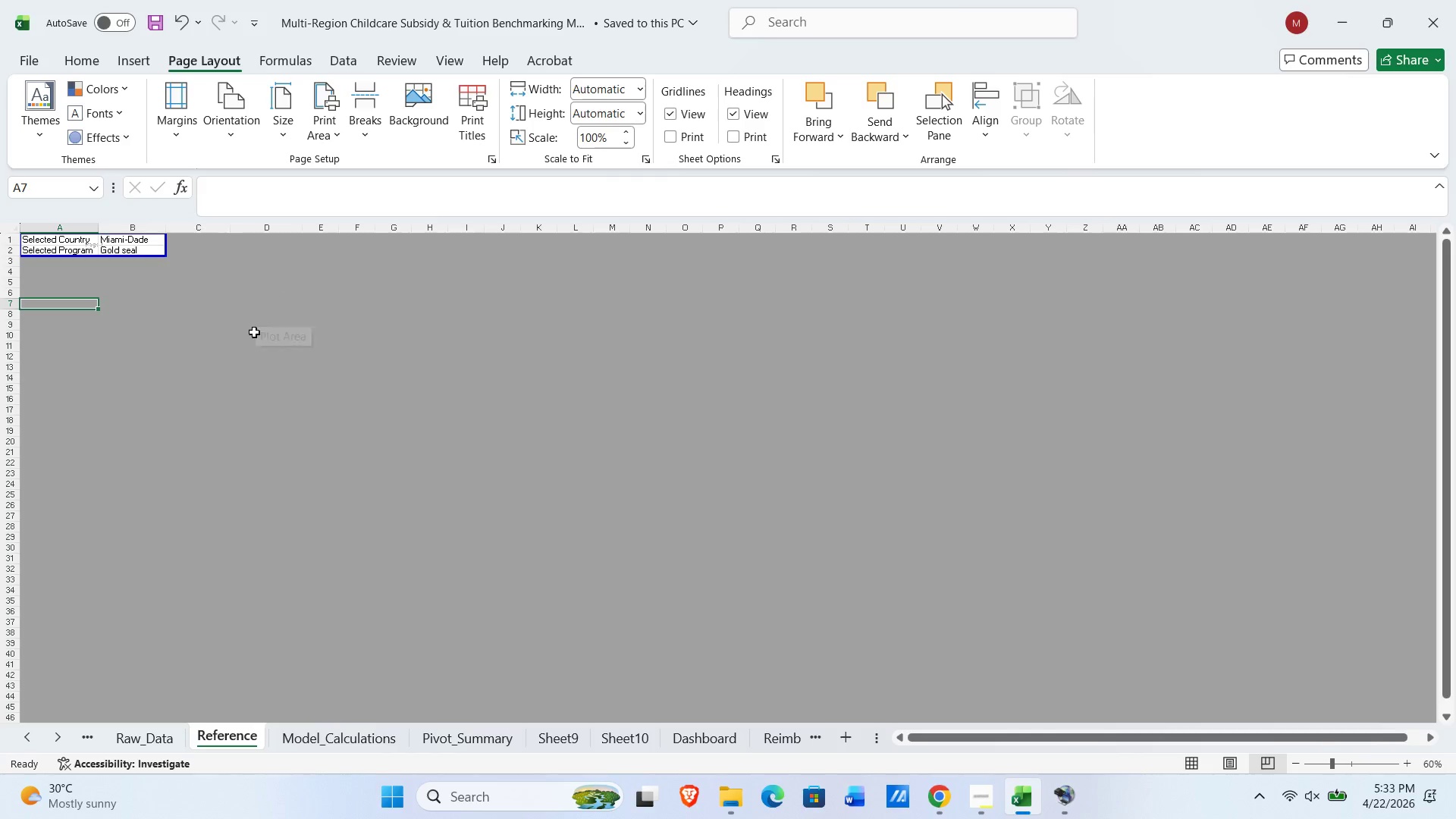 
scroll: coordinate [369, 401], scroll_direction: up, amount: 6.0
 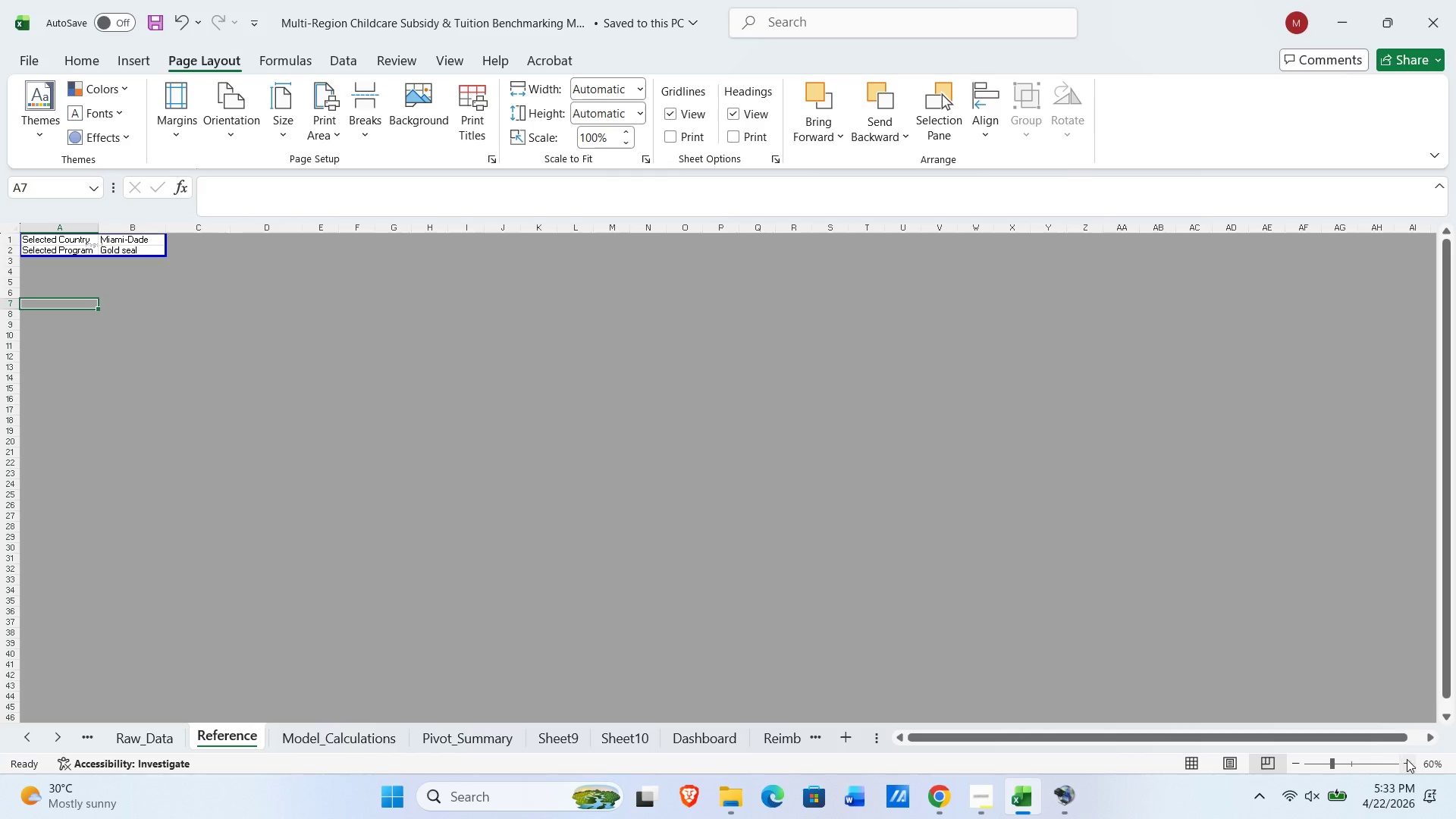 
double_click([1407, 759])
 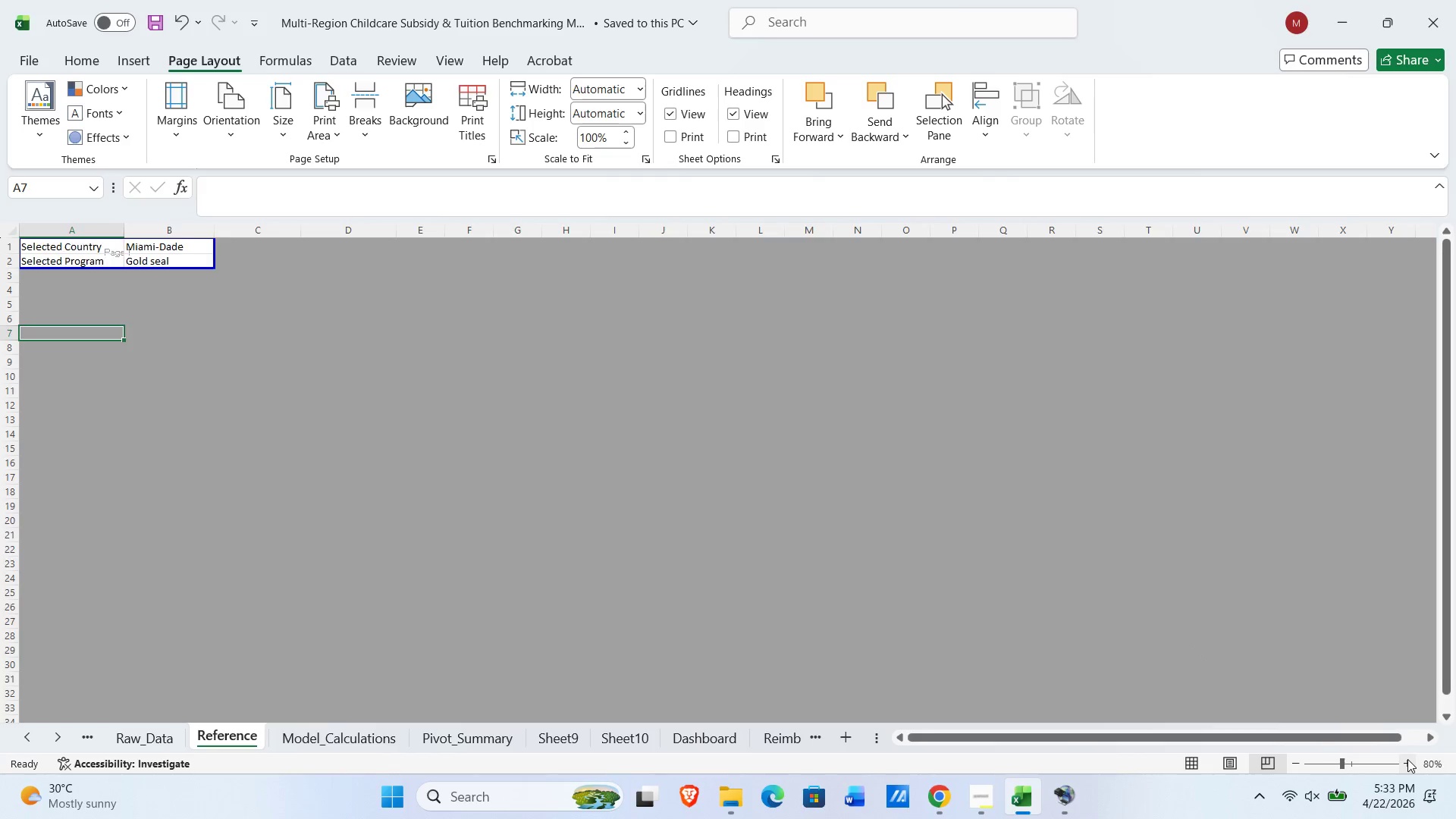 
triple_click([1407, 759])
 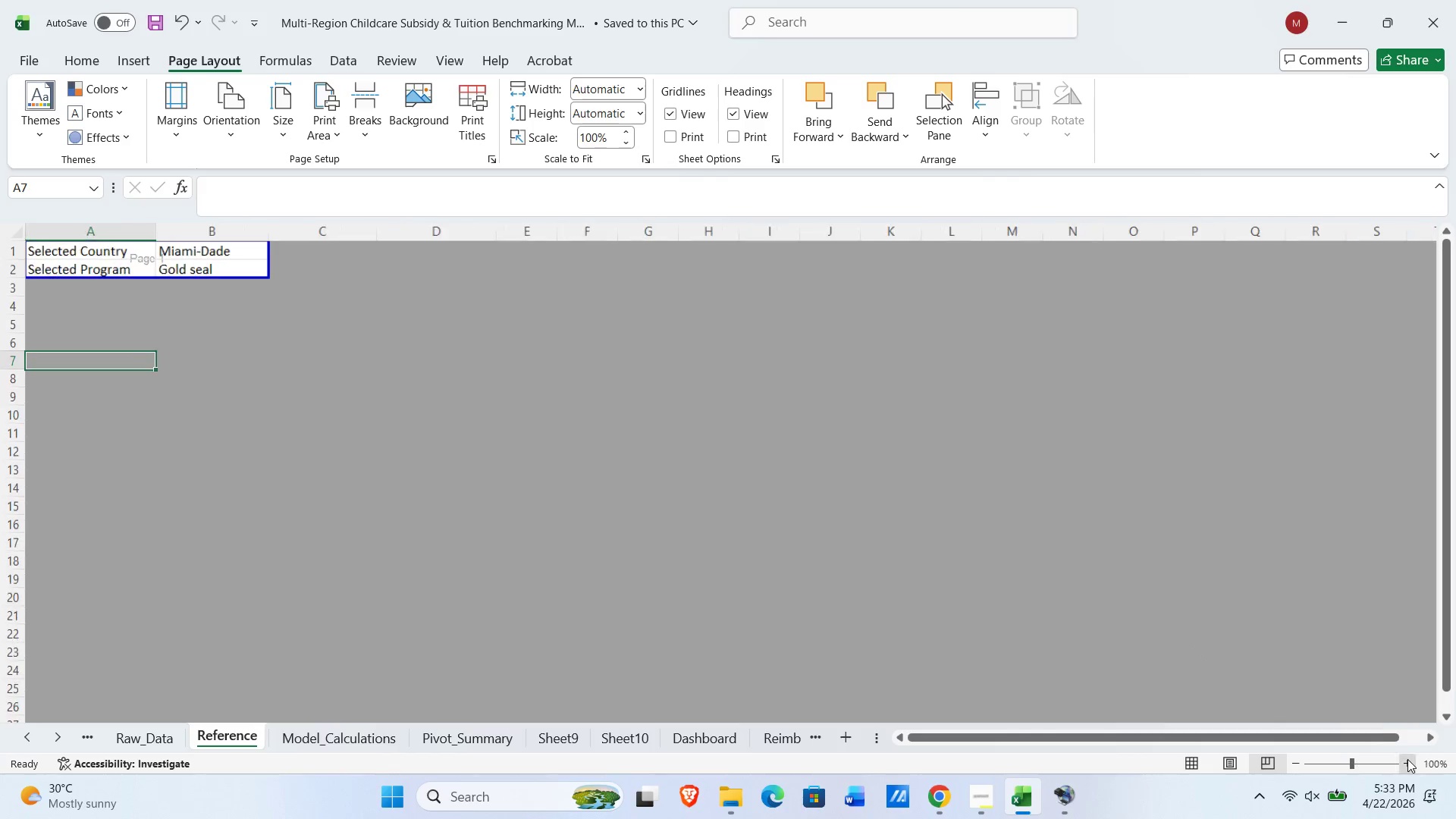 
triple_click([1407, 759])
 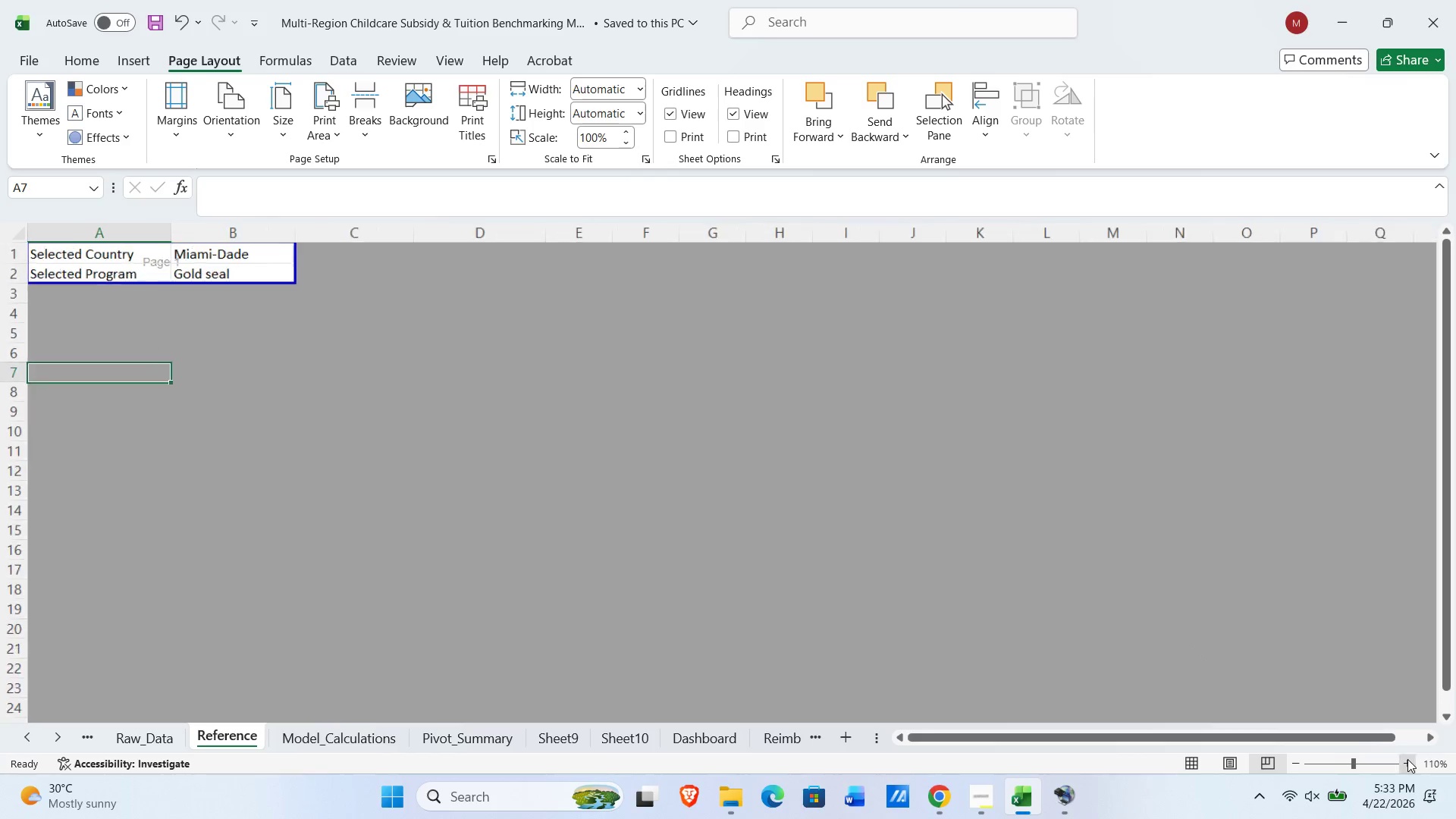 
triple_click([1407, 759])
 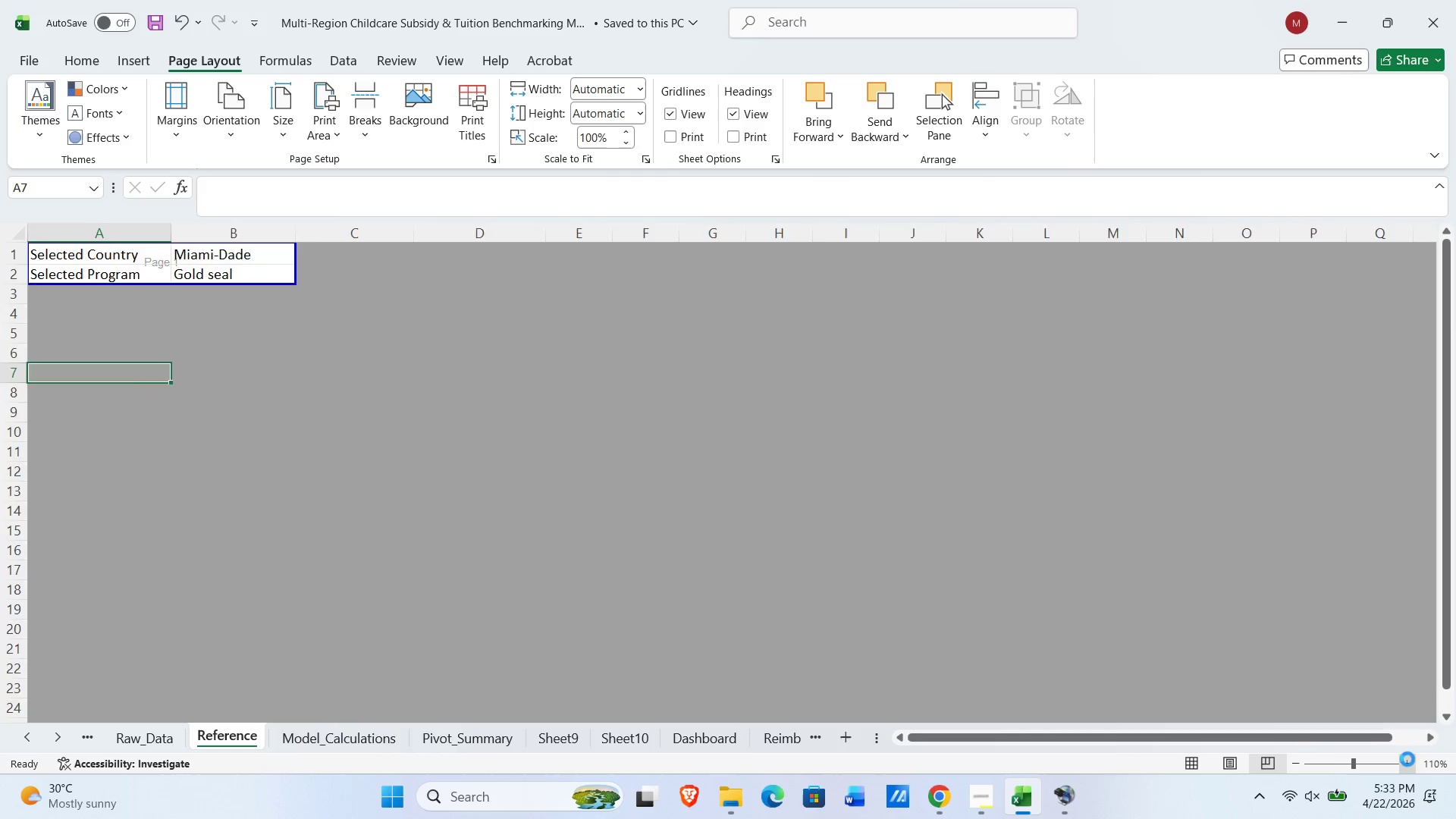 
triple_click([1407, 759])
 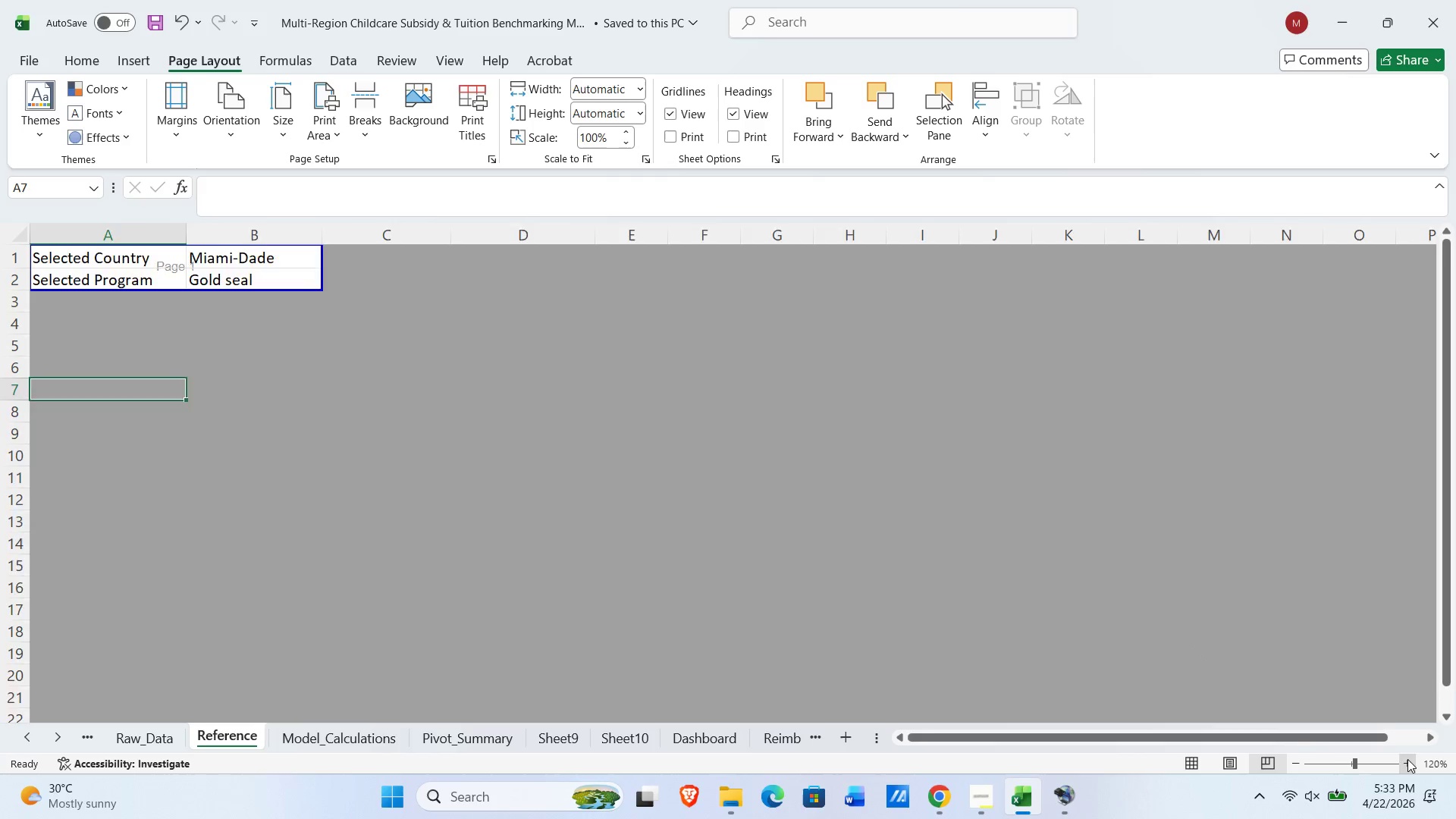 
triple_click([1407, 759])
 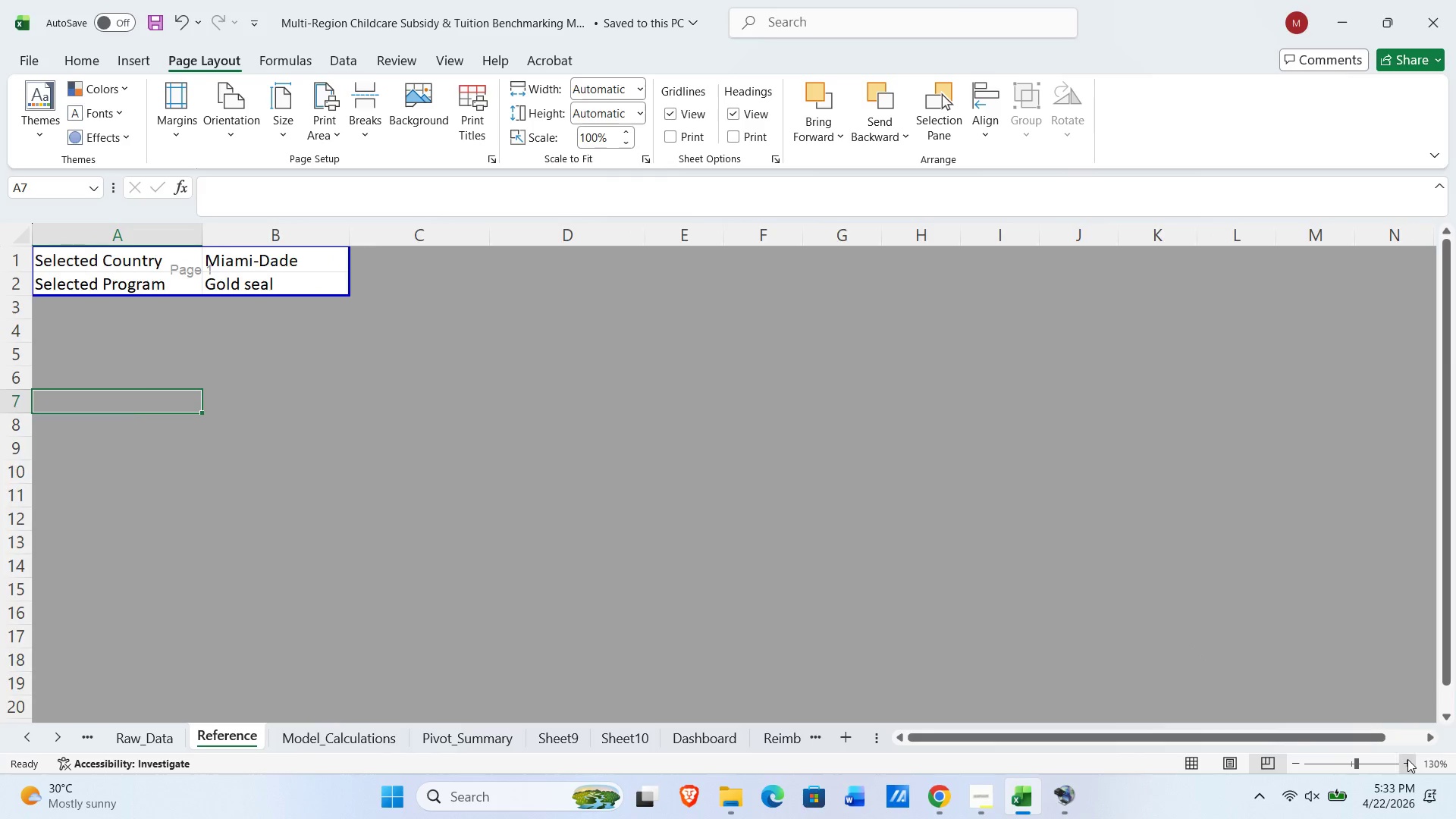 
double_click([1407, 759])
 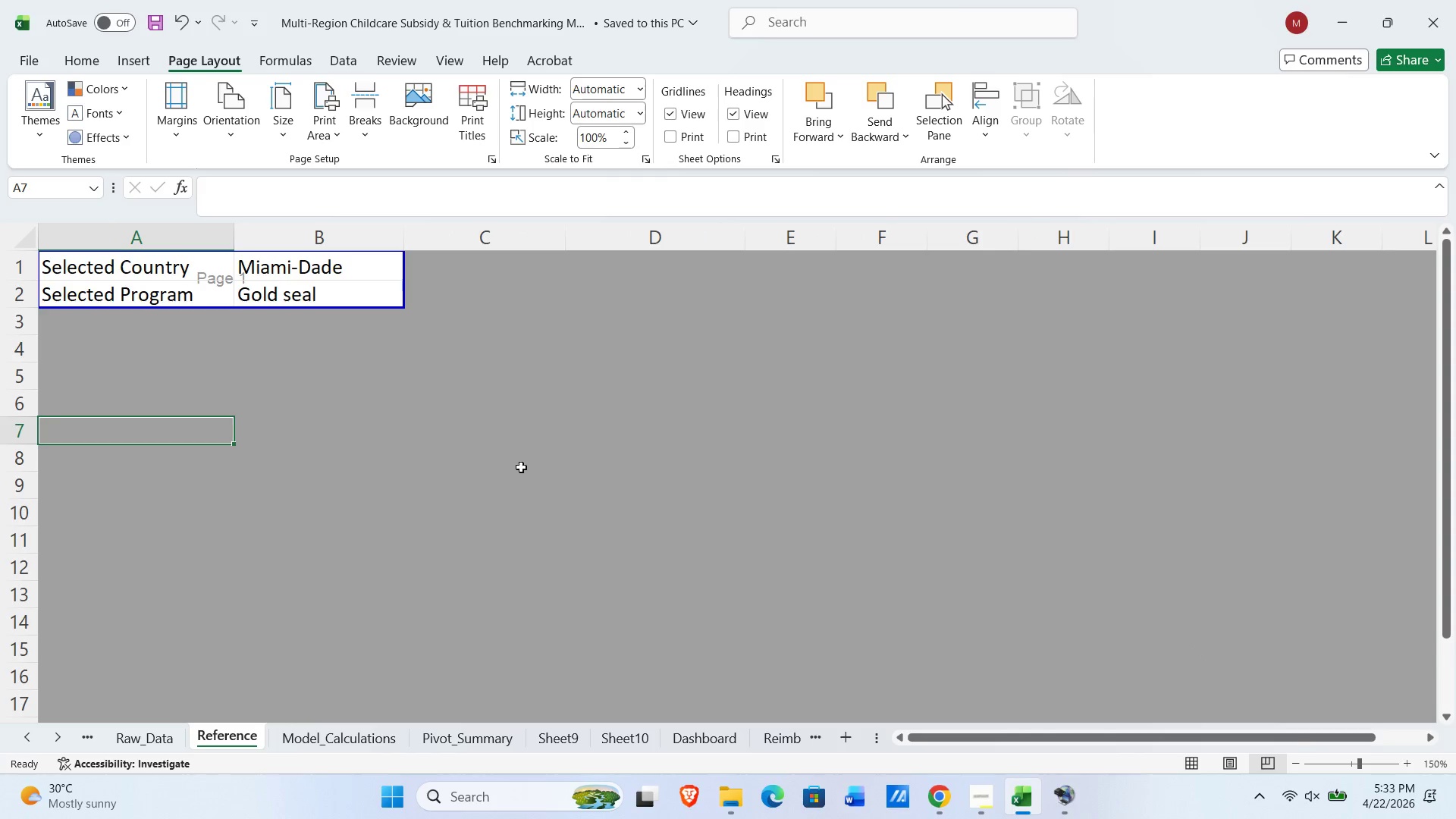 
scroll: coordinate [519, 480], scroll_direction: up, amount: 5.0
 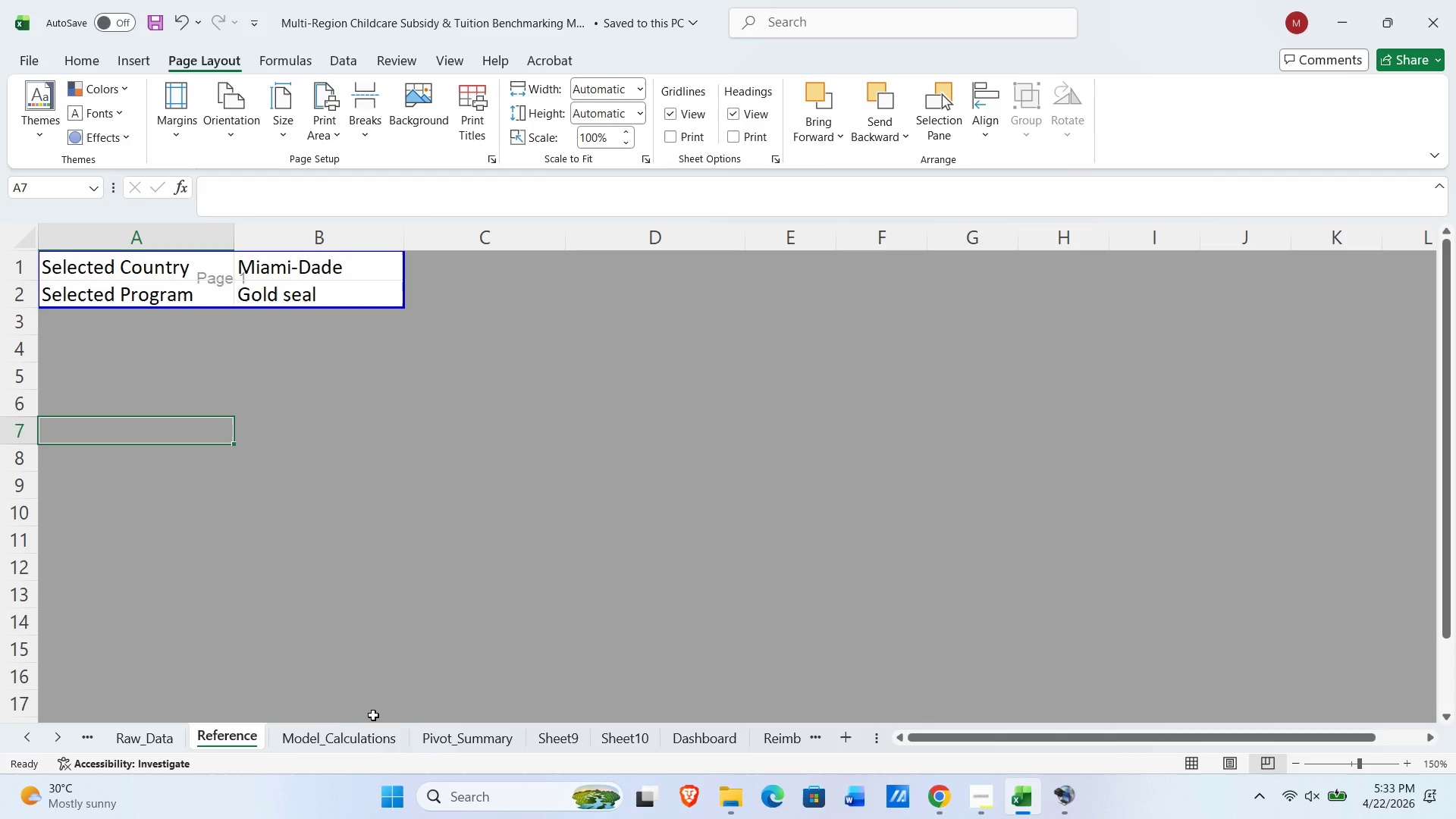 
left_click([348, 736])
 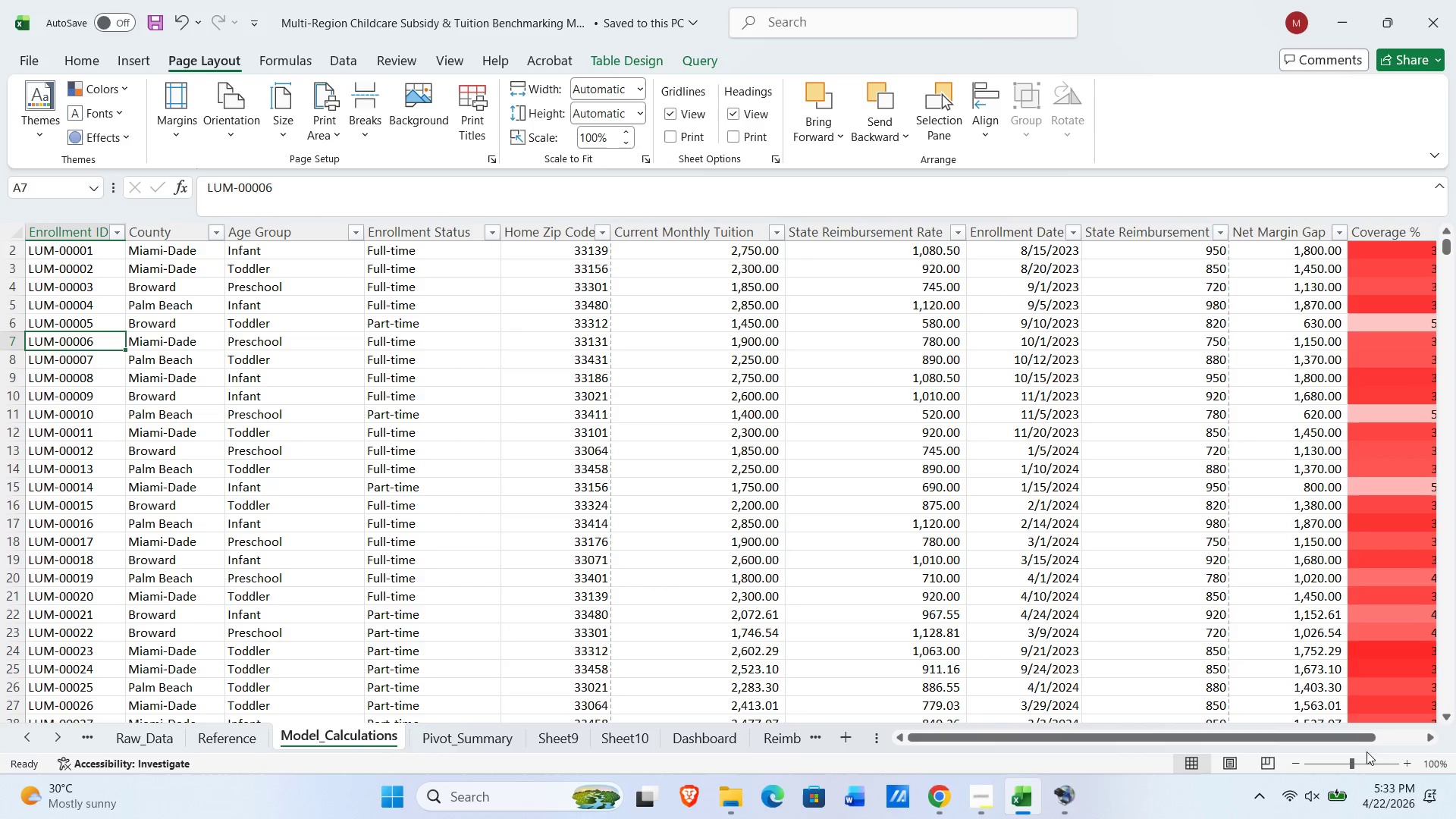 
left_click([1267, 768])
 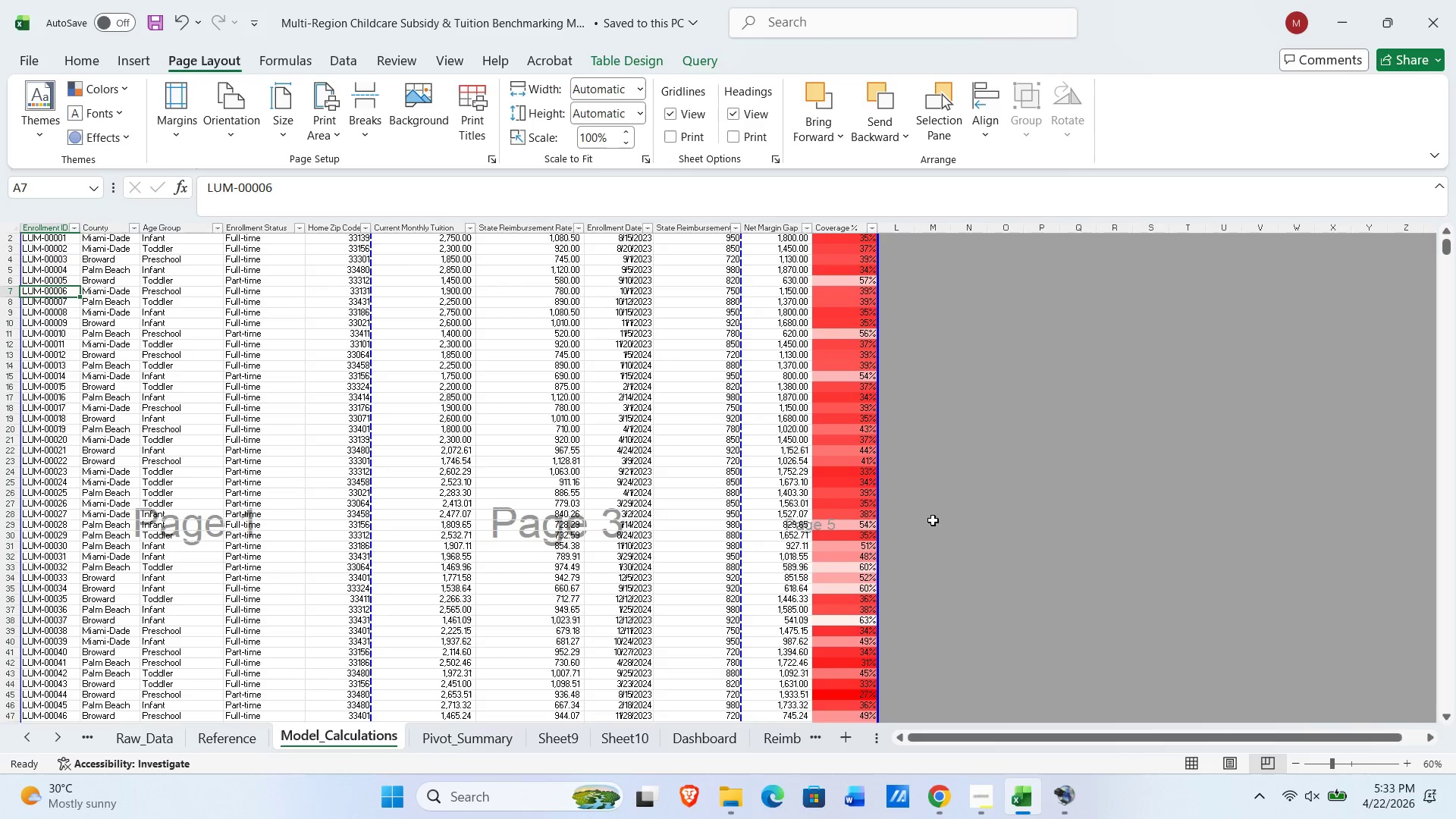 
scroll: coordinate [695, 371], scroll_direction: up, amount: 15.0
 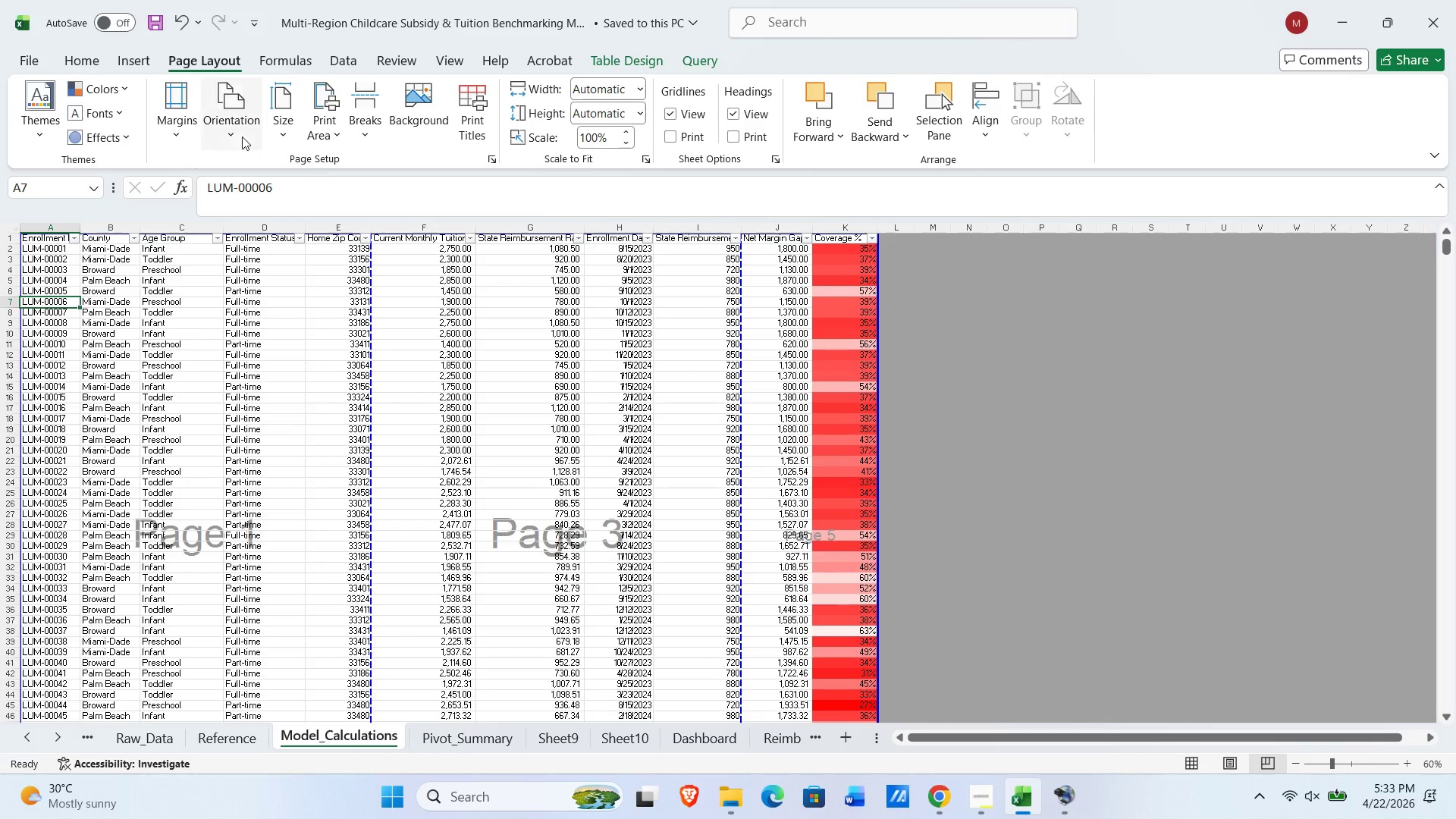 
left_click([230, 127])
 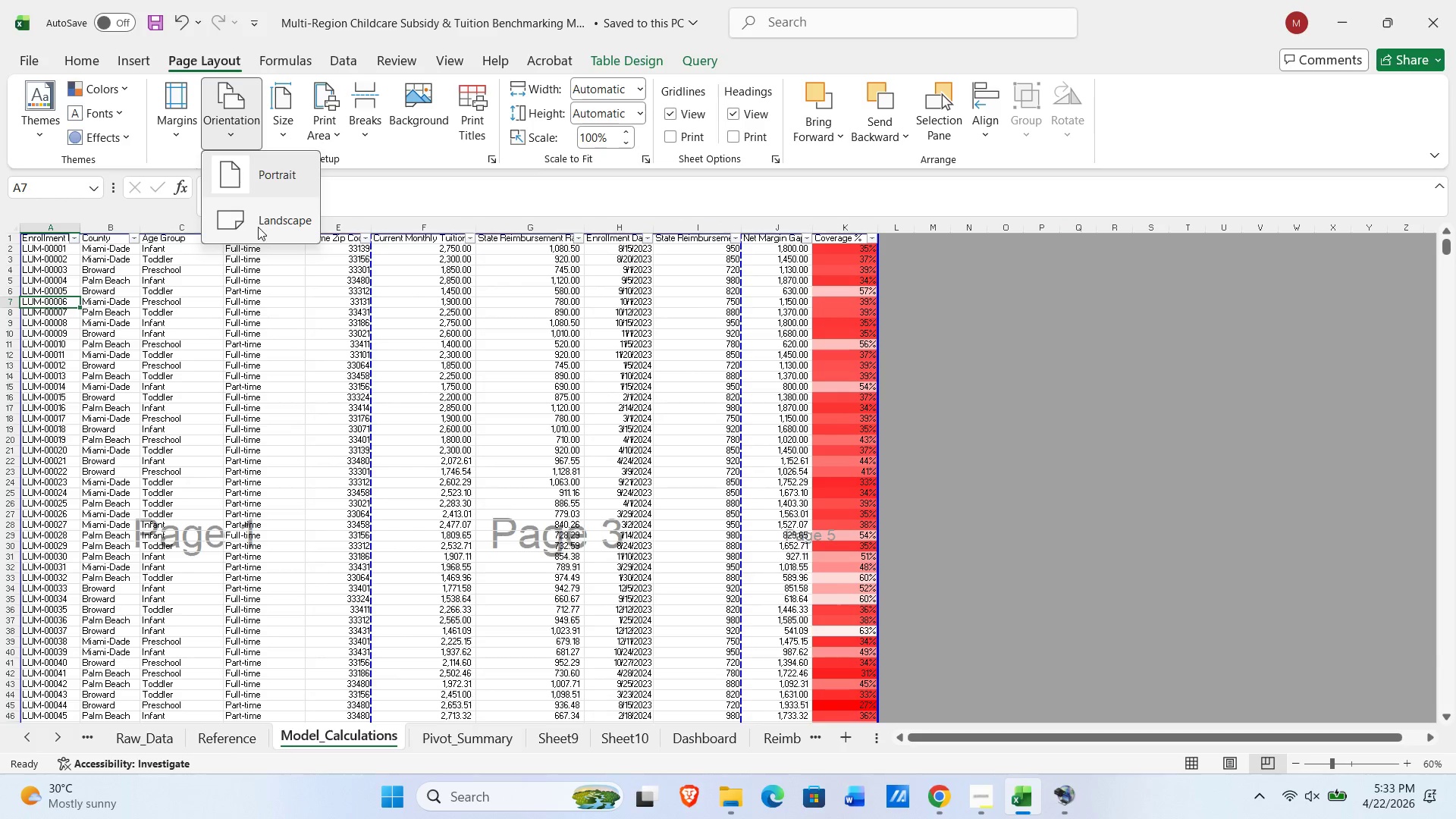 
left_click([257, 237])
 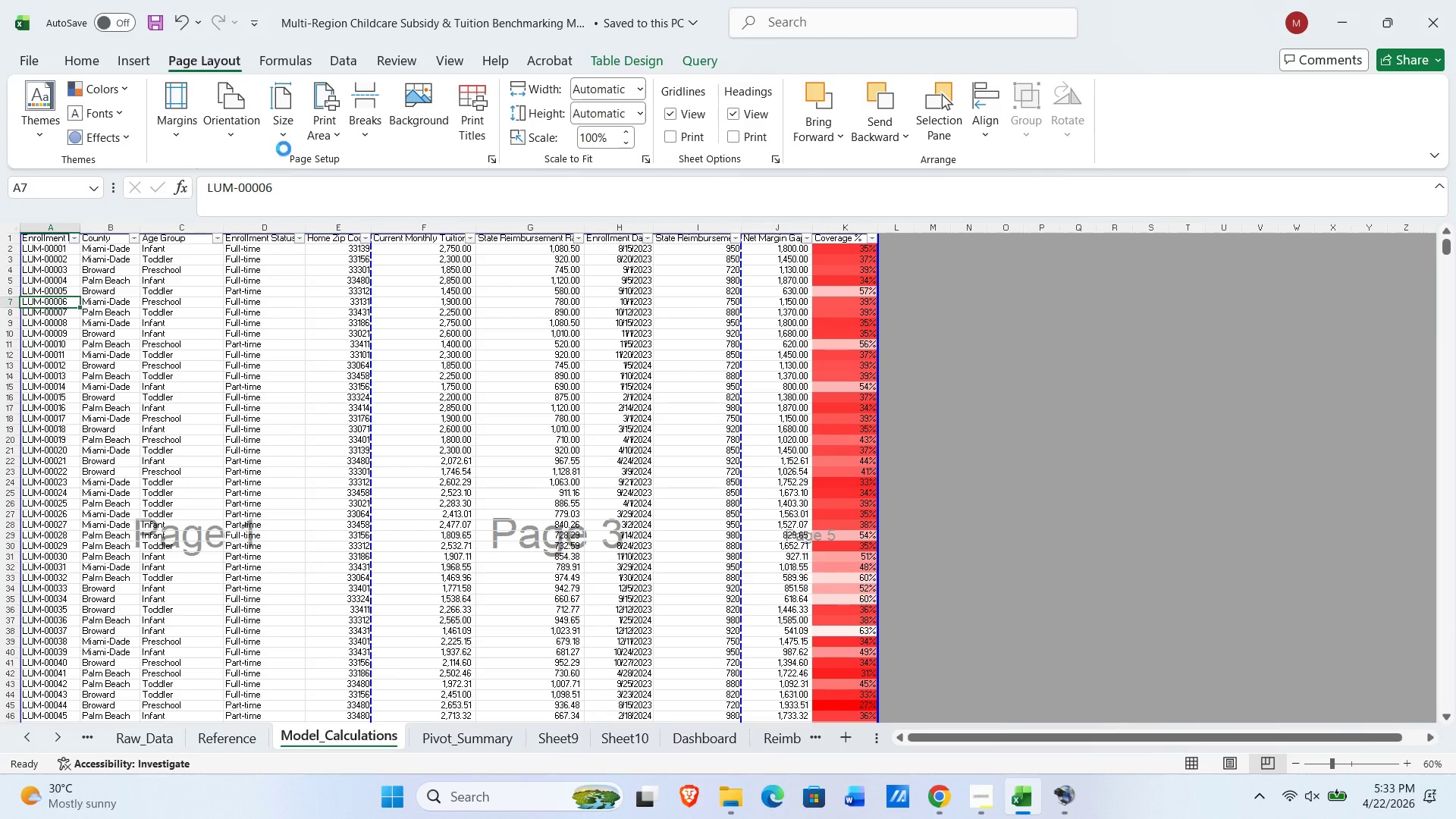 
left_click([285, 135])
 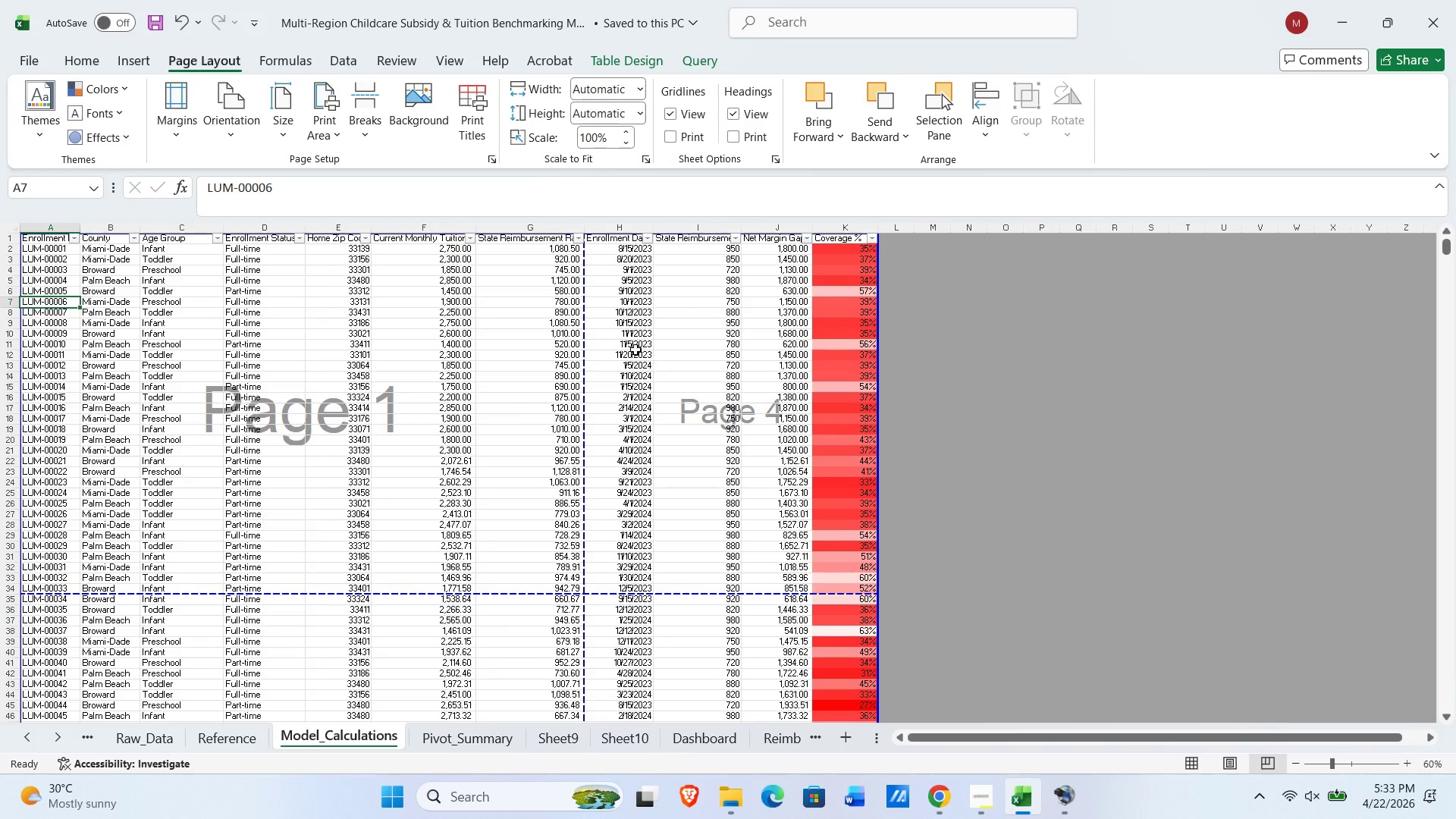 
left_click_drag(start_coordinate=[580, 311], to_coordinate=[910, 353])
 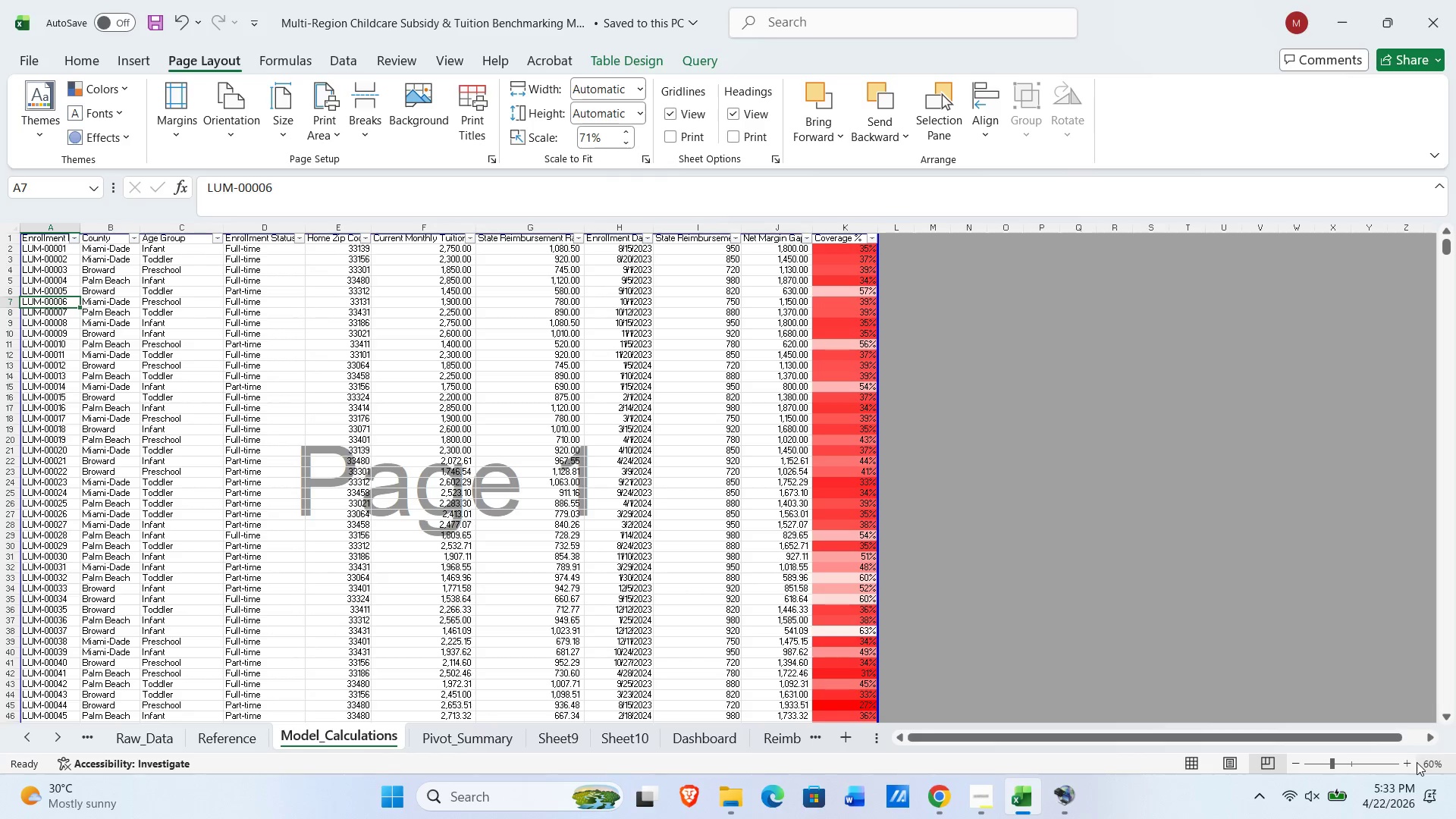 
double_click([1407, 761])
 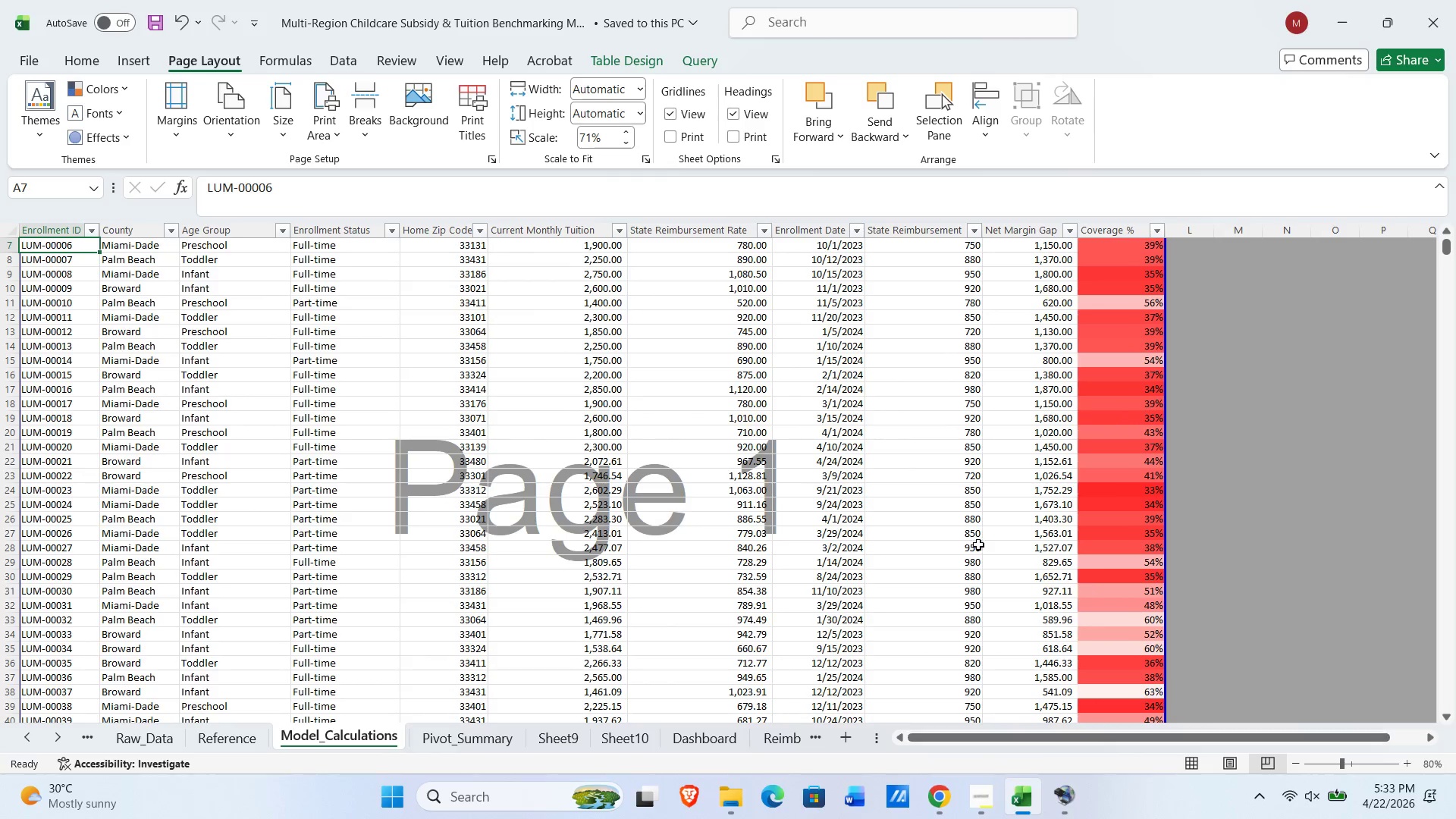 
scroll: coordinate [937, 534], scroll_direction: down, amount: 23.0
 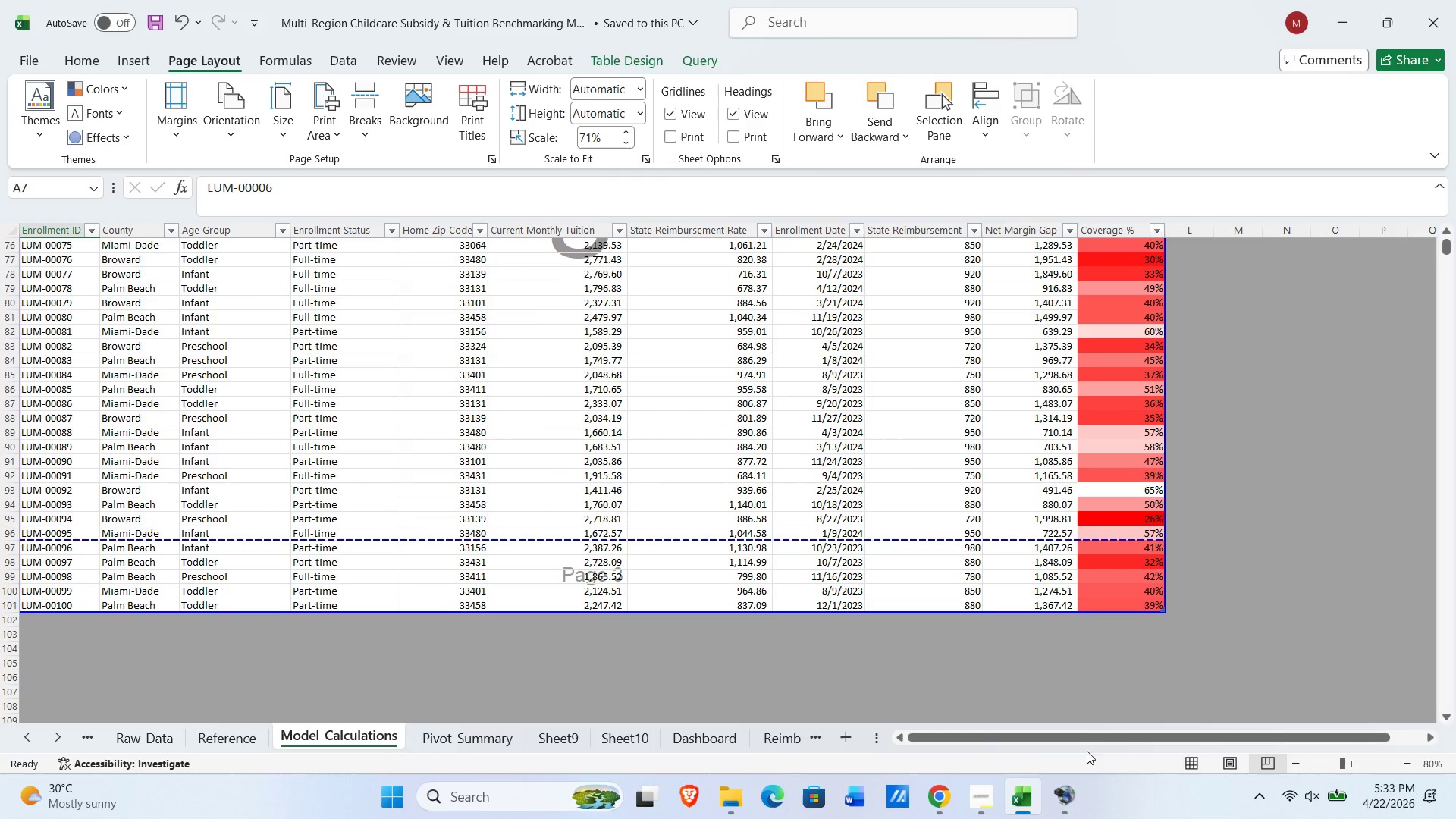 
left_click([460, 740])
 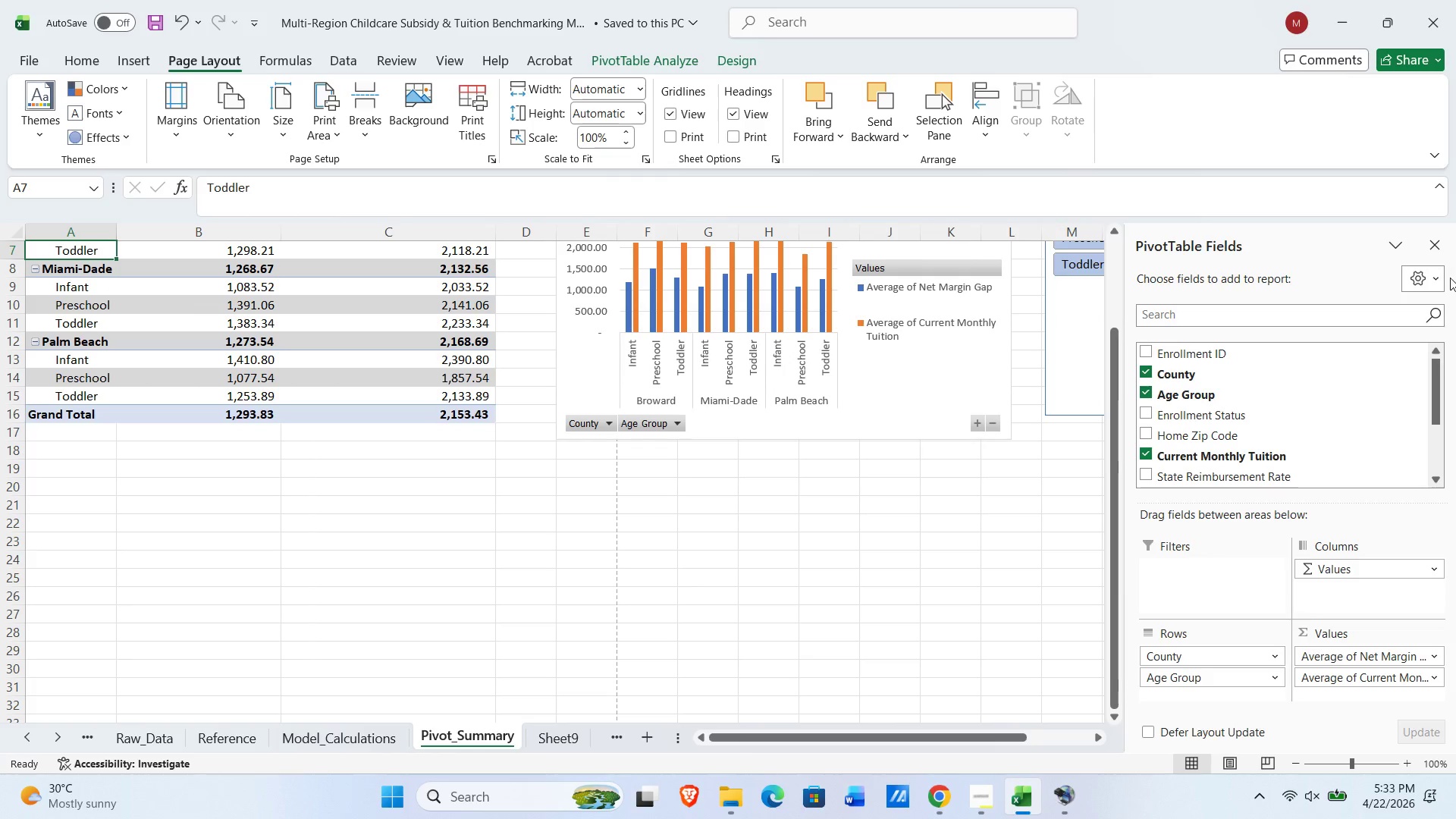 
left_click([1442, 247])
 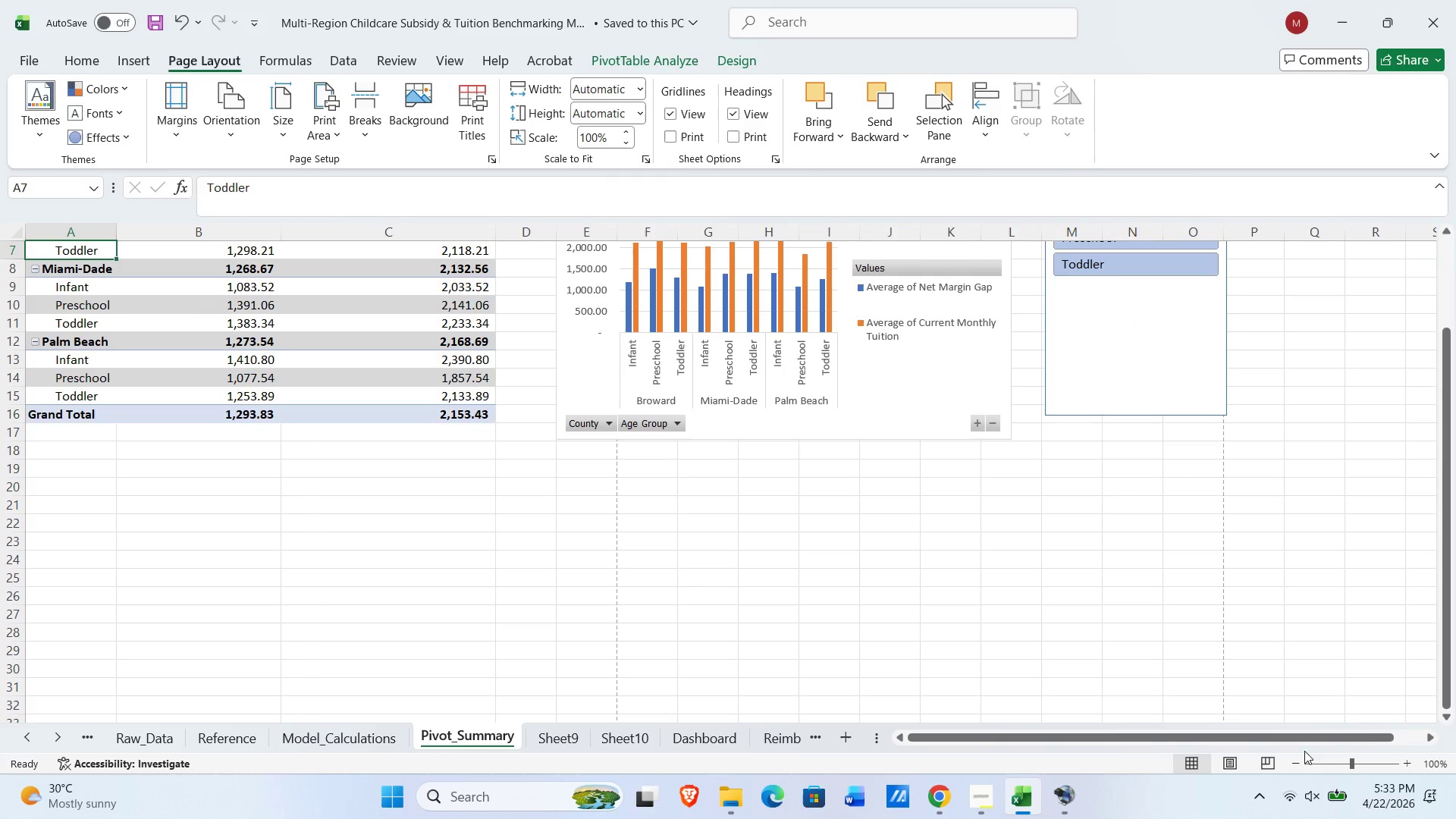 
left_click([1264, 760])
 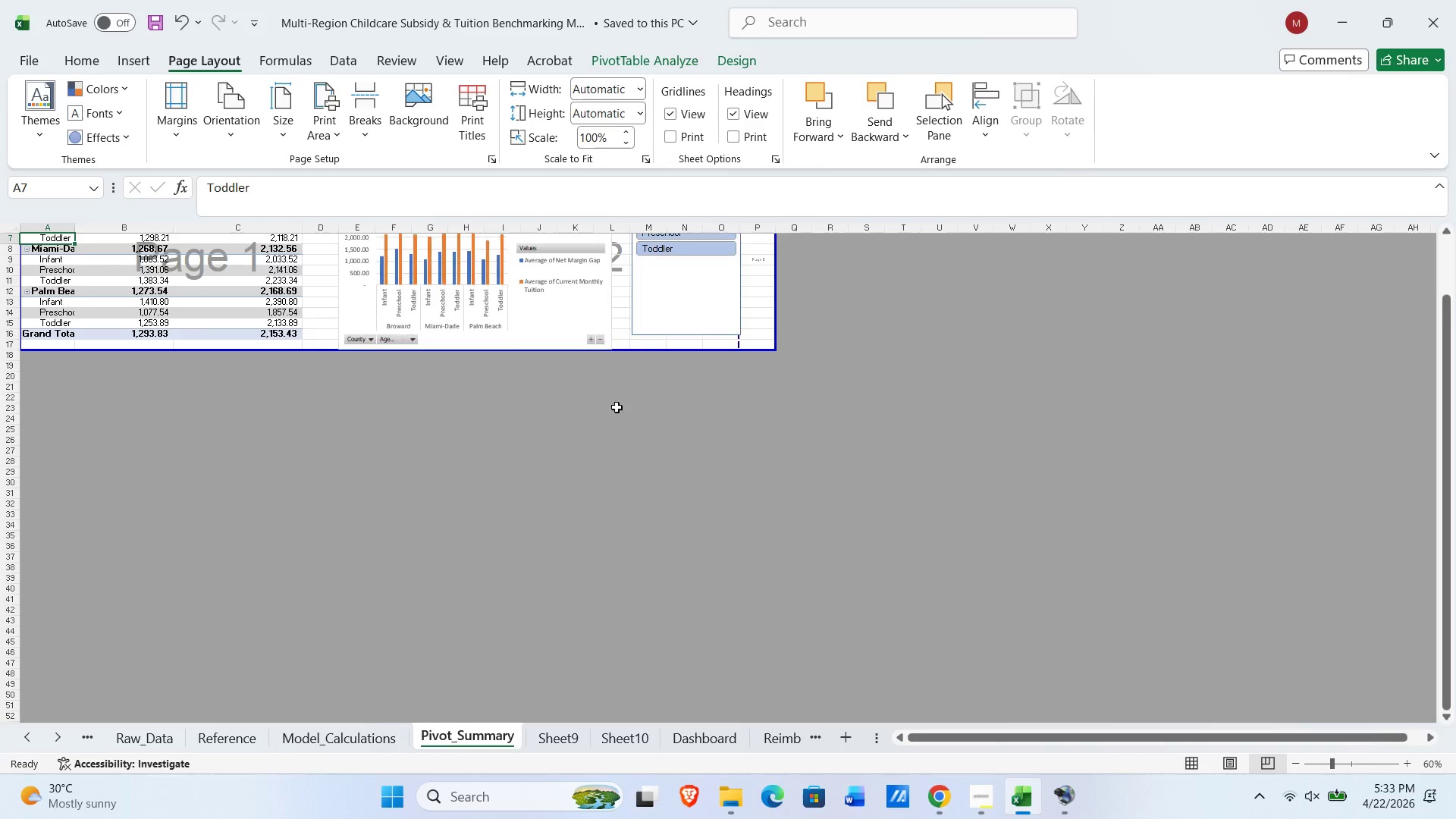 
scroll: coordinate [642, 376], scroll_direction: up, amount: 16.0
 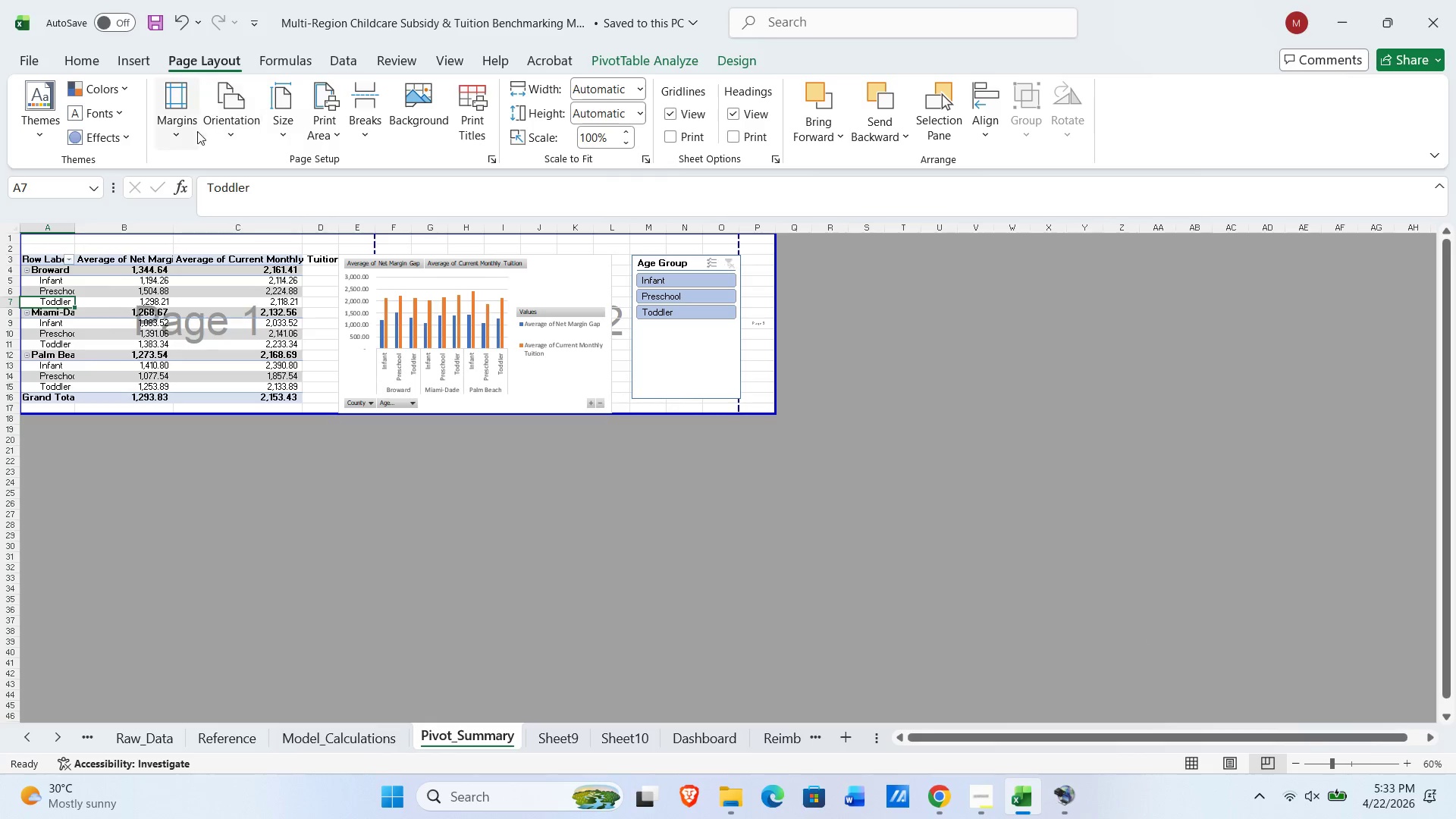 
left_click([225, 133])
 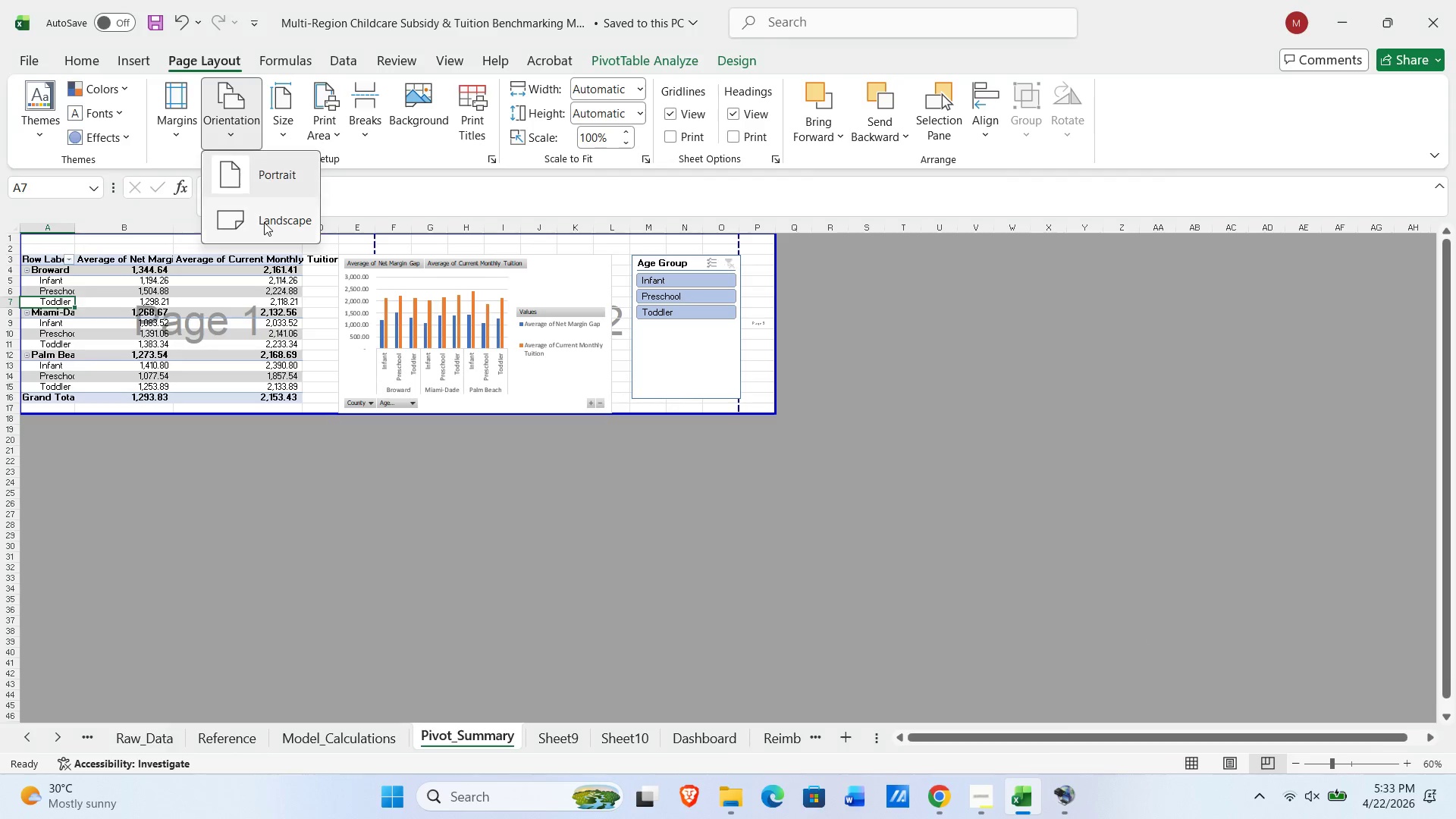 
left_click([264, 222])
 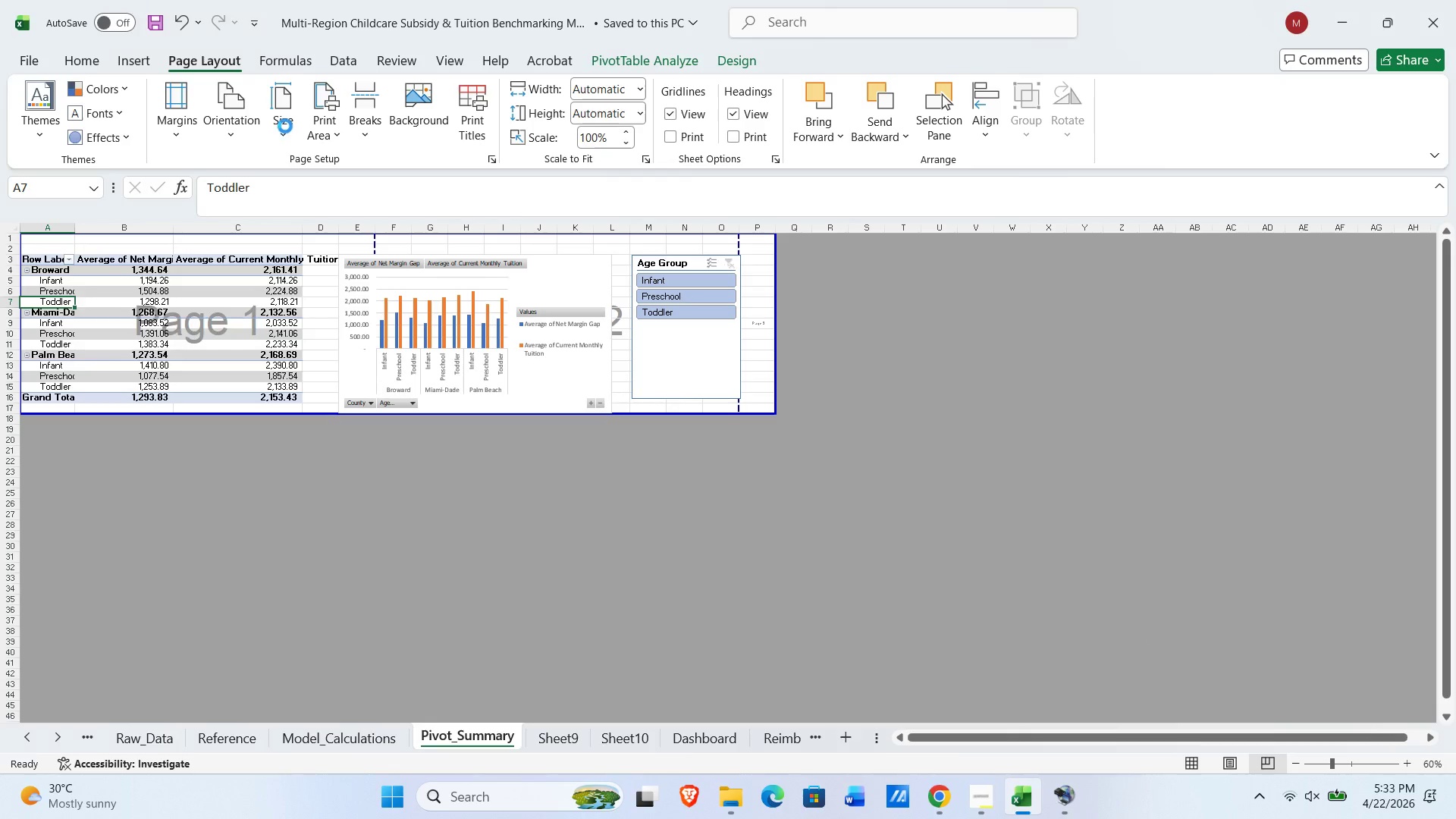 
left_click([285, 125])
 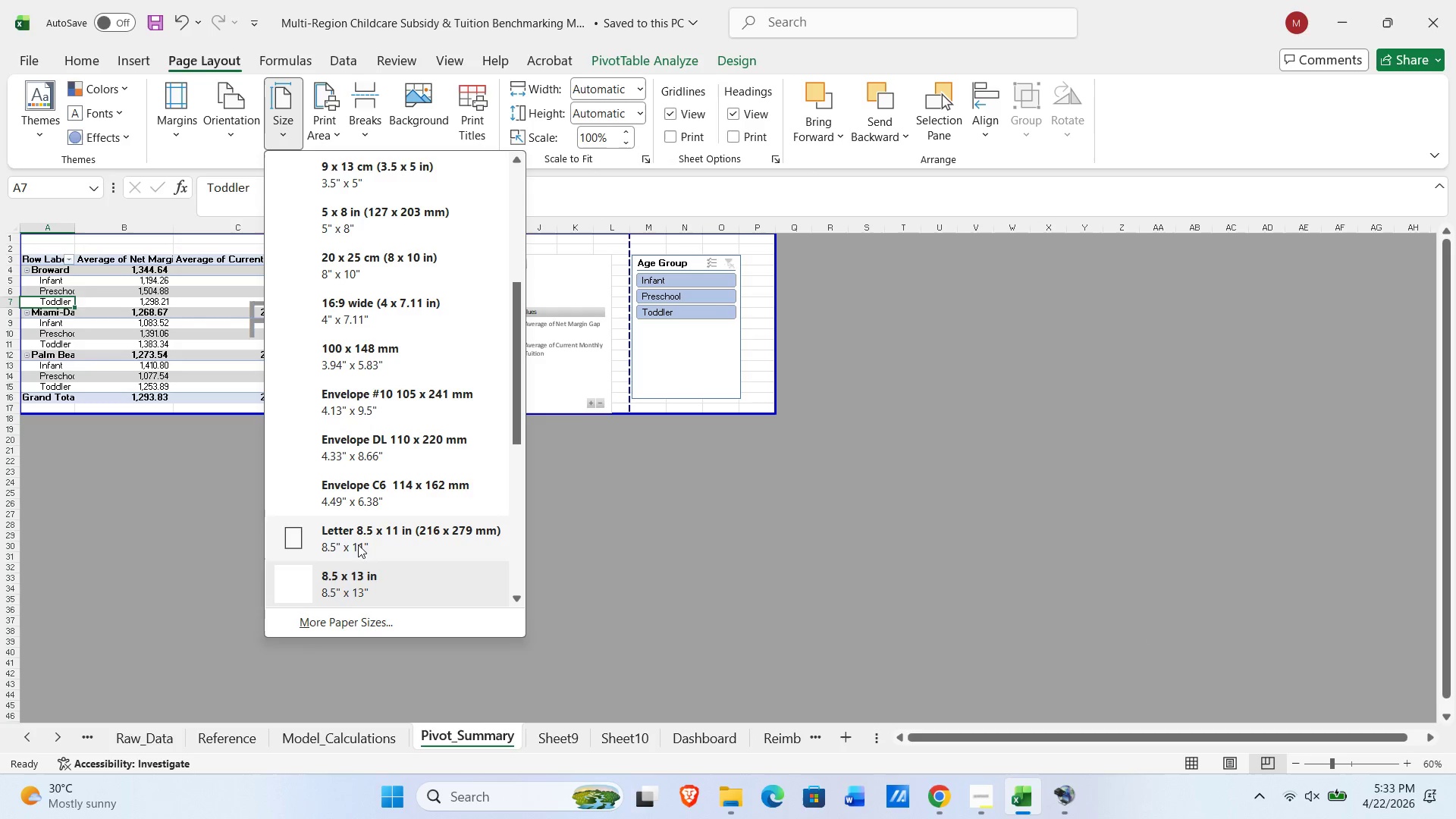 
left_click([350, 582])
 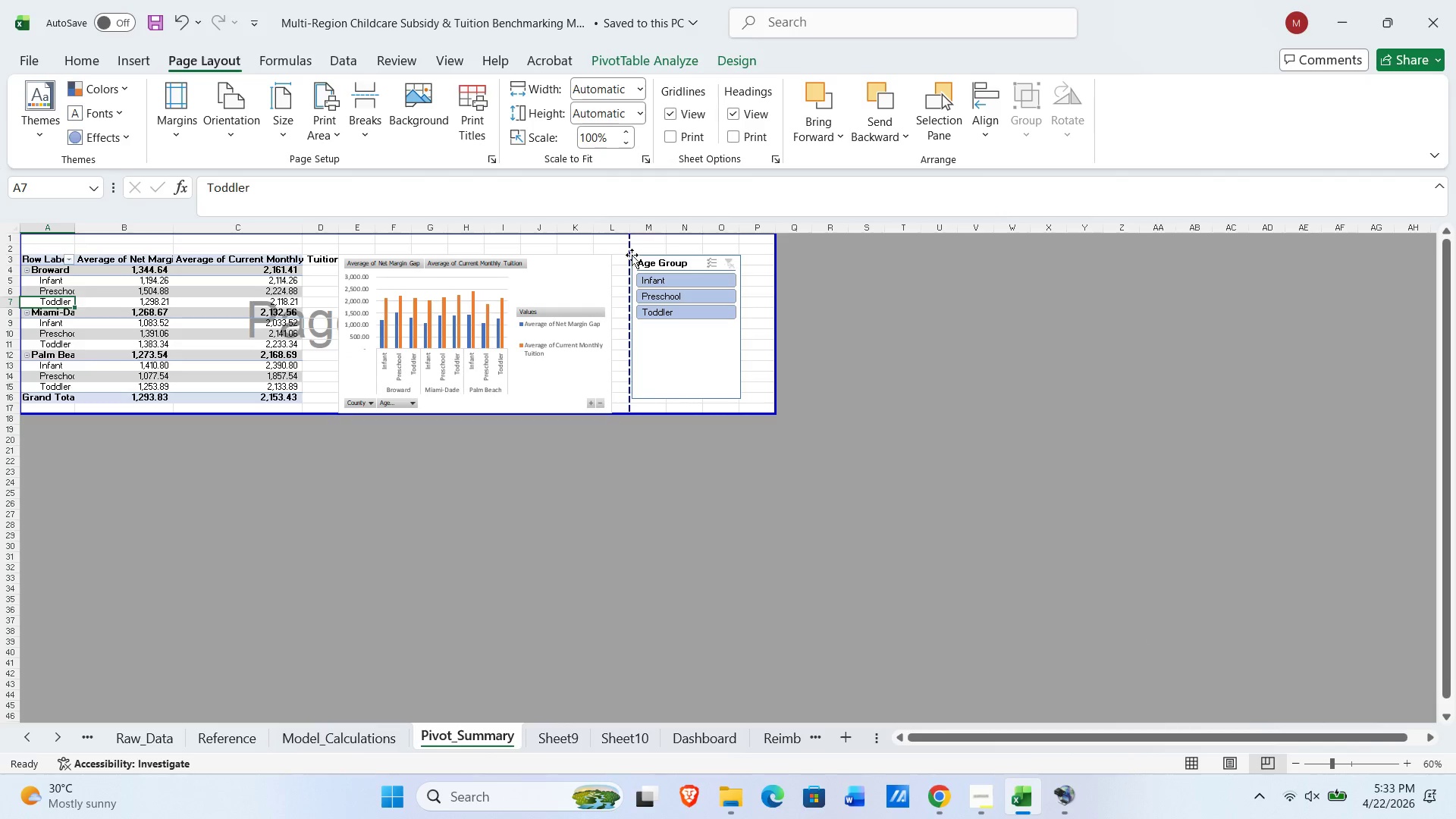 
left_click_drag(start_coordinate=[632, 253], to_coordinate=[880, 271])
 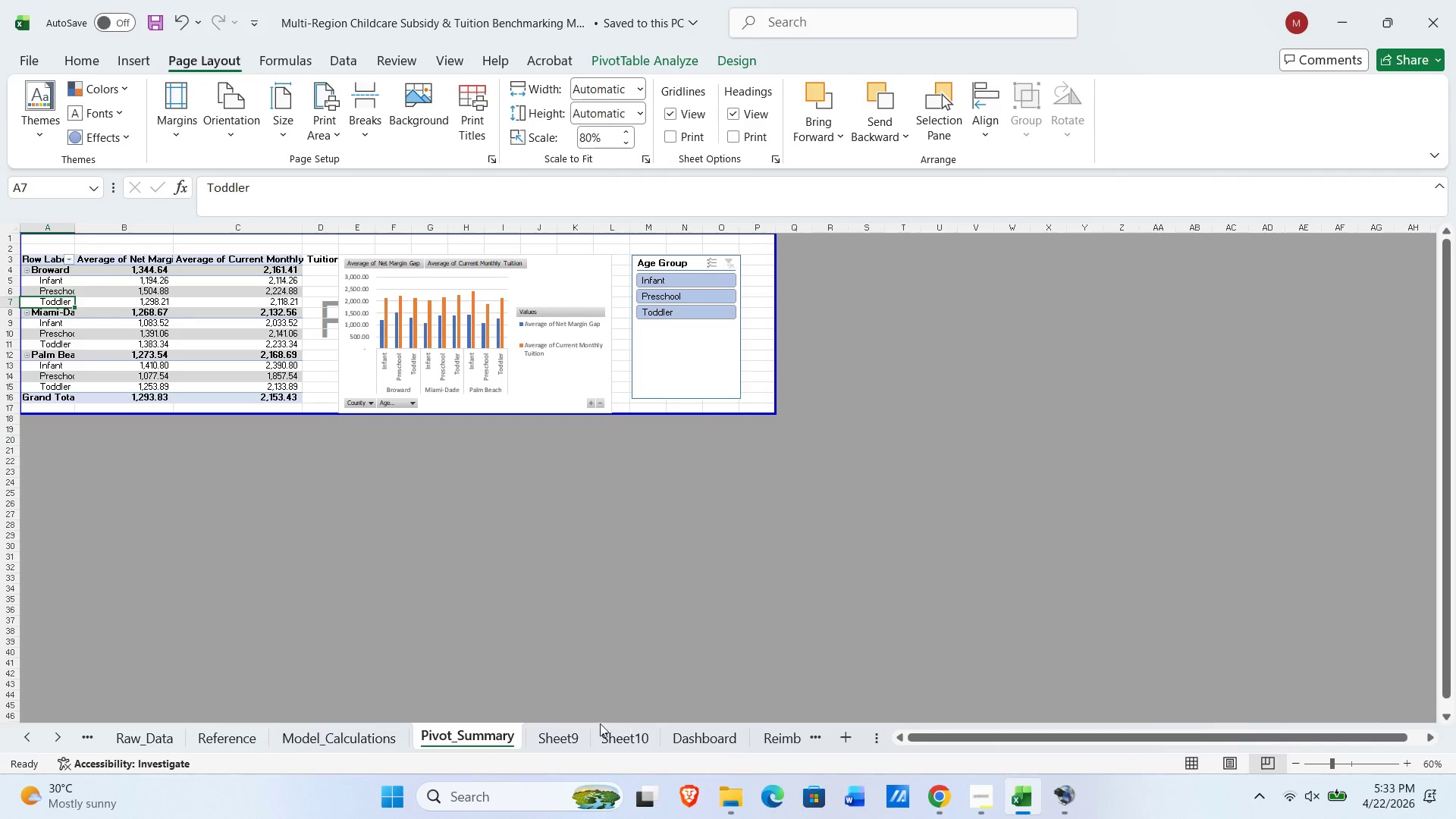 
left_click([561, 745])
 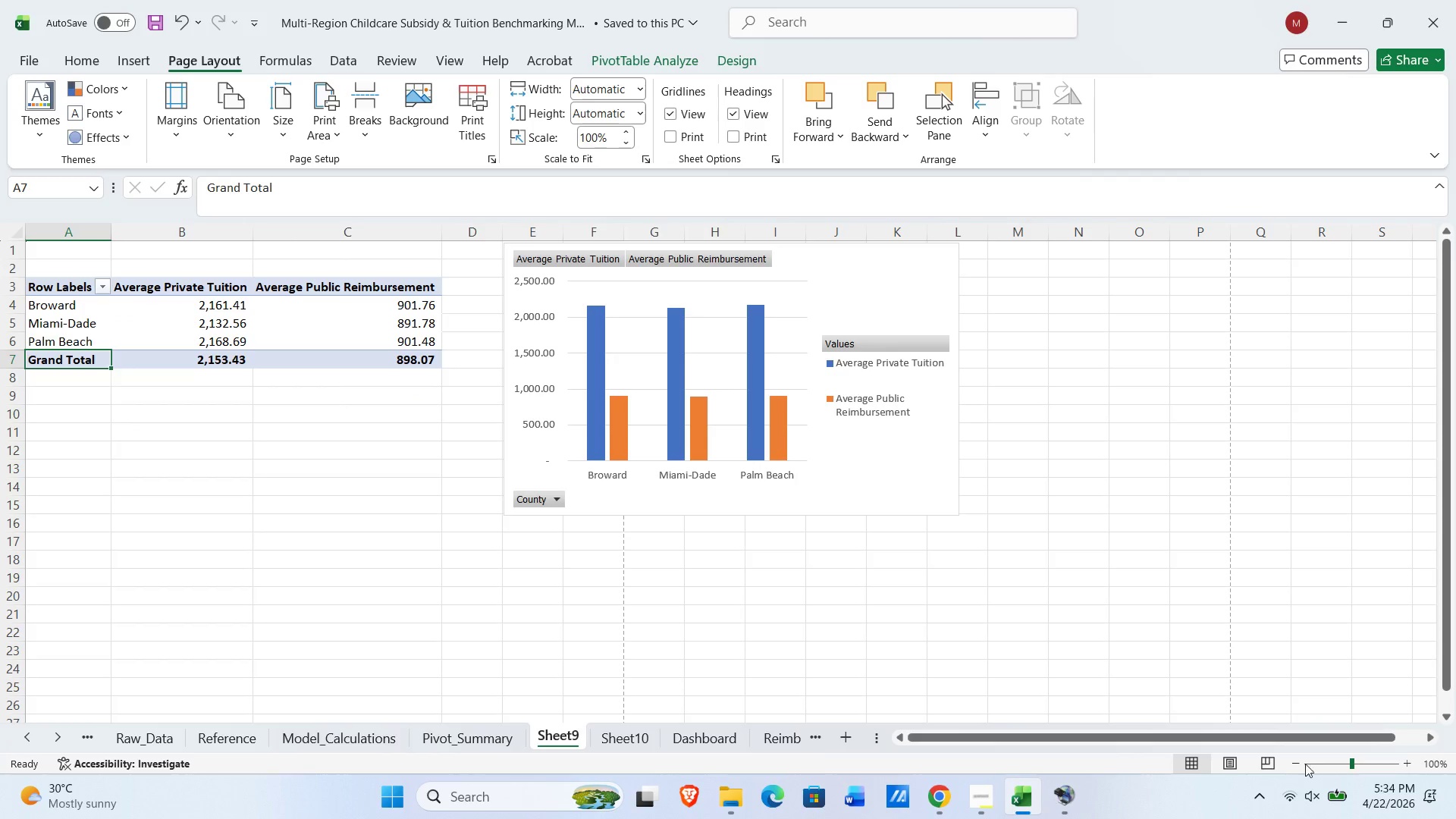 
left_click([1273, 764])
 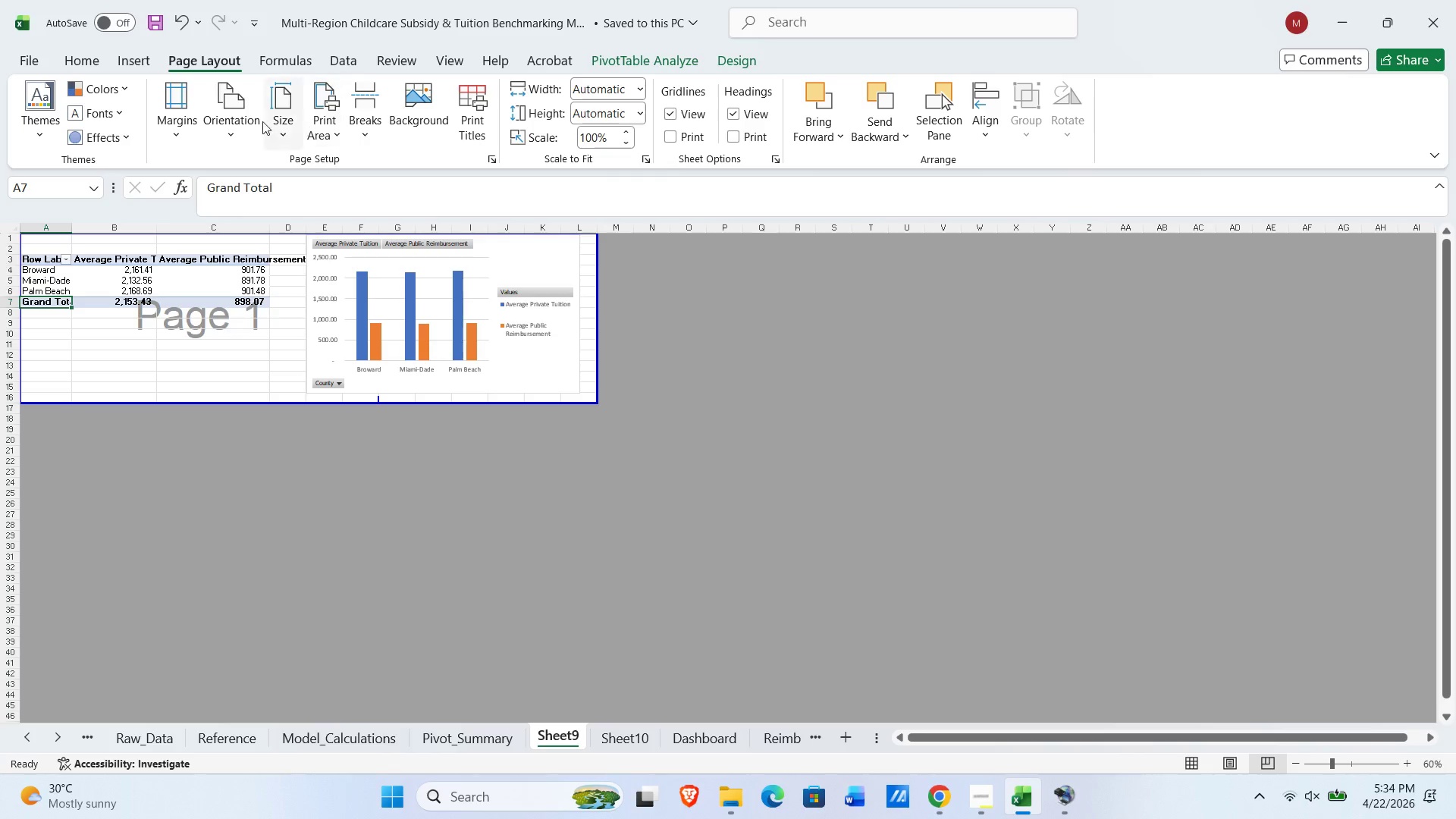 
left_click([243, 117])
 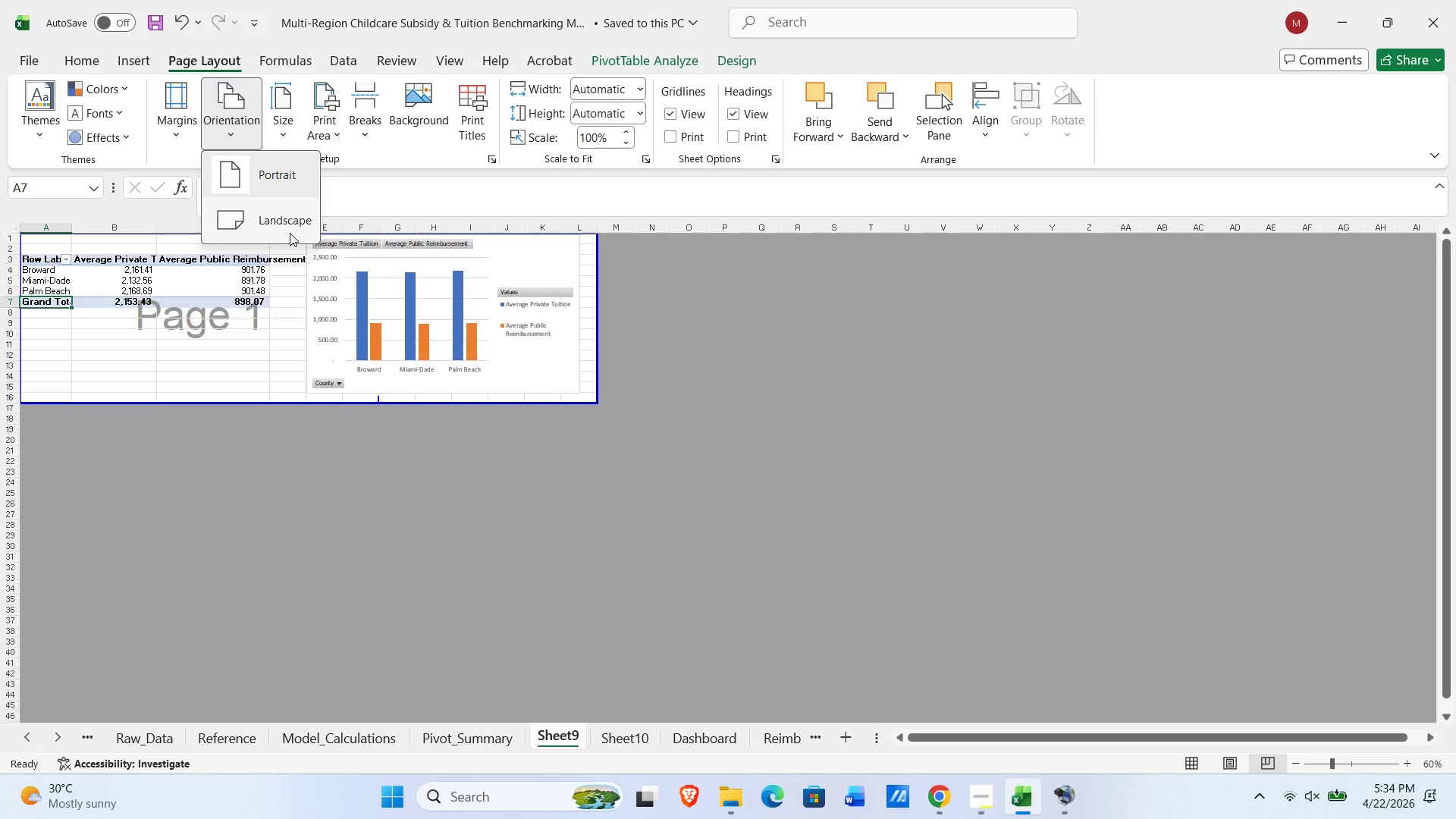 
left_click([288, 221])
 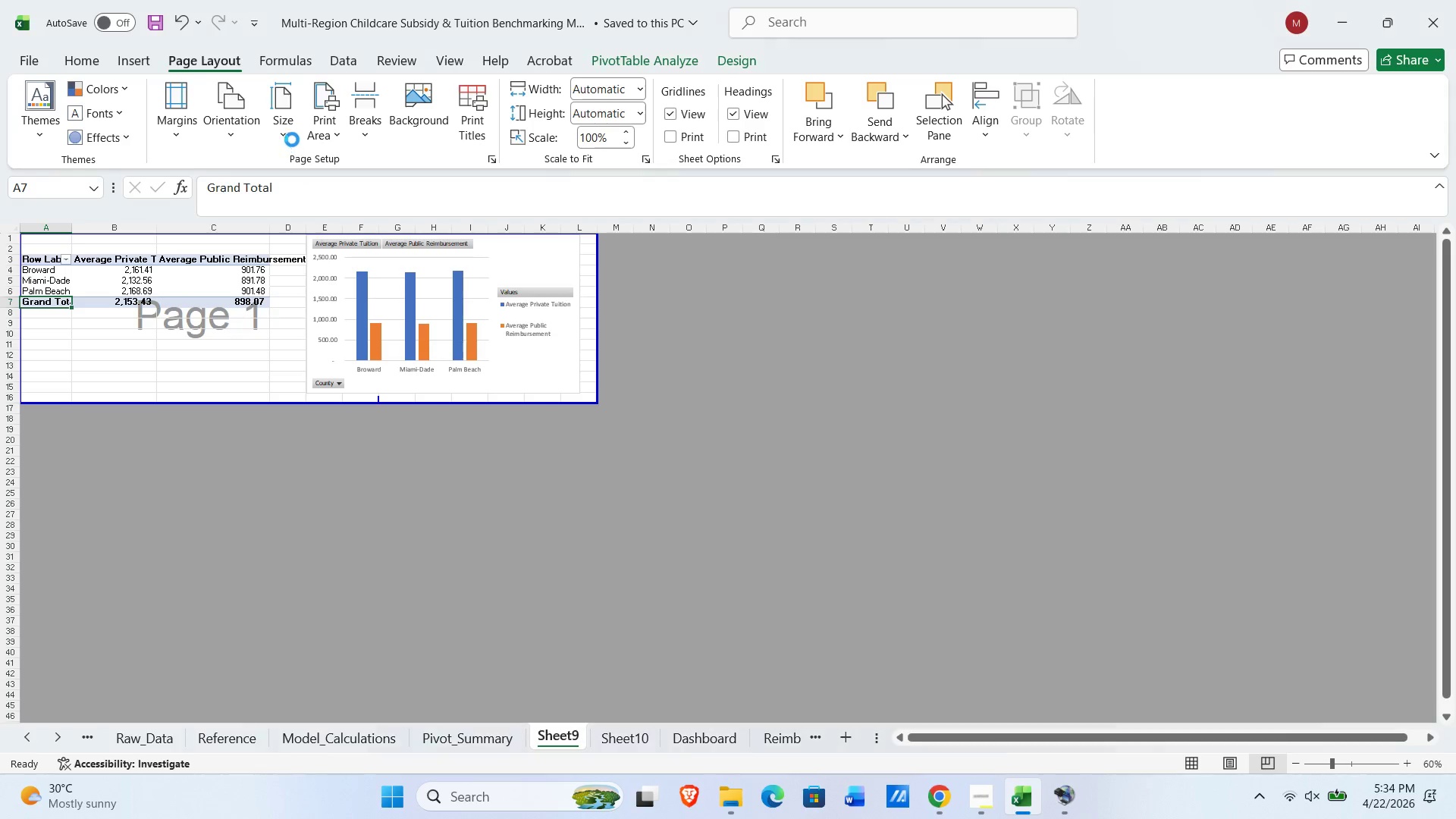 
left_click([292, 137])
 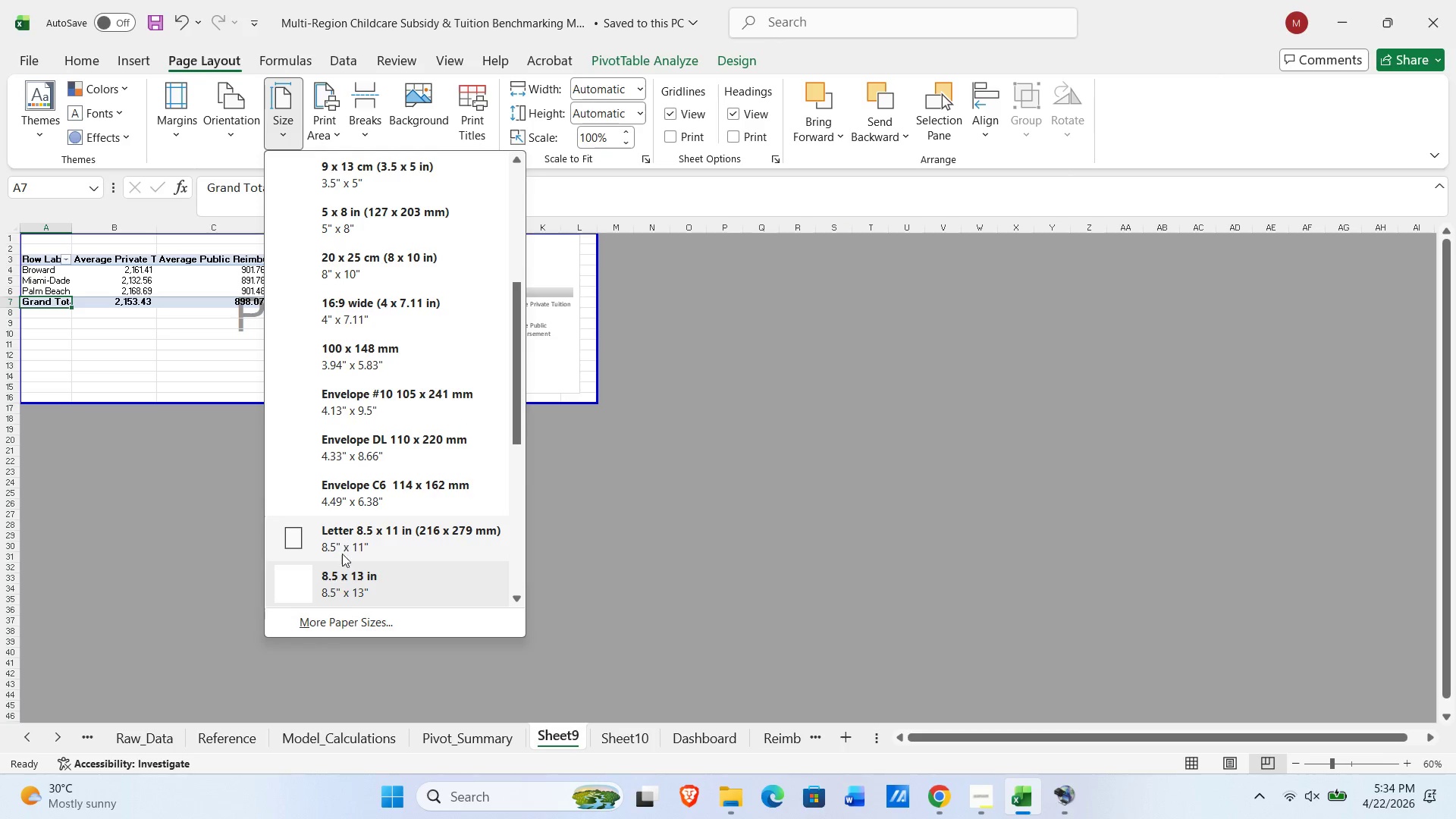 
left_click_drag(start_coordinate=[334, 578], to_coordinate=[336, 573])
 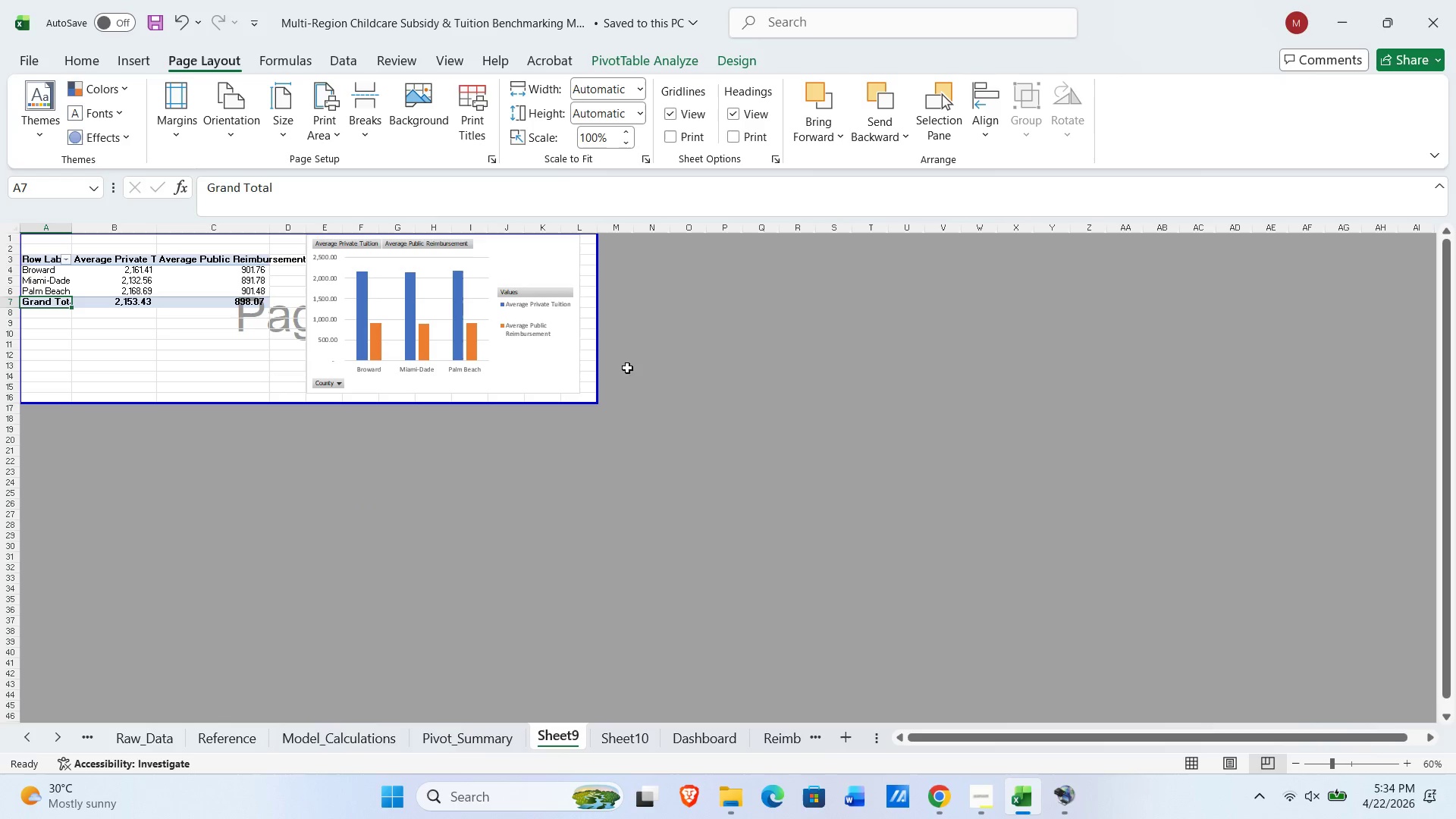 
scroll: coordinate [836, 404], scroll_direction: up, amount: 6.0
 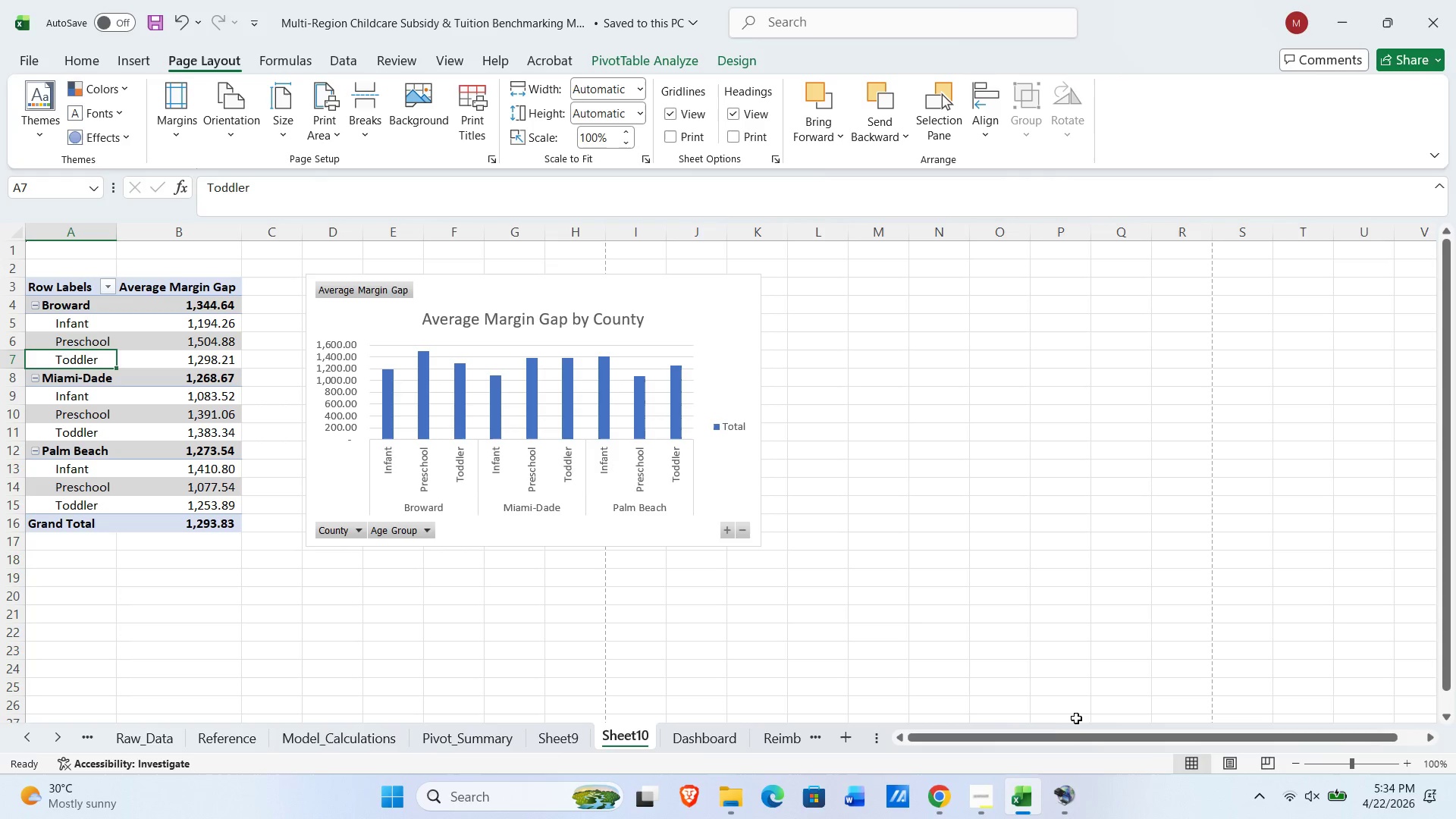 
left_click([1263, 771])
 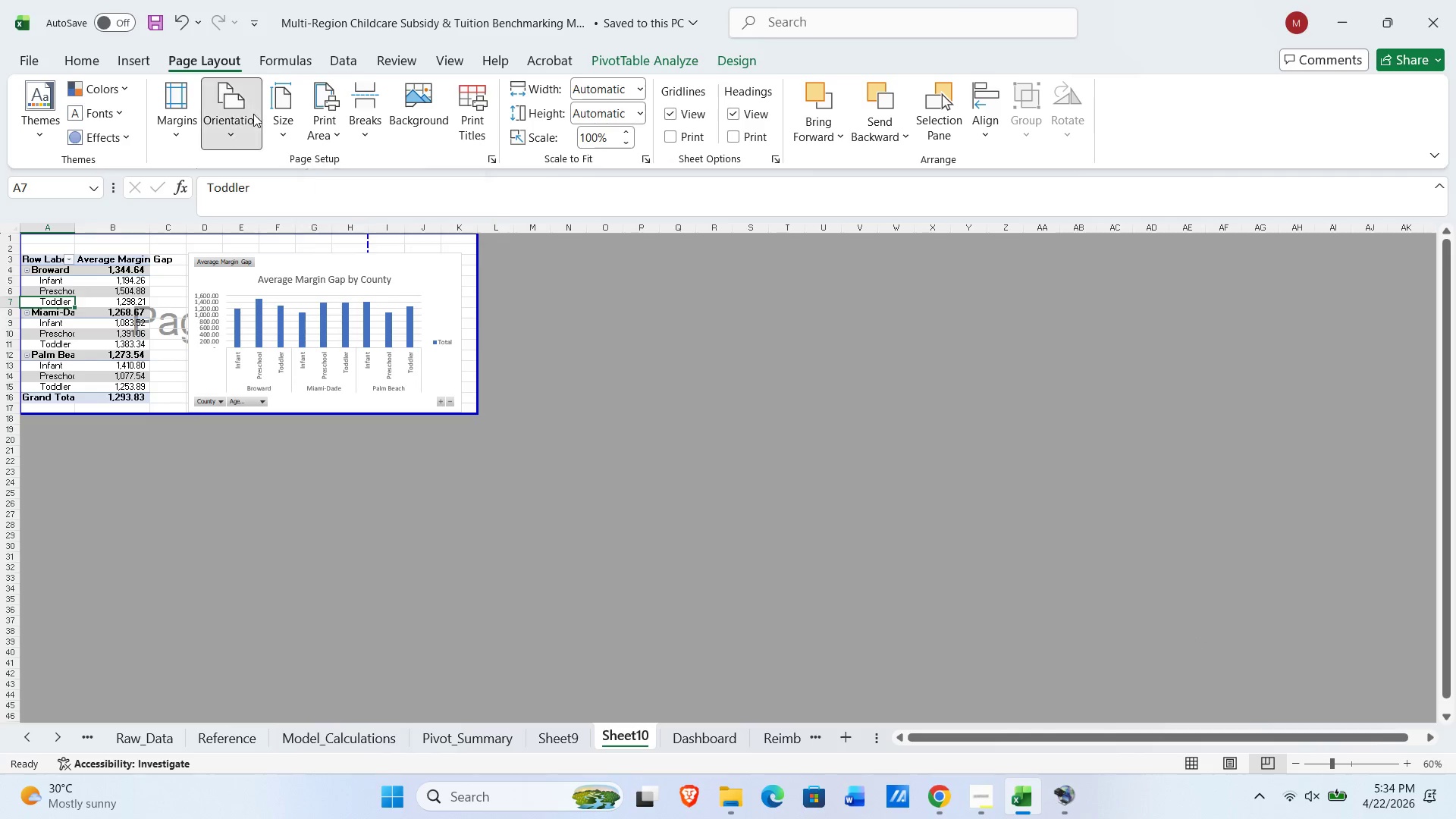 
left_click([263, 224])
 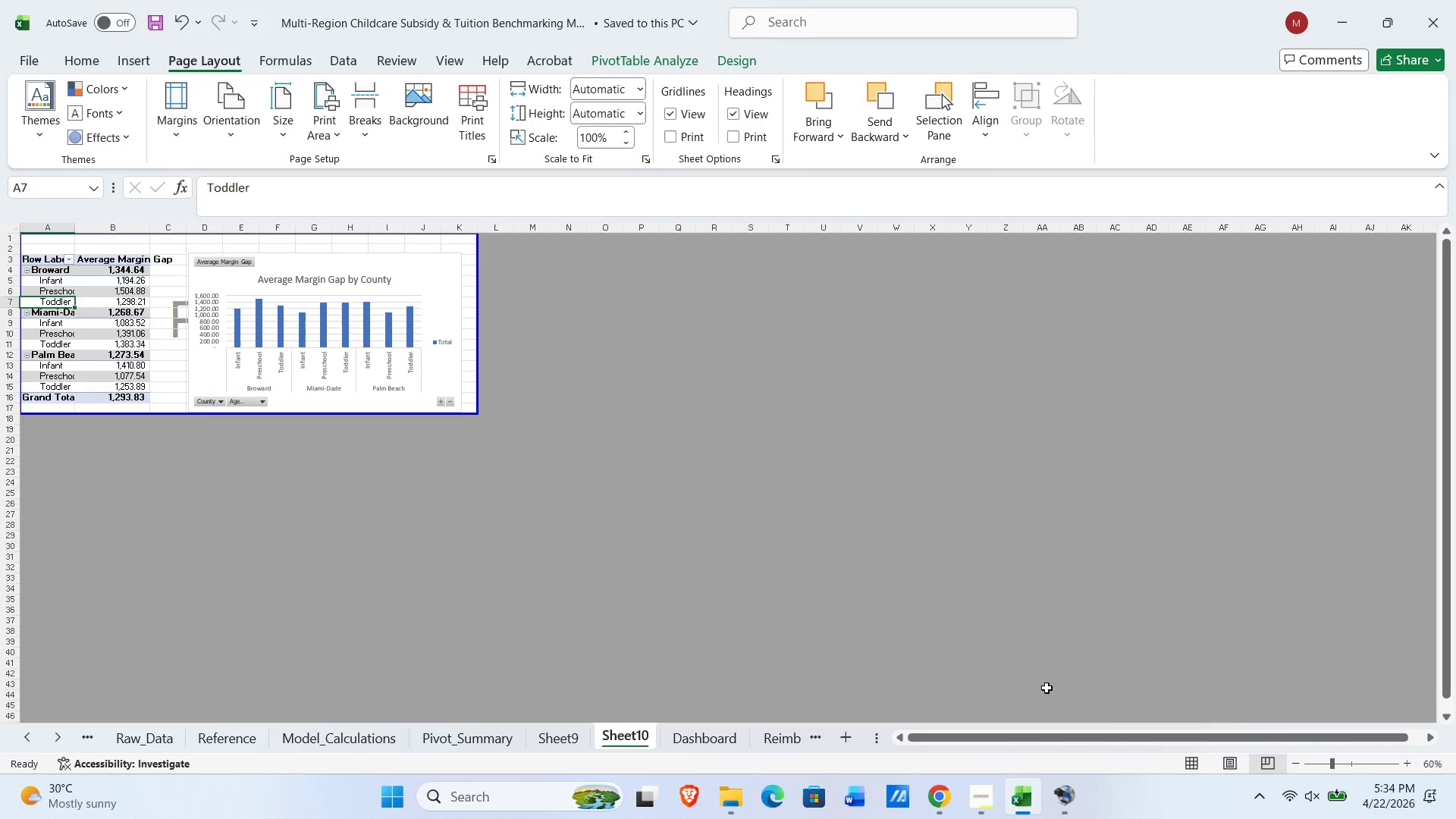 
left_click([704, 744])
 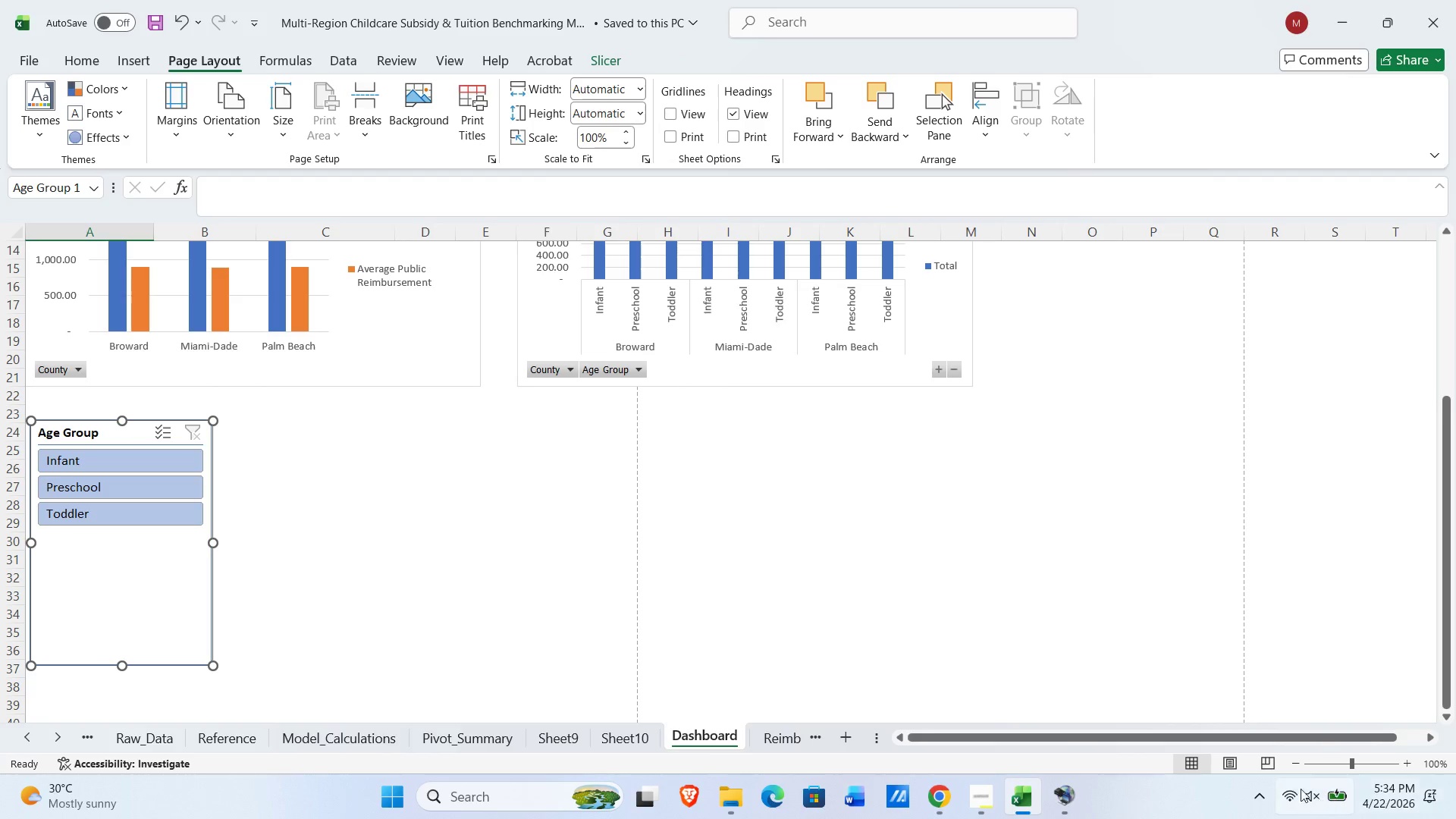 
left_click([1267, 767])
 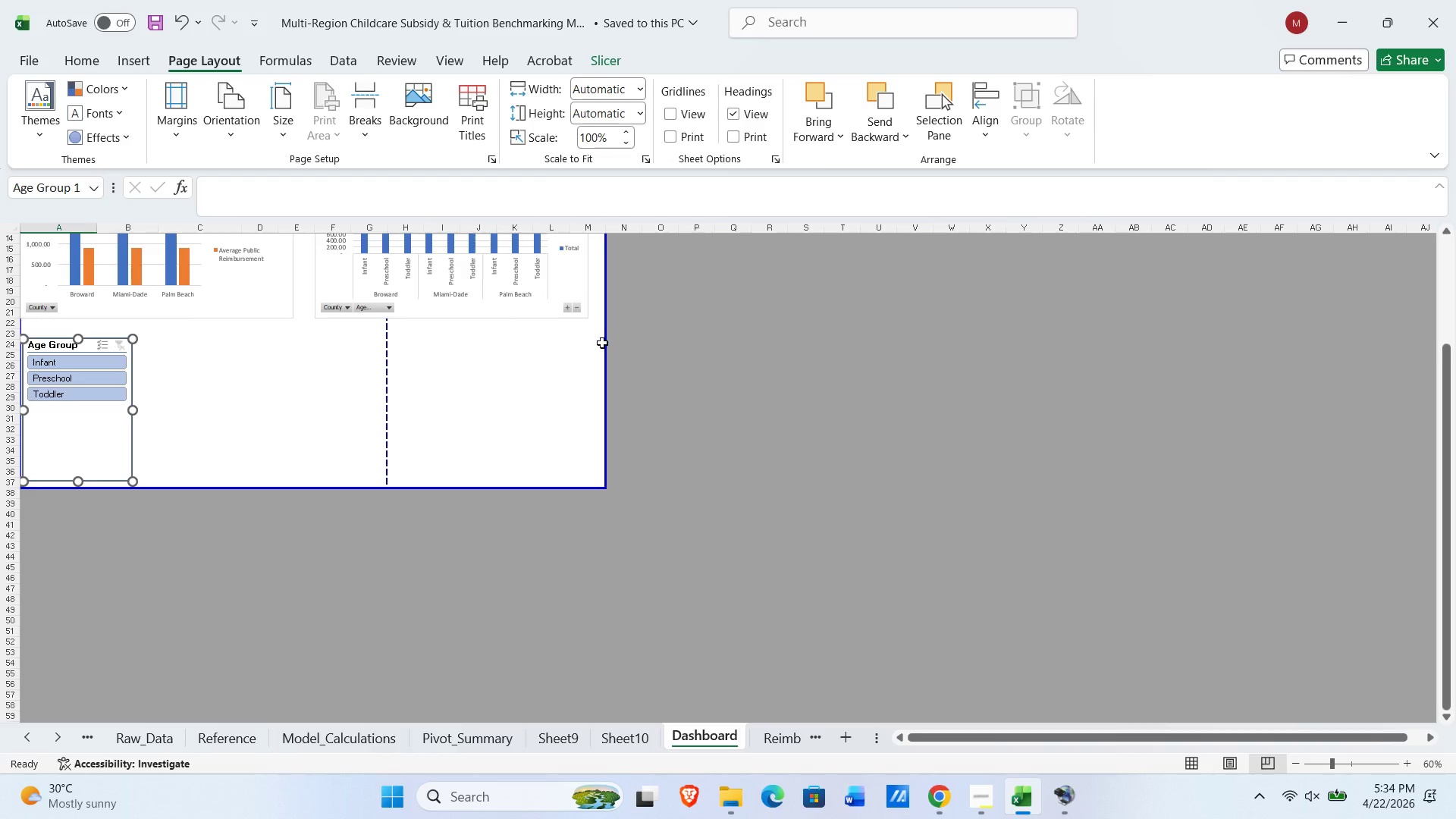 
scroll: coordinate [499, 343], scroll_direction: up, amount: 10.0
 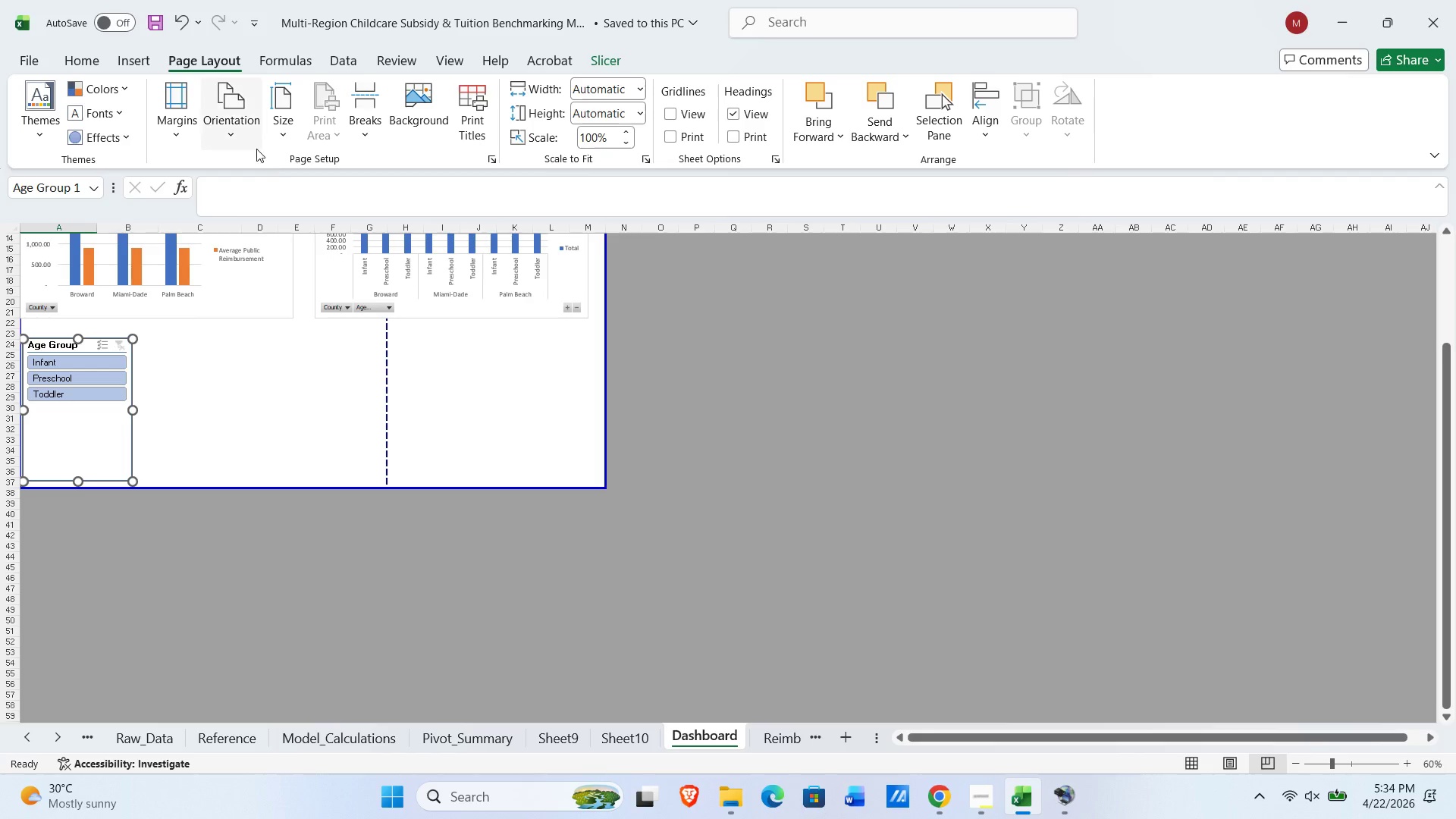 
left_click([235, 122])
 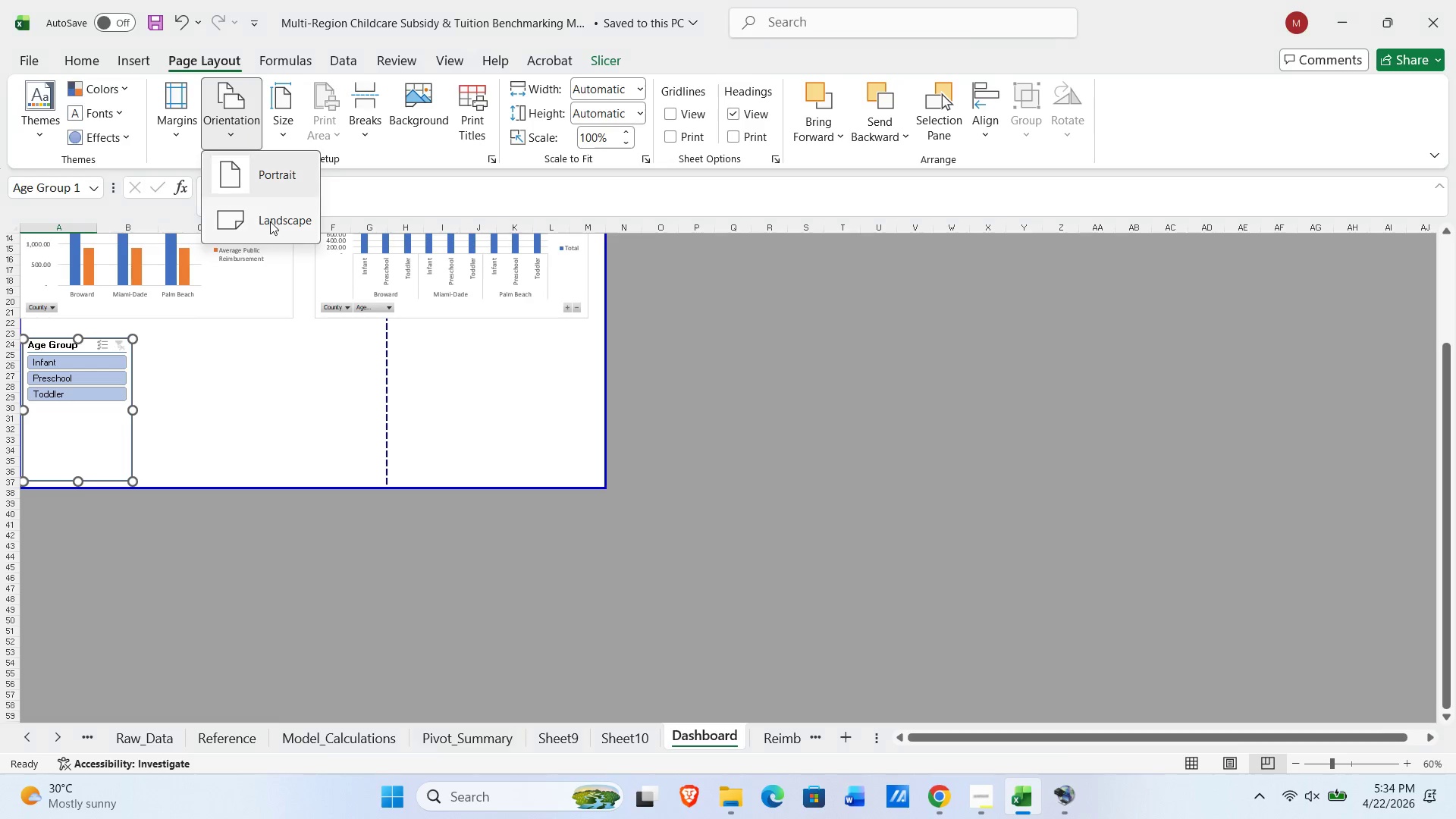 
left_click([268, 228])
 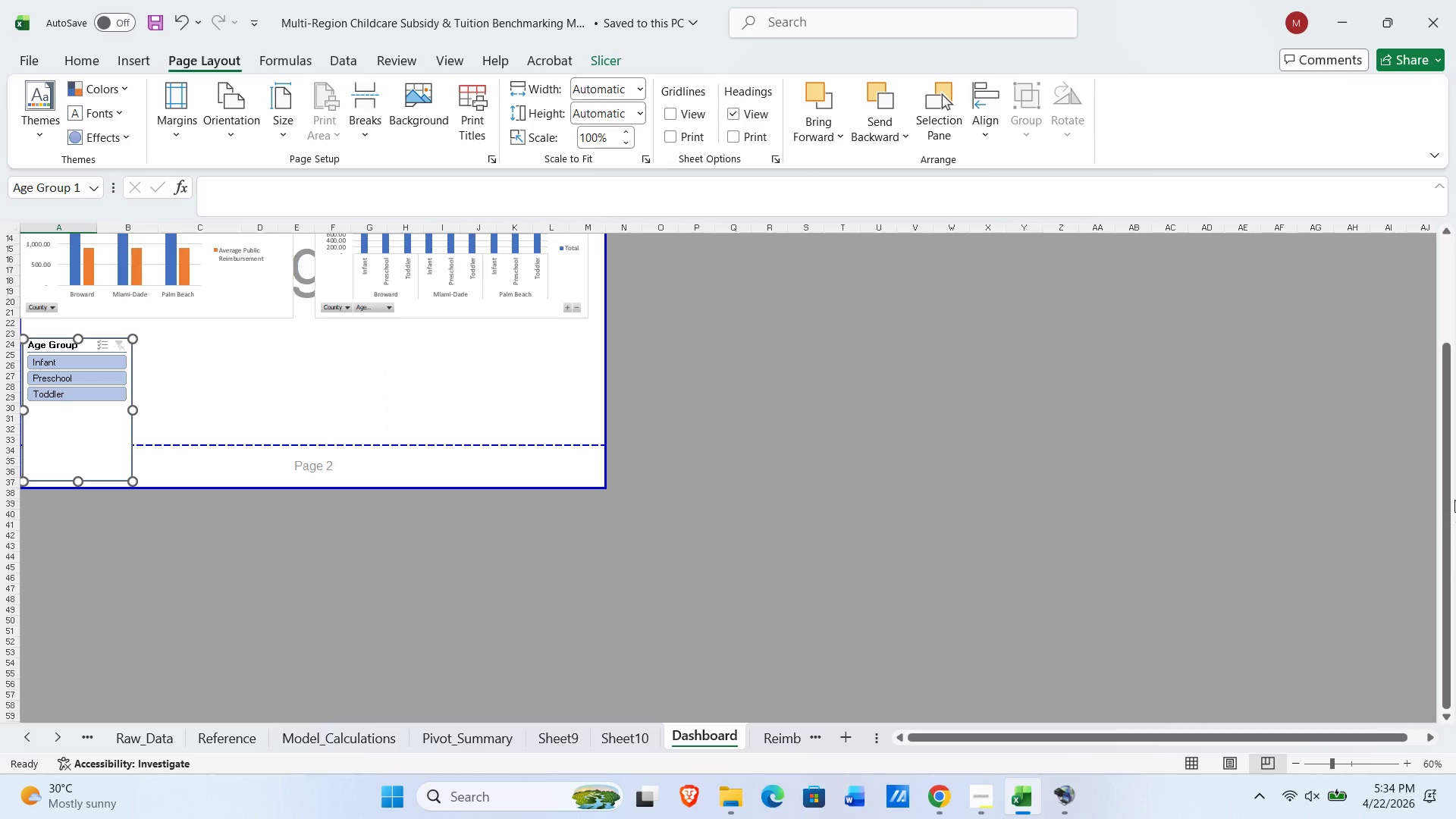 
left_click_drag(start_coordinate=[1451, 495], to_coordinate=[1455, 345])
 